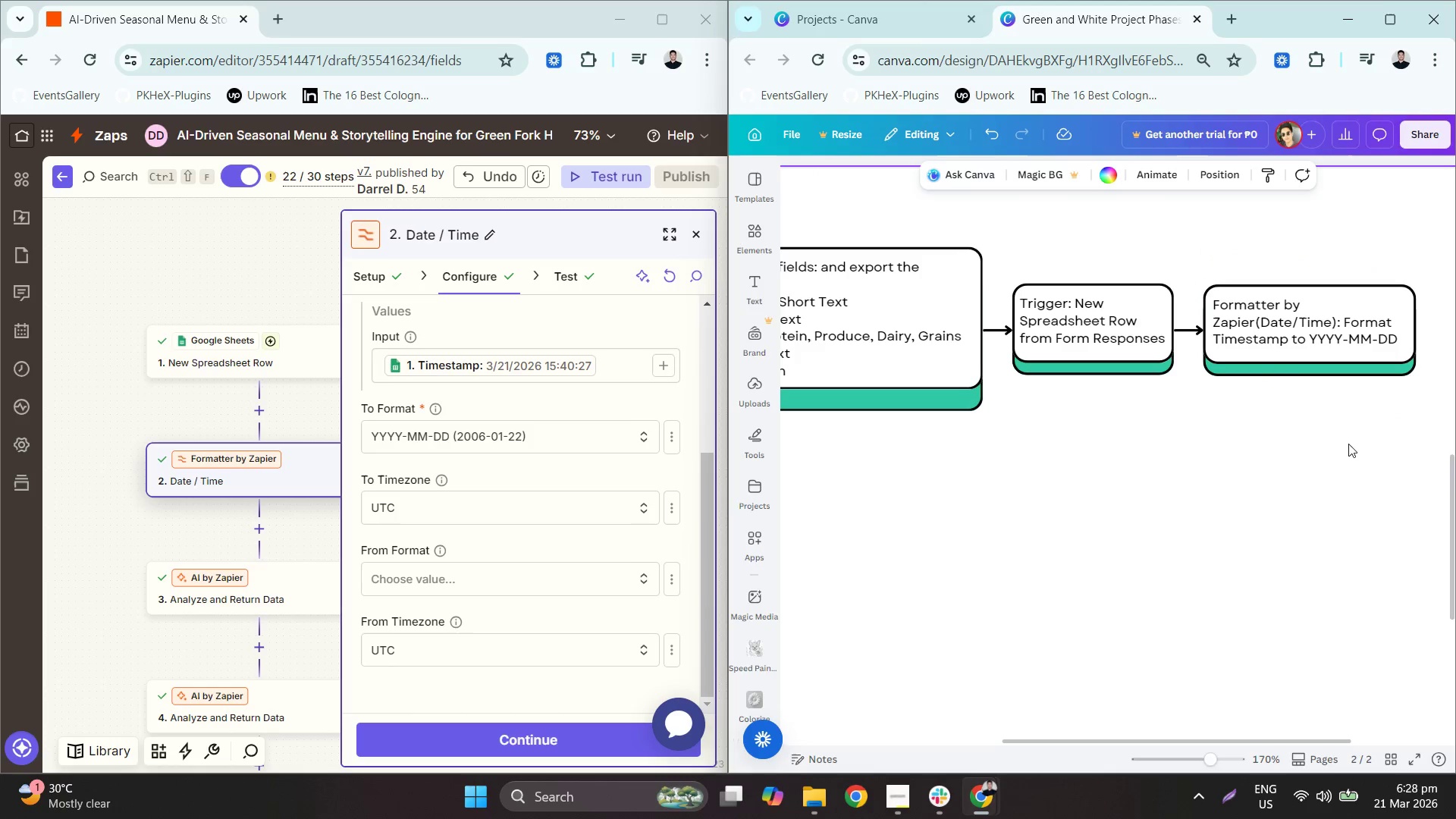 
hold_key(key=ControlLeft, duration=1.5)
scroll: coordinate [1165, 427], scroll_direction: down, amount: 3.0
 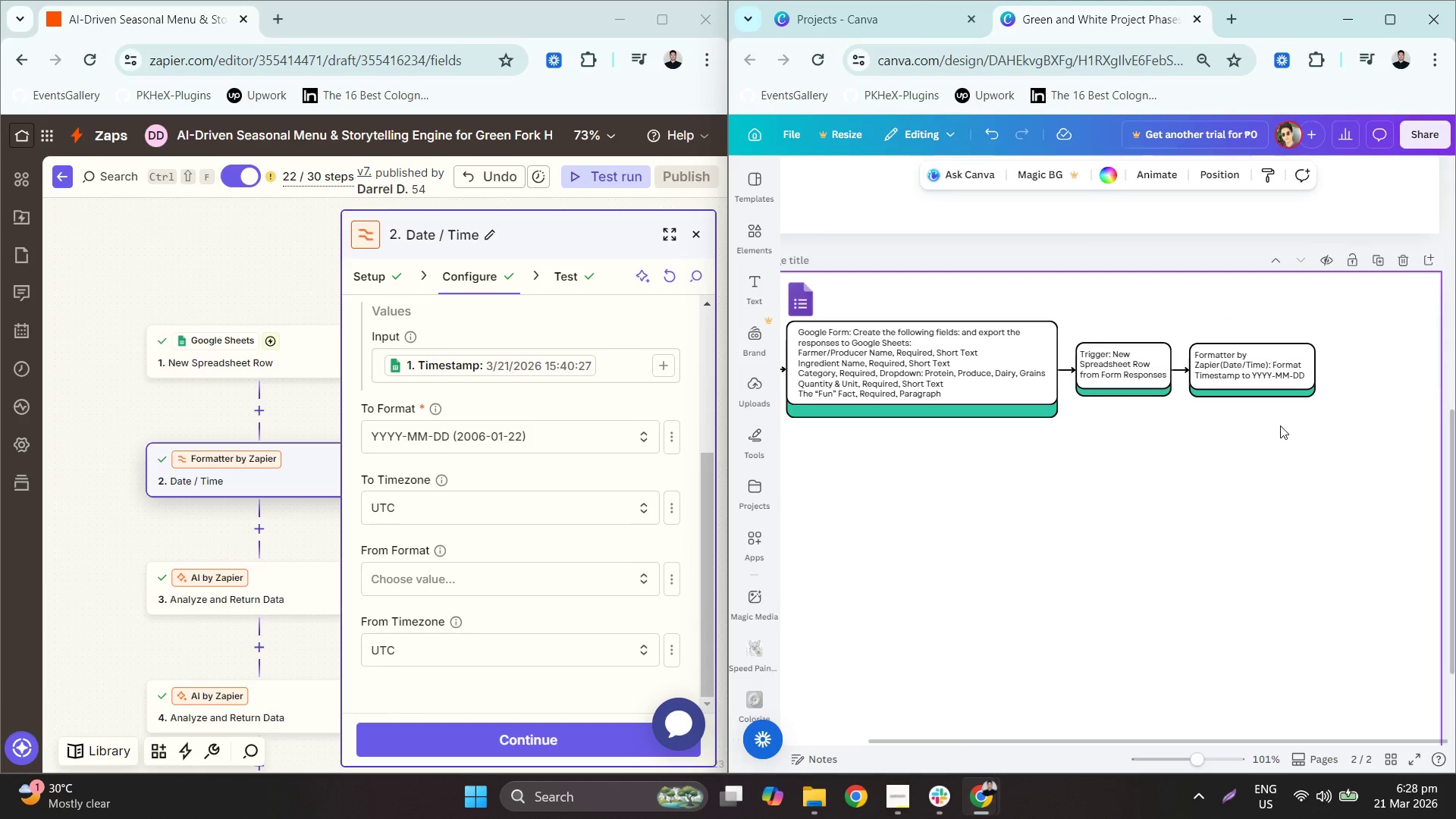 
key(Control+ControlLeft)
 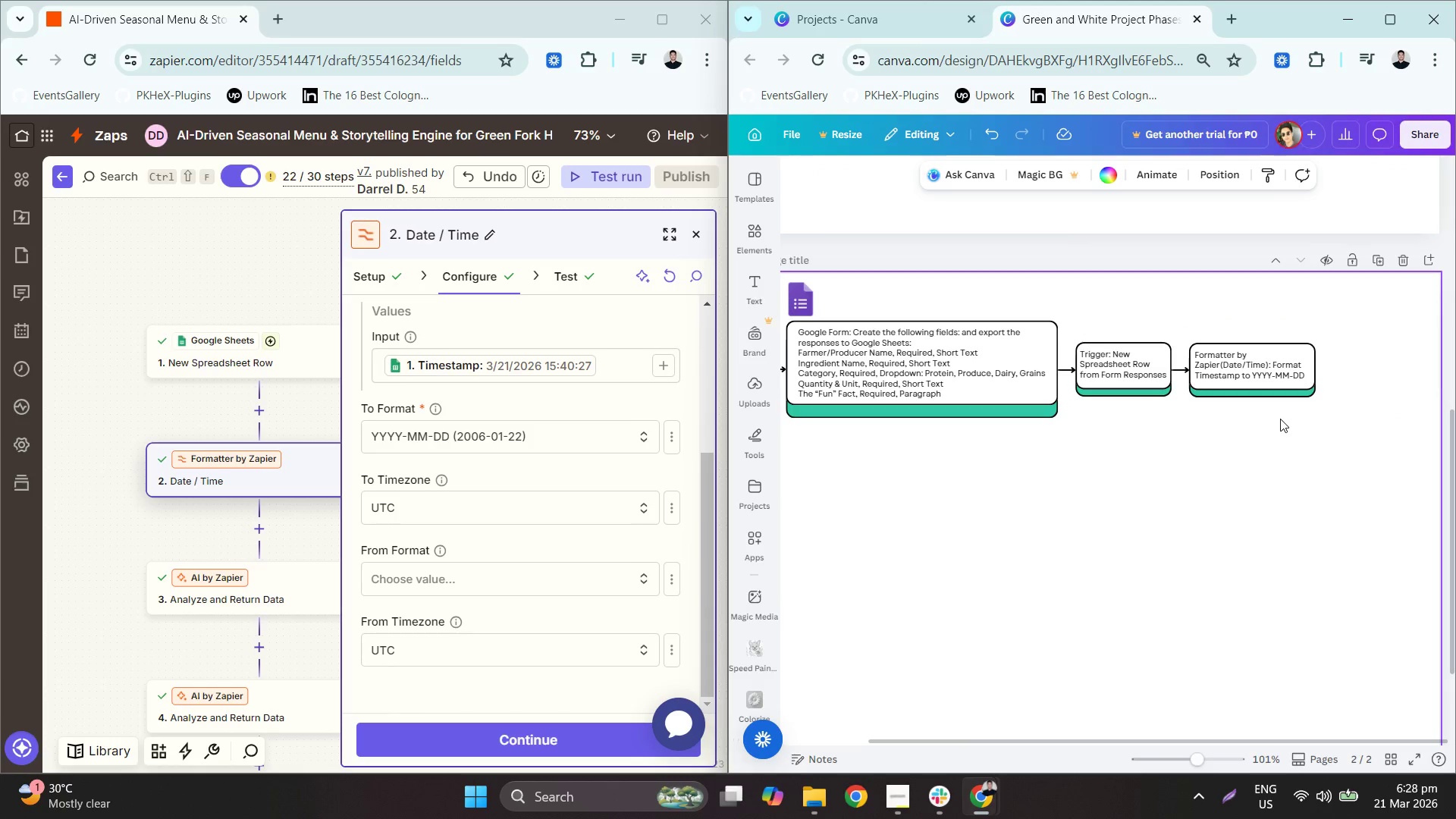 
key(Control+ControlLeft)
 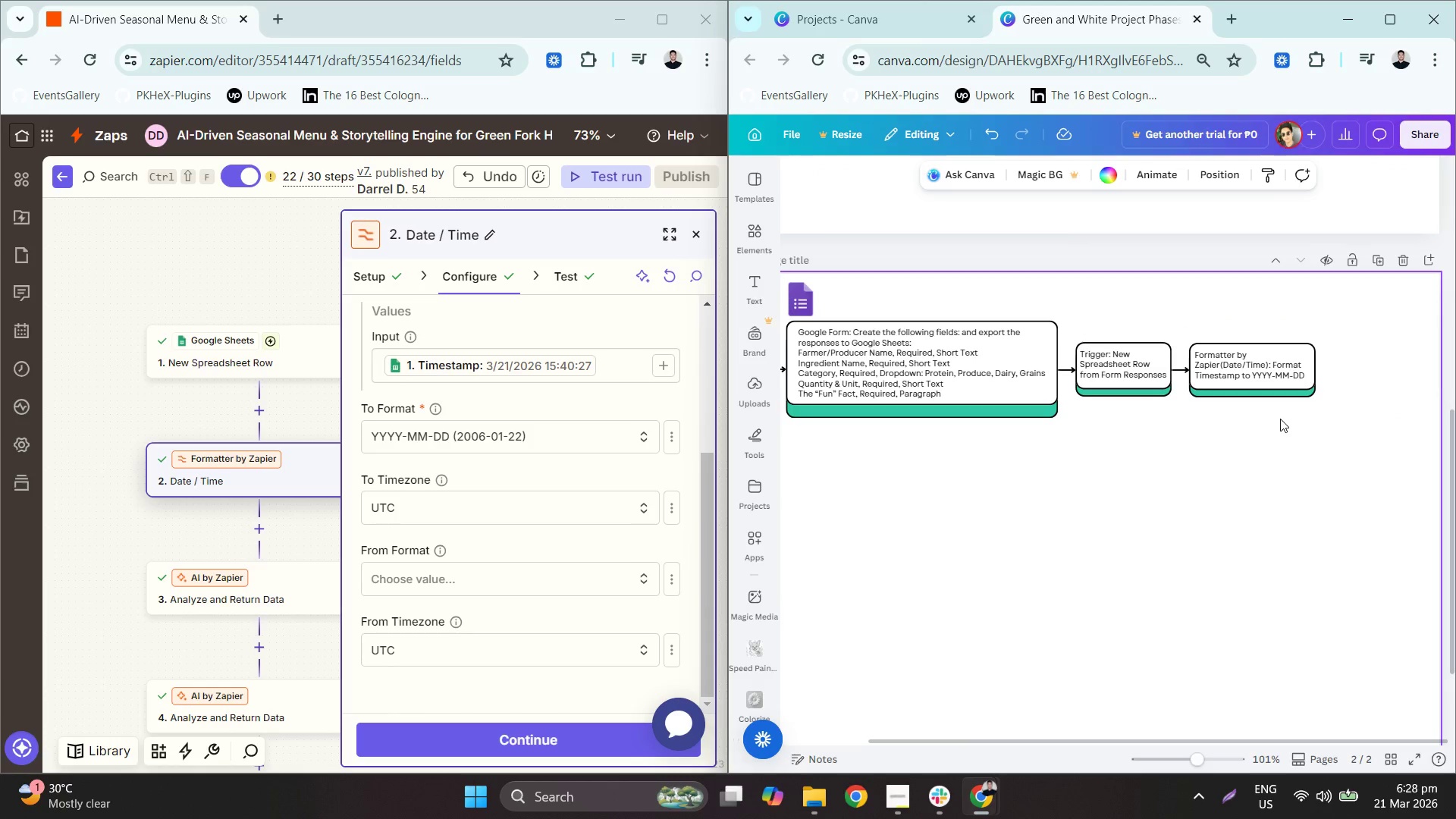 
key(Control+ControlLeft)
 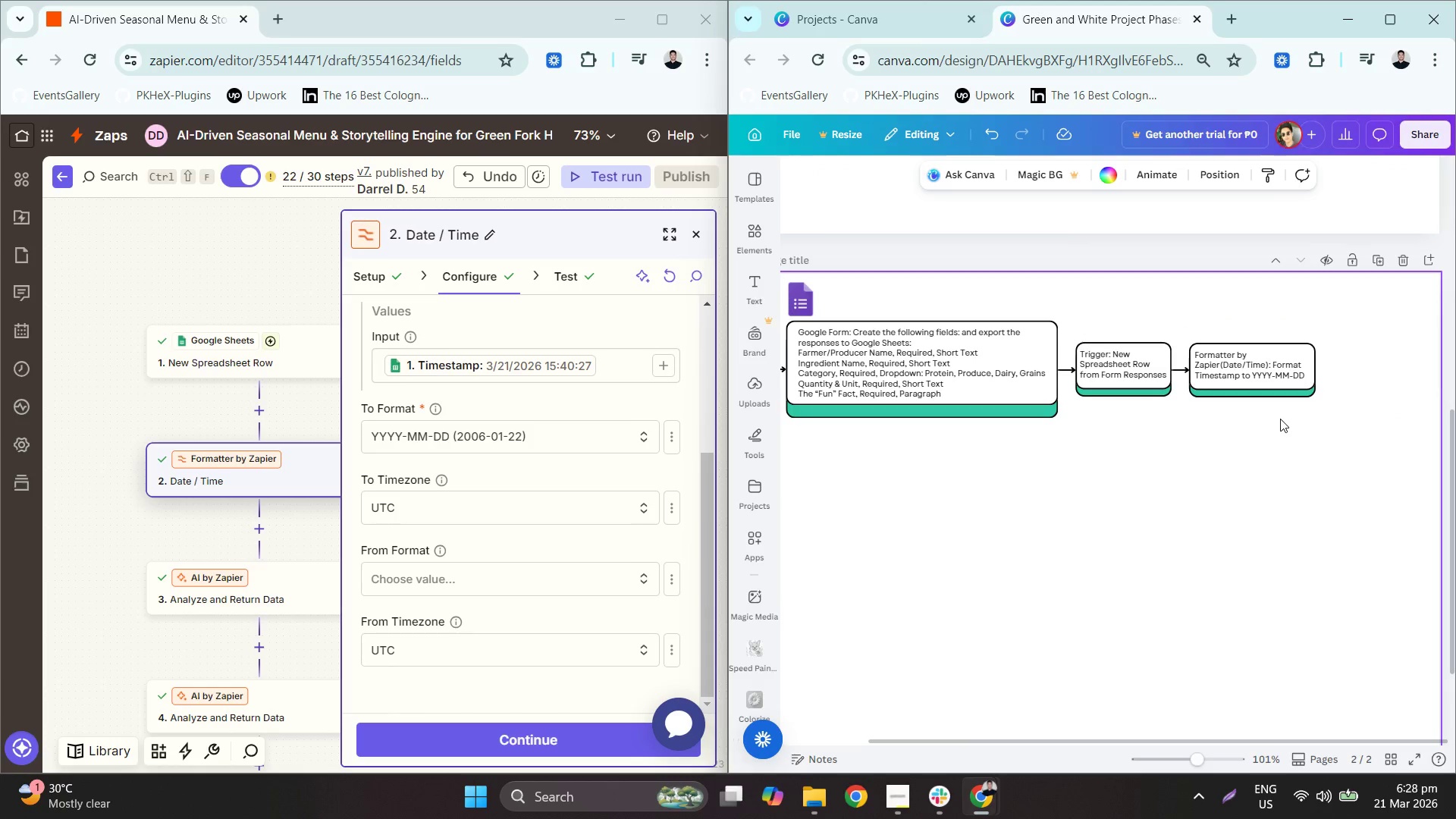 
key(Control+ControlLeft)
 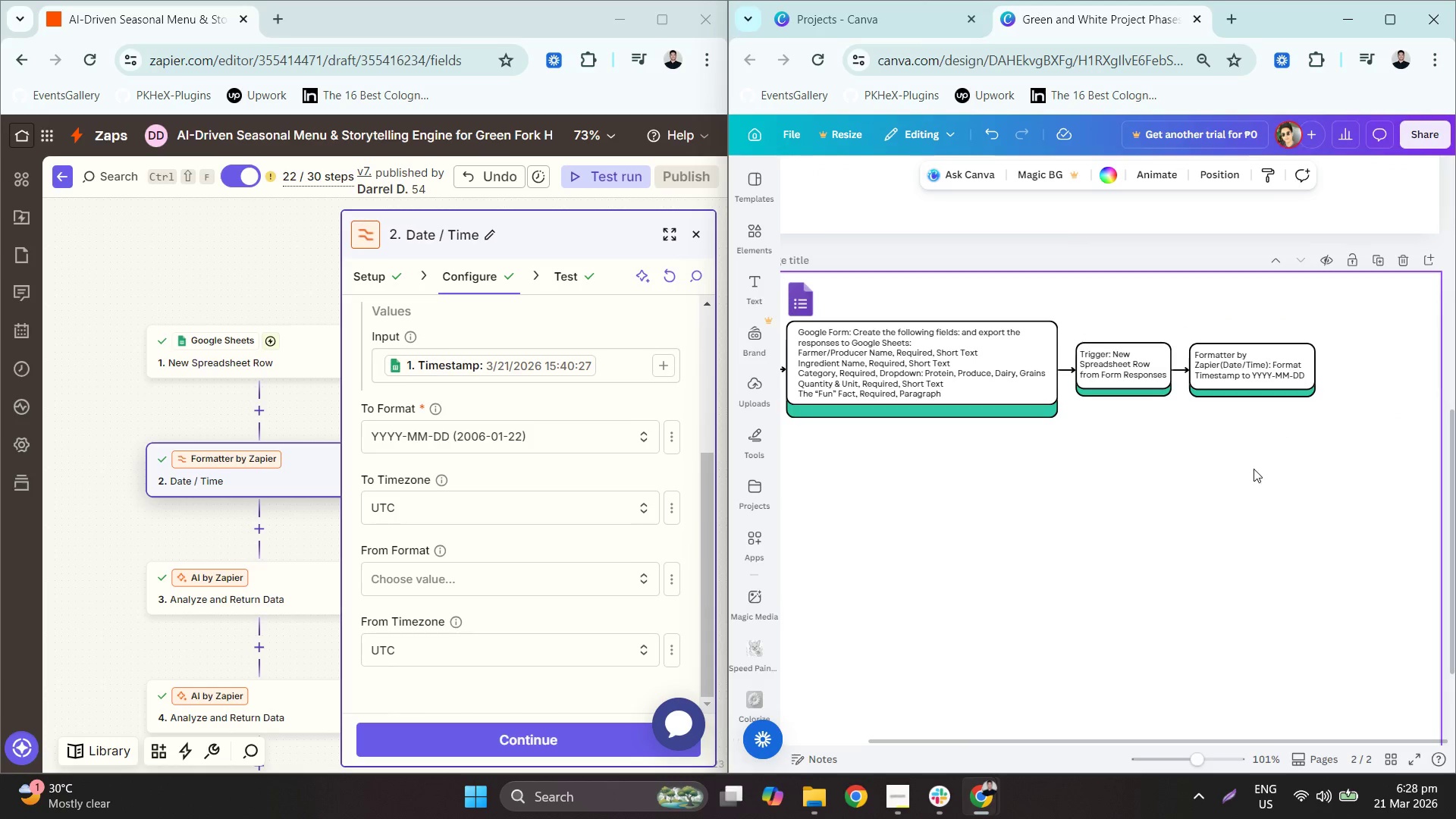 
key(Control+ControlLeft)
 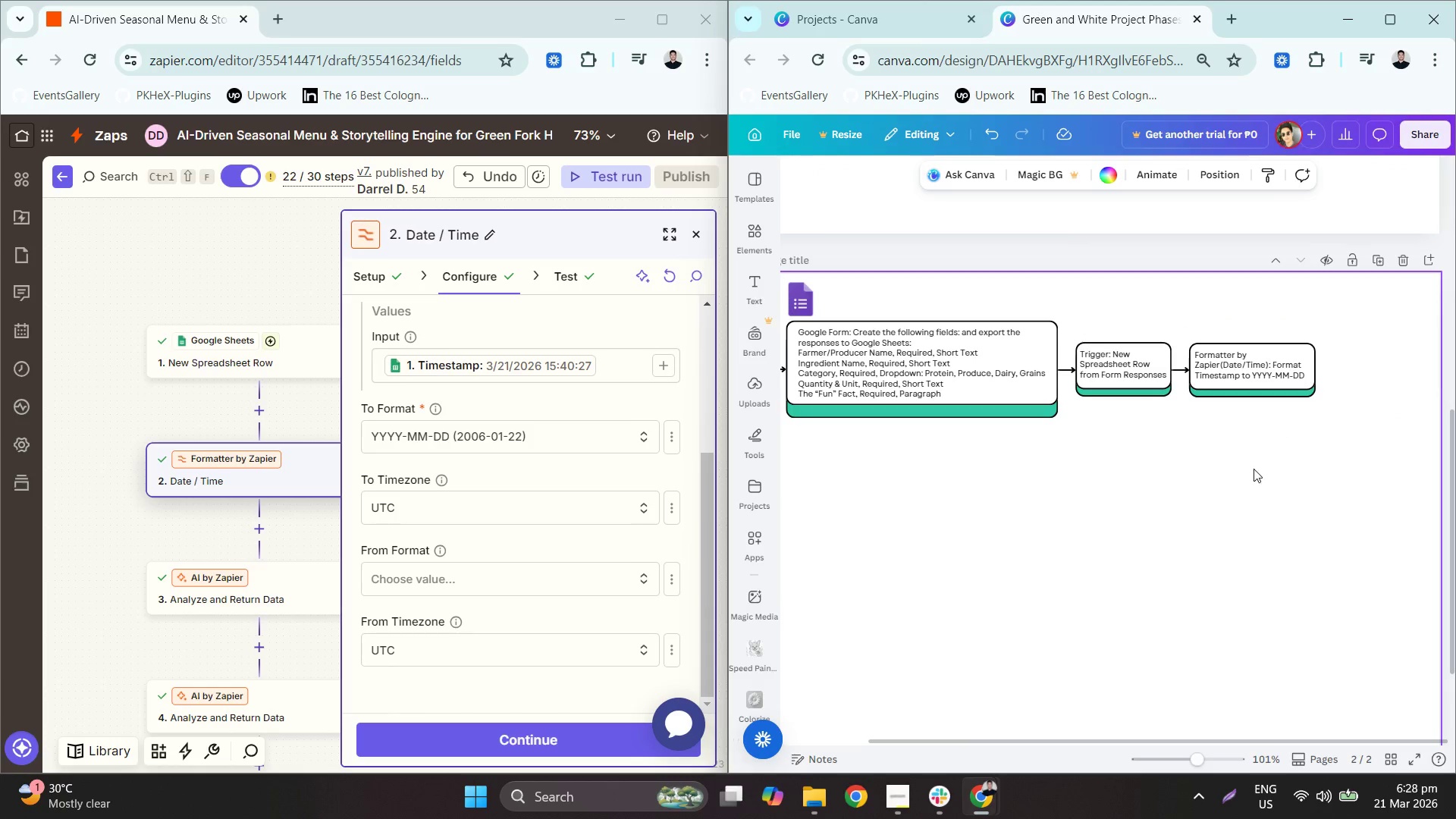 
key(Control+ControlLeft)
 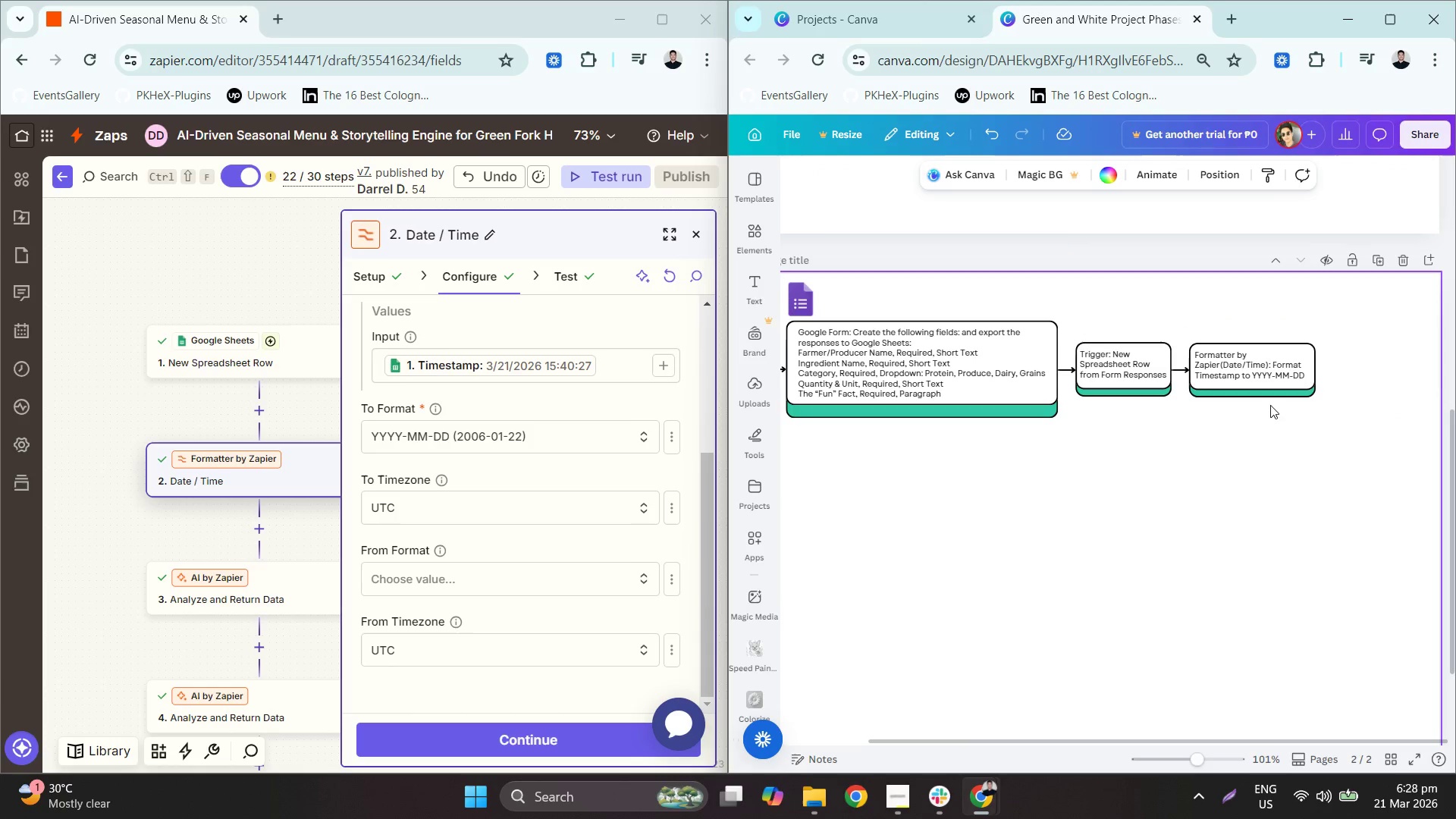 
hold_key(key=ControlLeft, duration=0.58)
 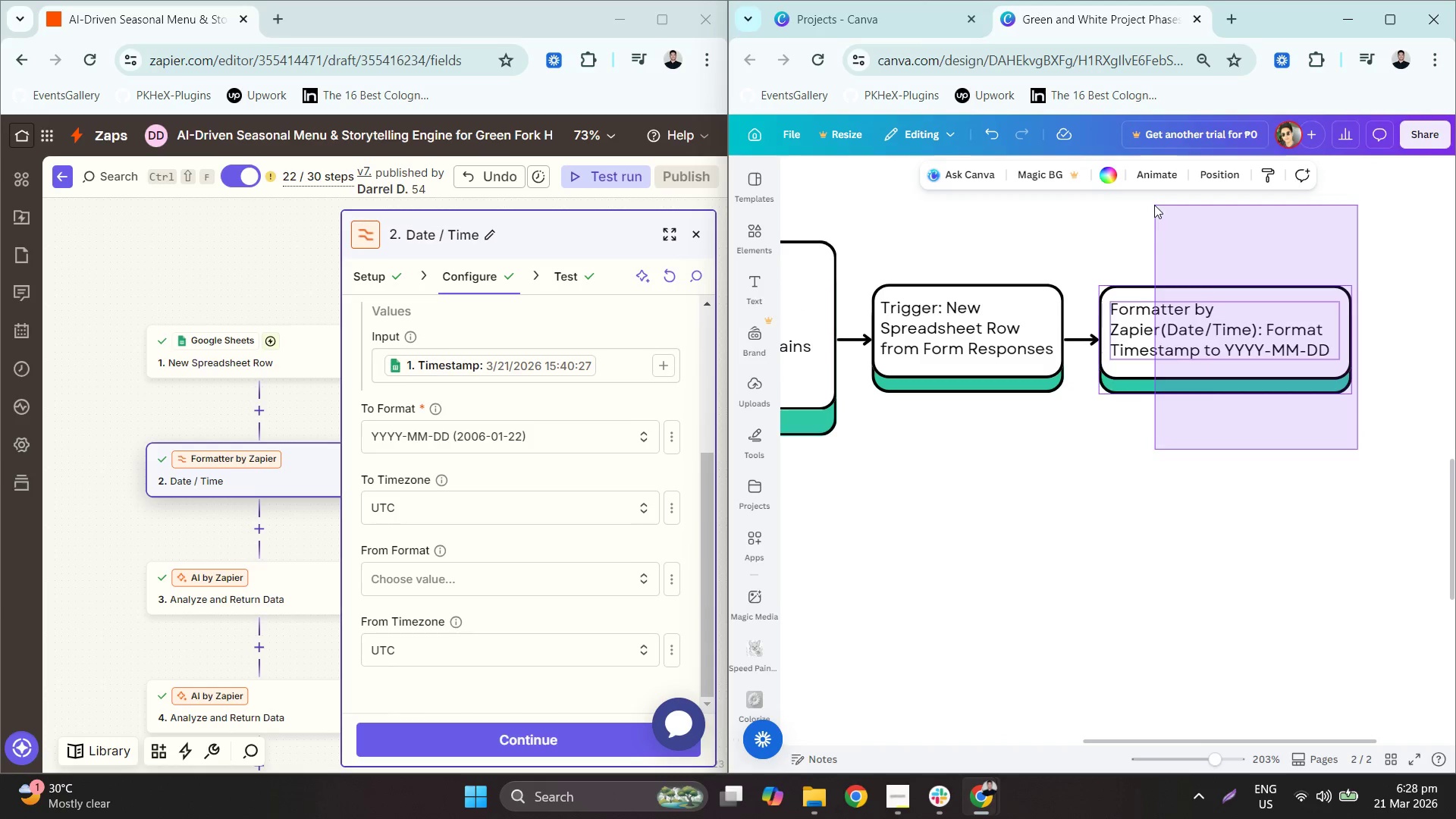 
hold_key(key=ControlLeft, duration=18.7)
left_click_drag(start_coordinate=[1357, 450], to_coordinate=[1156, 248])
 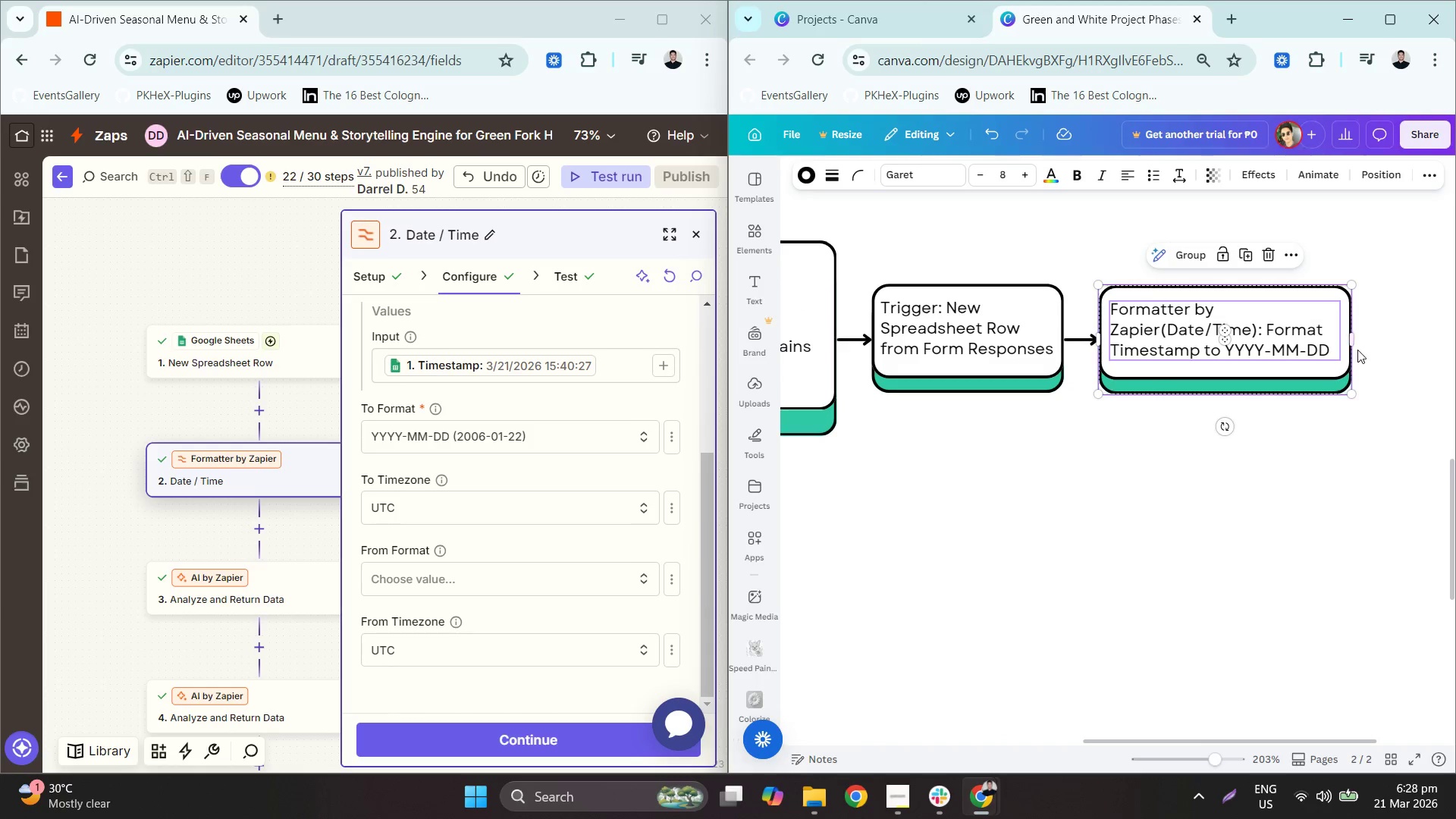 
scroll: coordinate [1285, 397], scroll_direction: up, amount: 4.0
 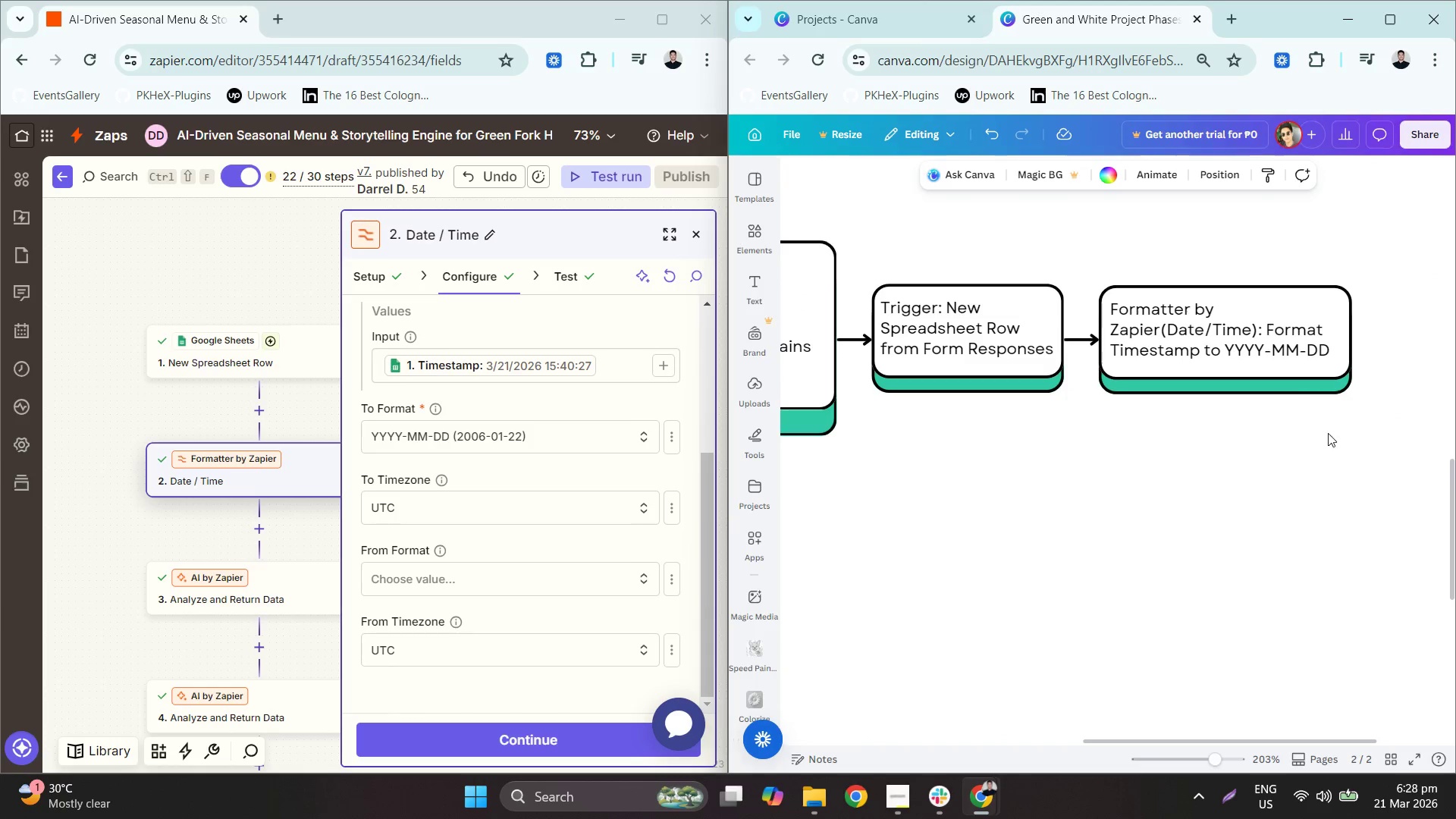 
left_click_drag(start_coordinate=[1349, 340], to_coordinate=[1293, 350])
 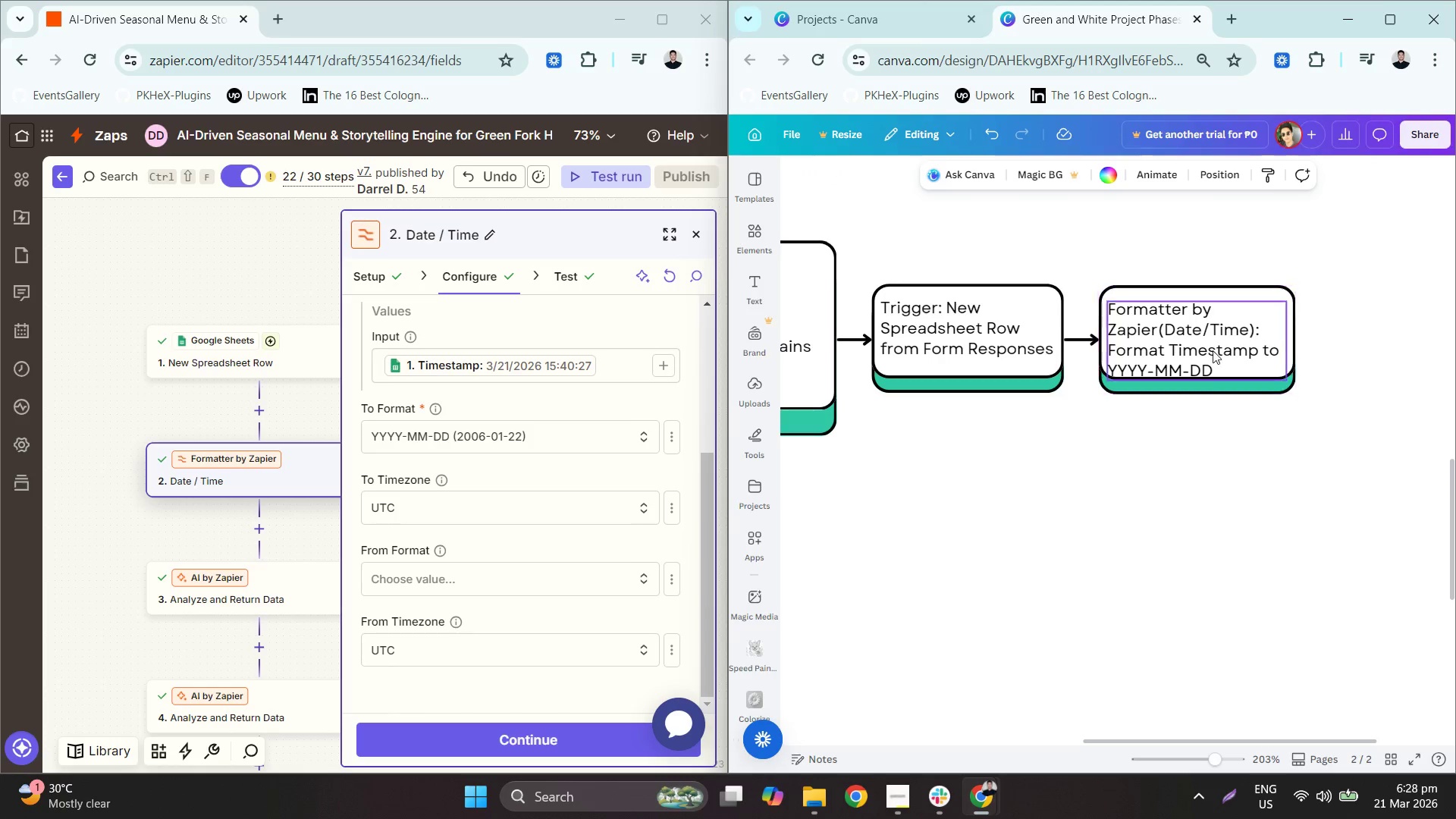 
double_click([1213, 349])
 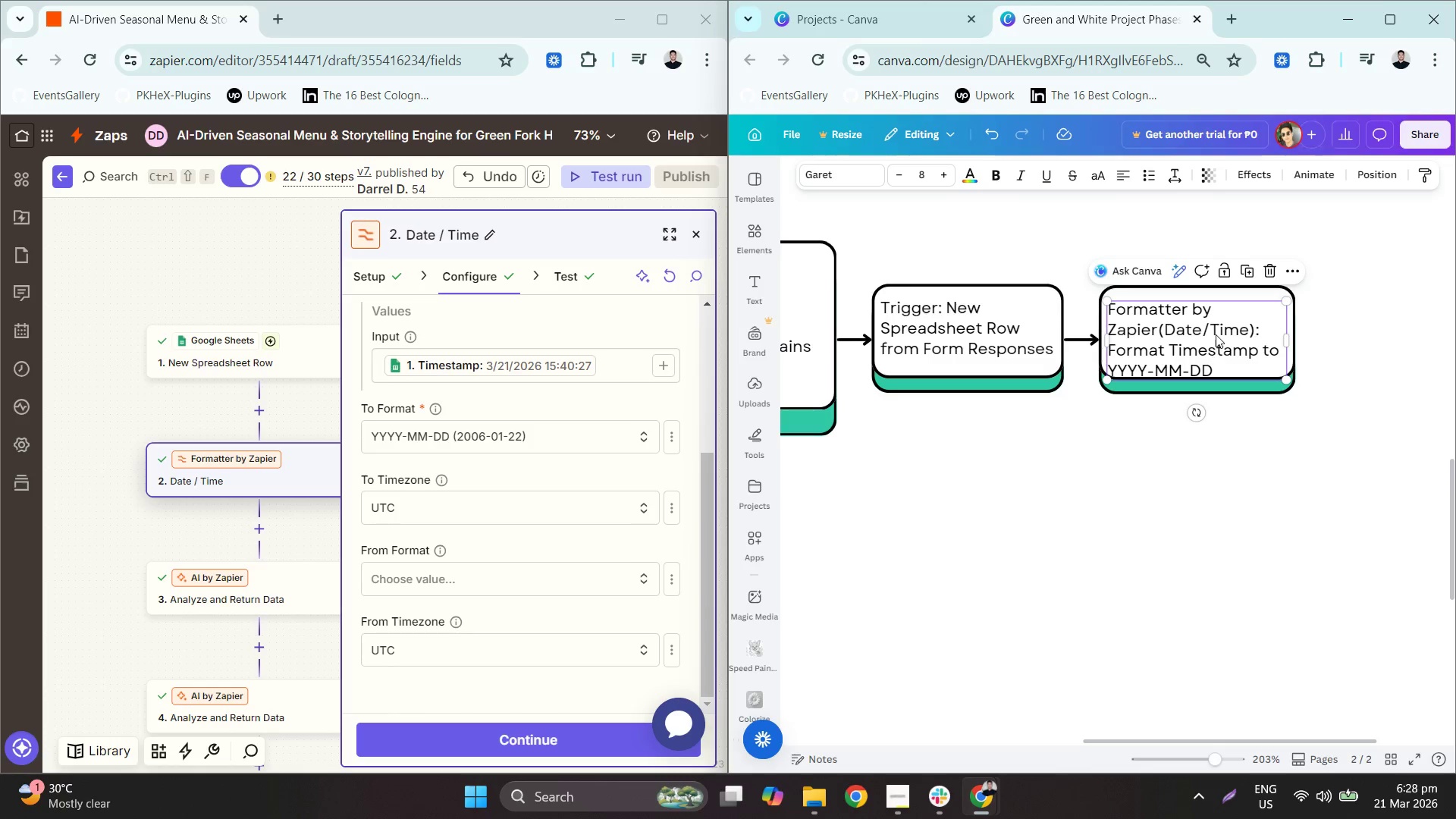 
left_click_drag(start_coordinate=[1216, 334], to_coordinate=[1217, 325])
 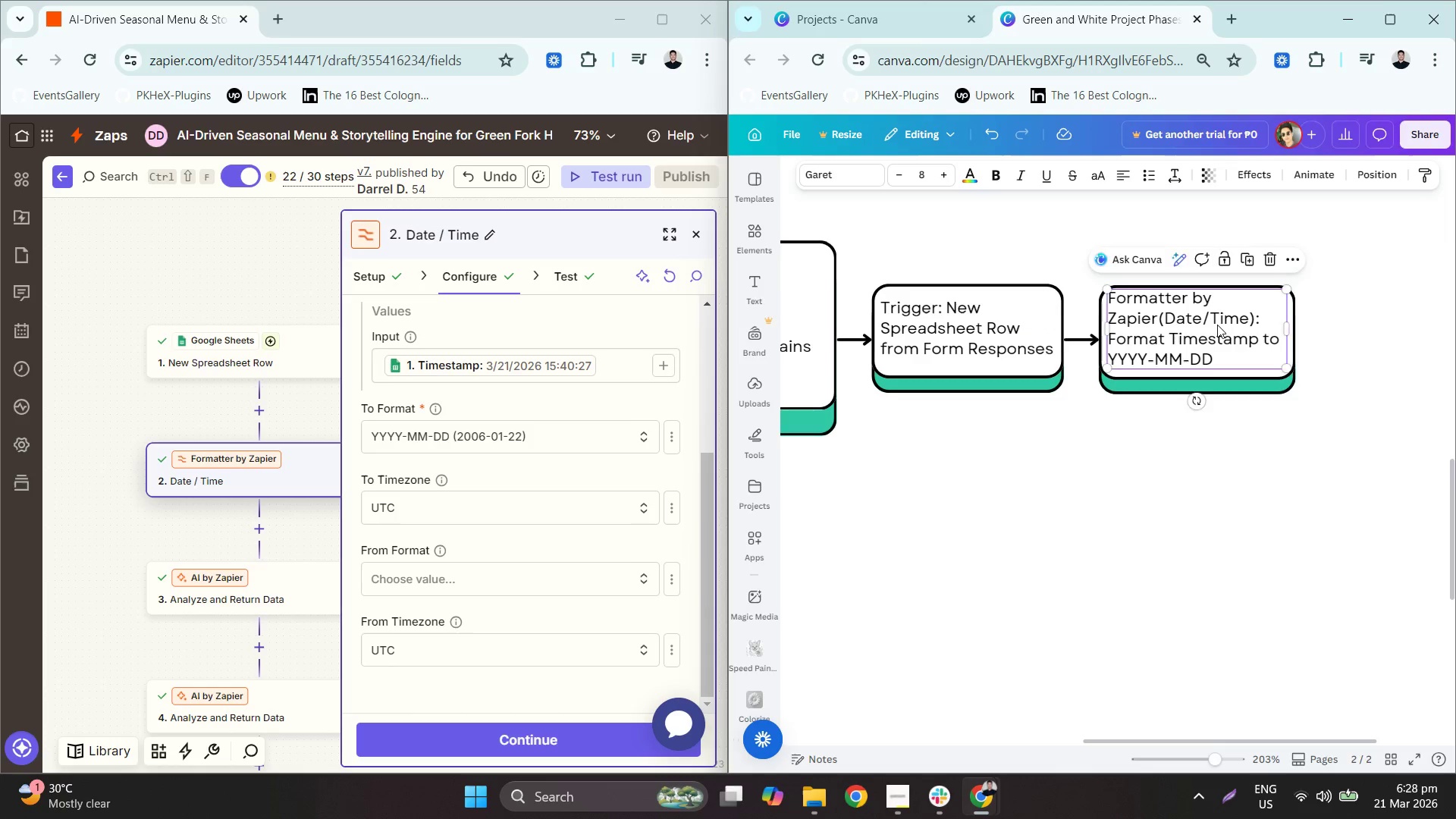 
key(ArrowDown)
 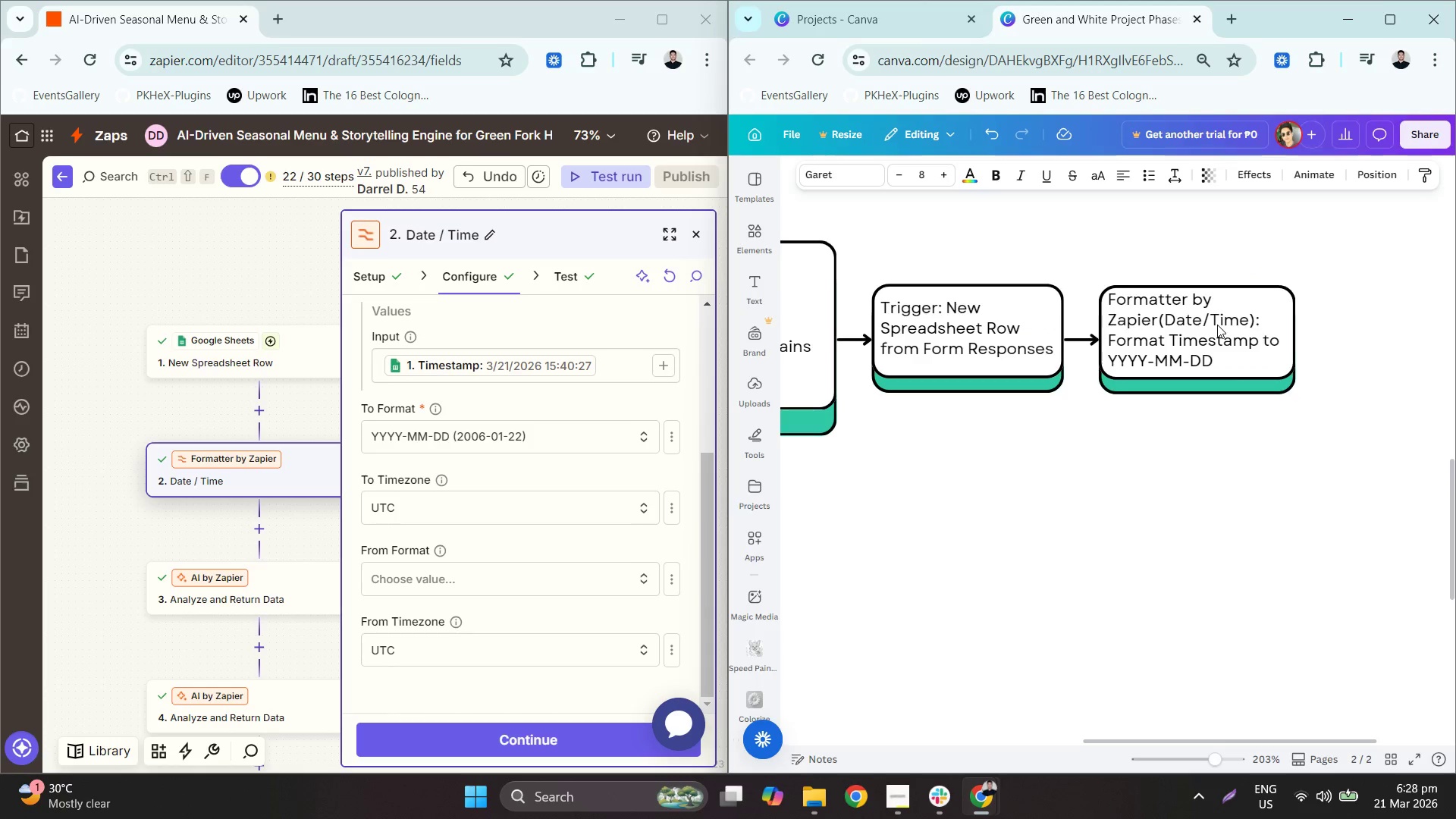 
key(ArrowDown)
 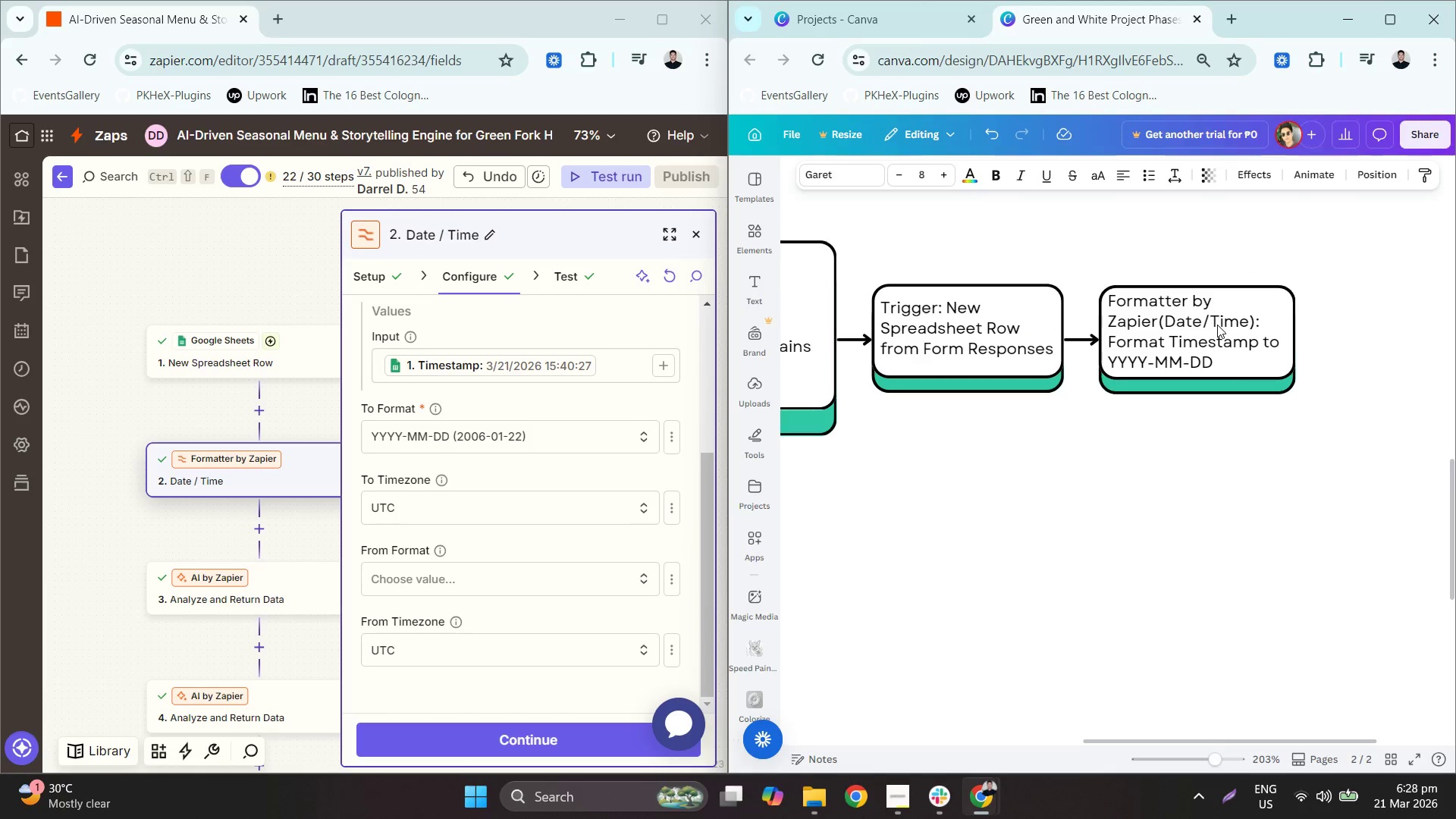 
key(ArrowDown)
 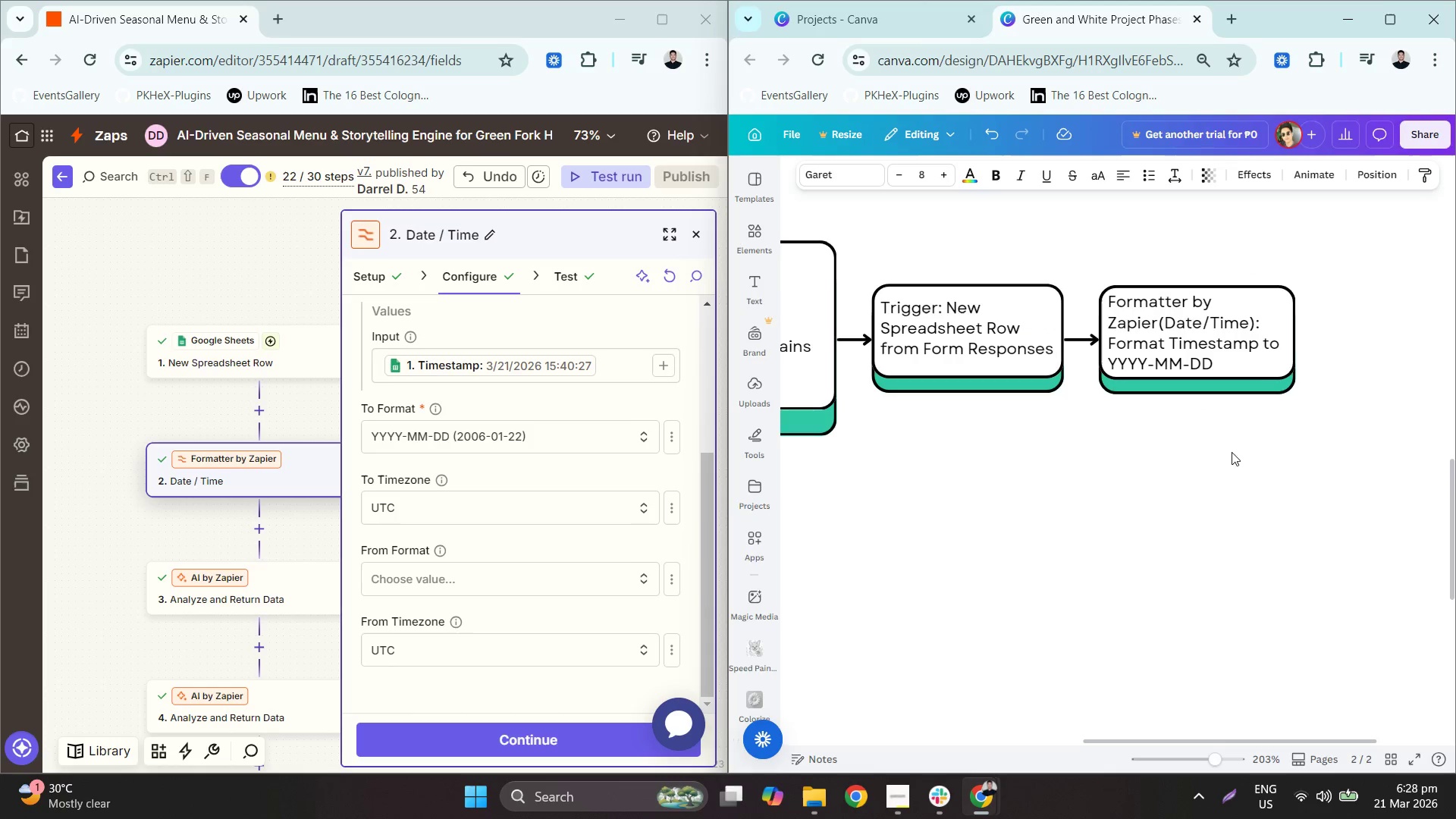 
left_click([1197, 493])
 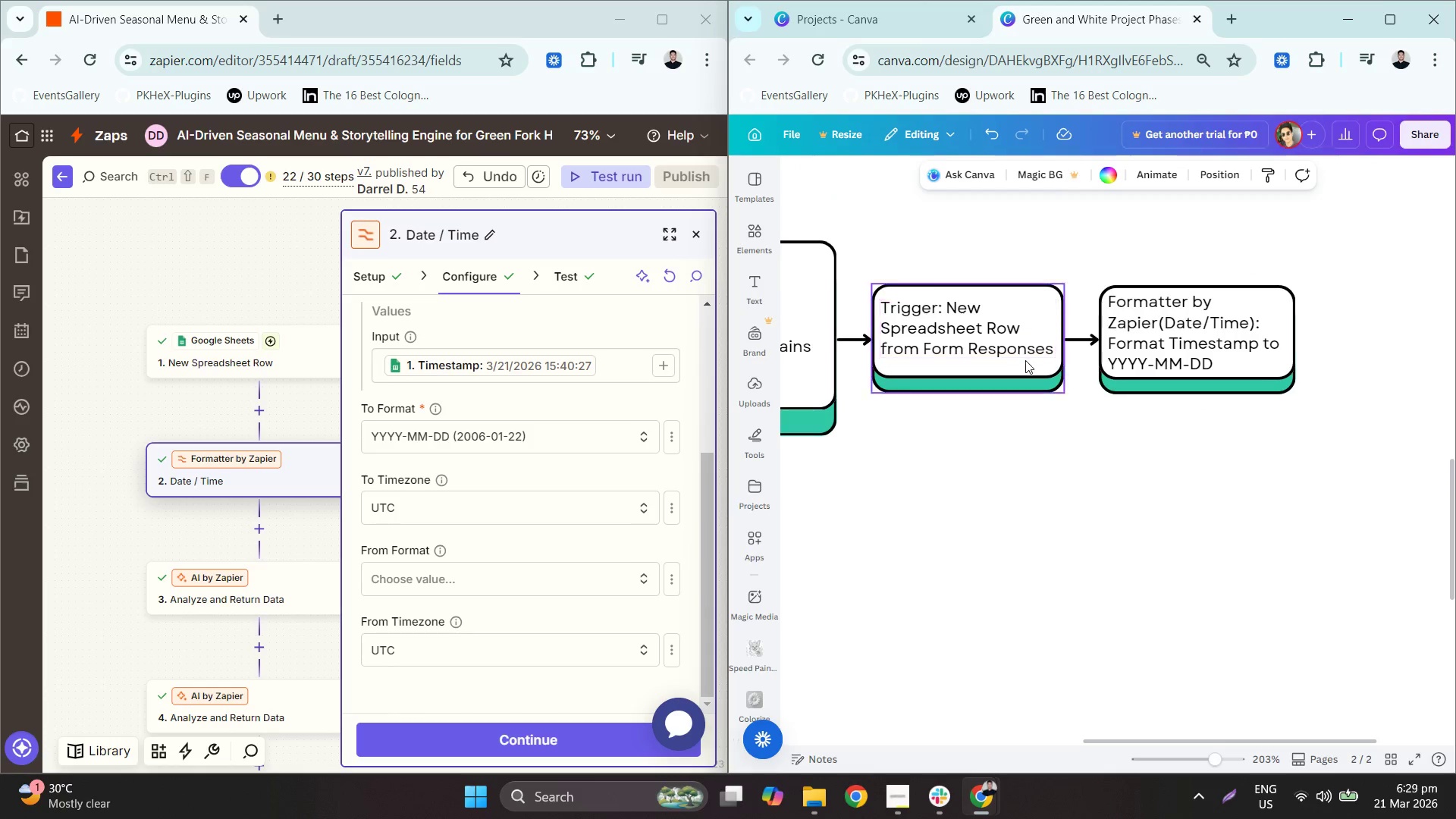 
left_click([981, 328])
 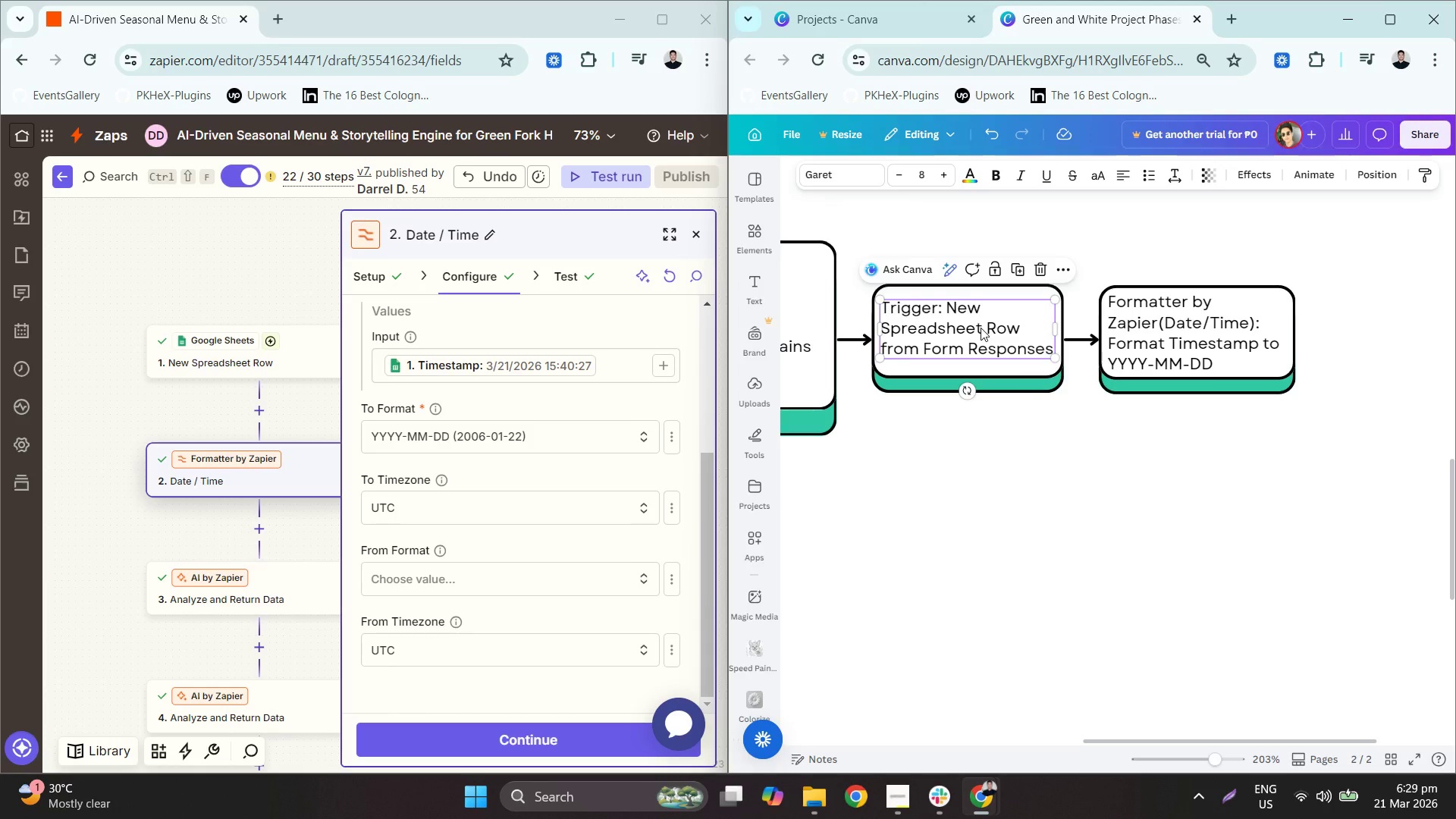 
key(ArrowDown)
 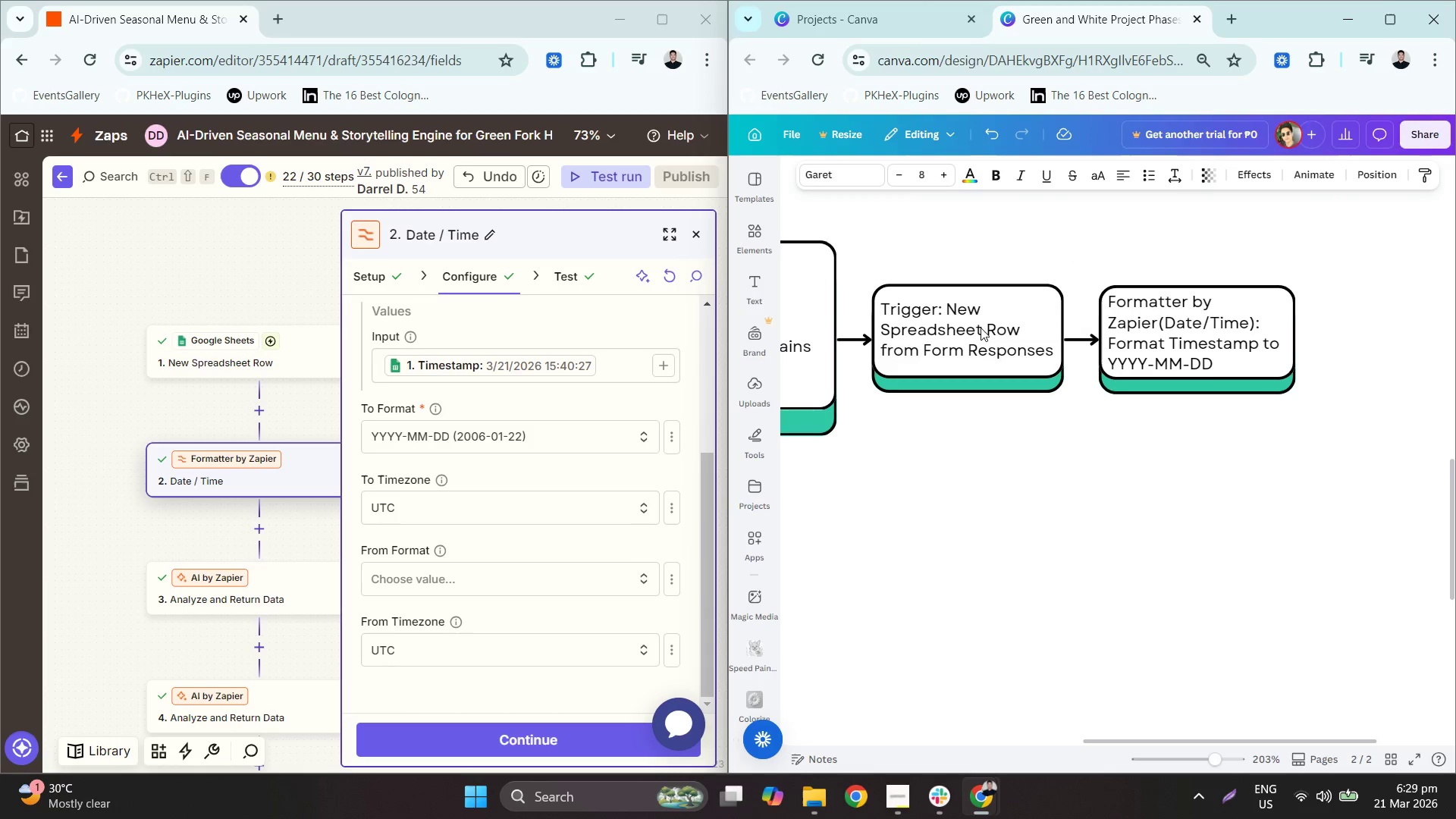 
key(ArrowDown)
 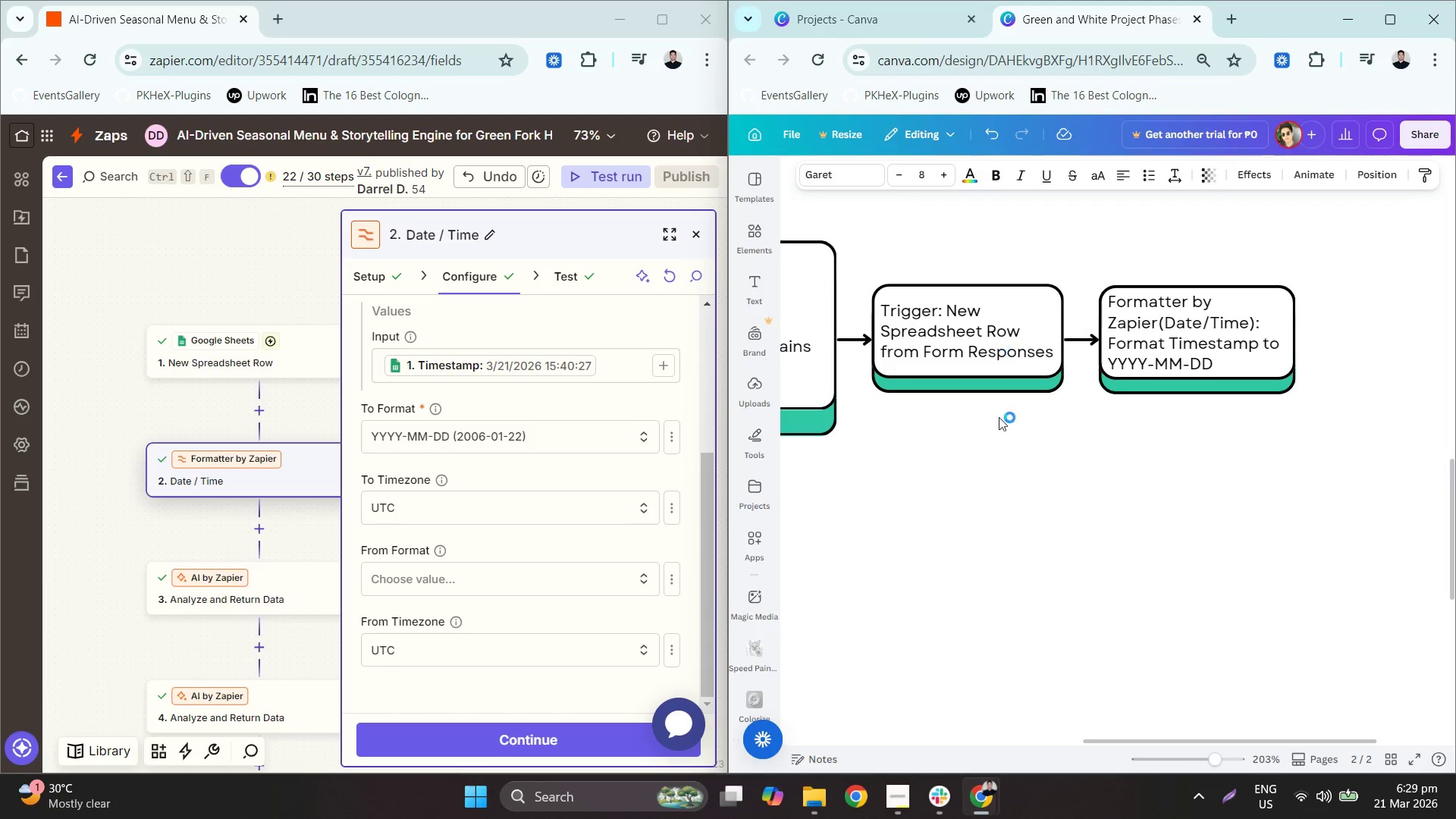 
left_click([1001, 461])
 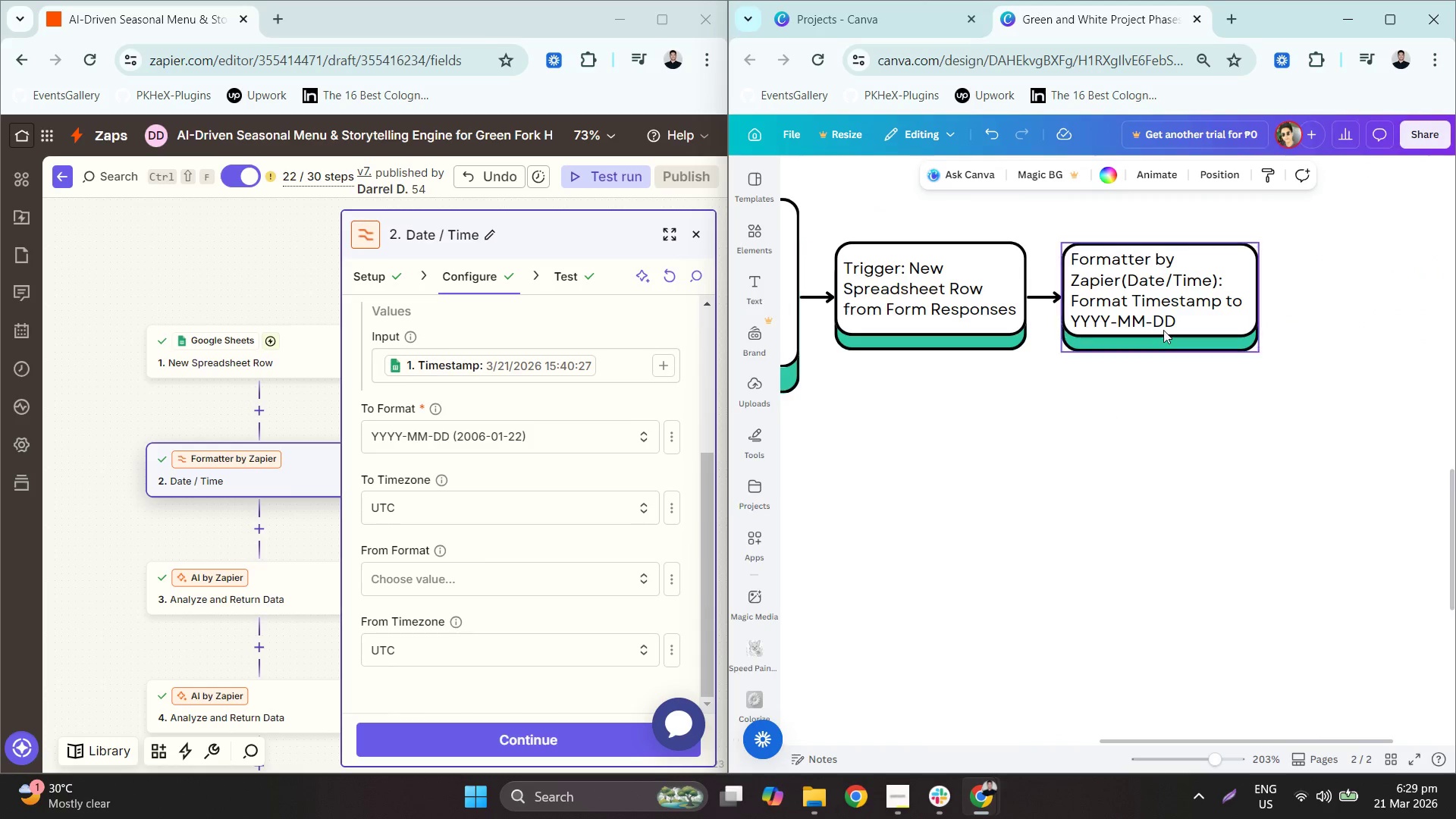 
double_click([1254, 407])
 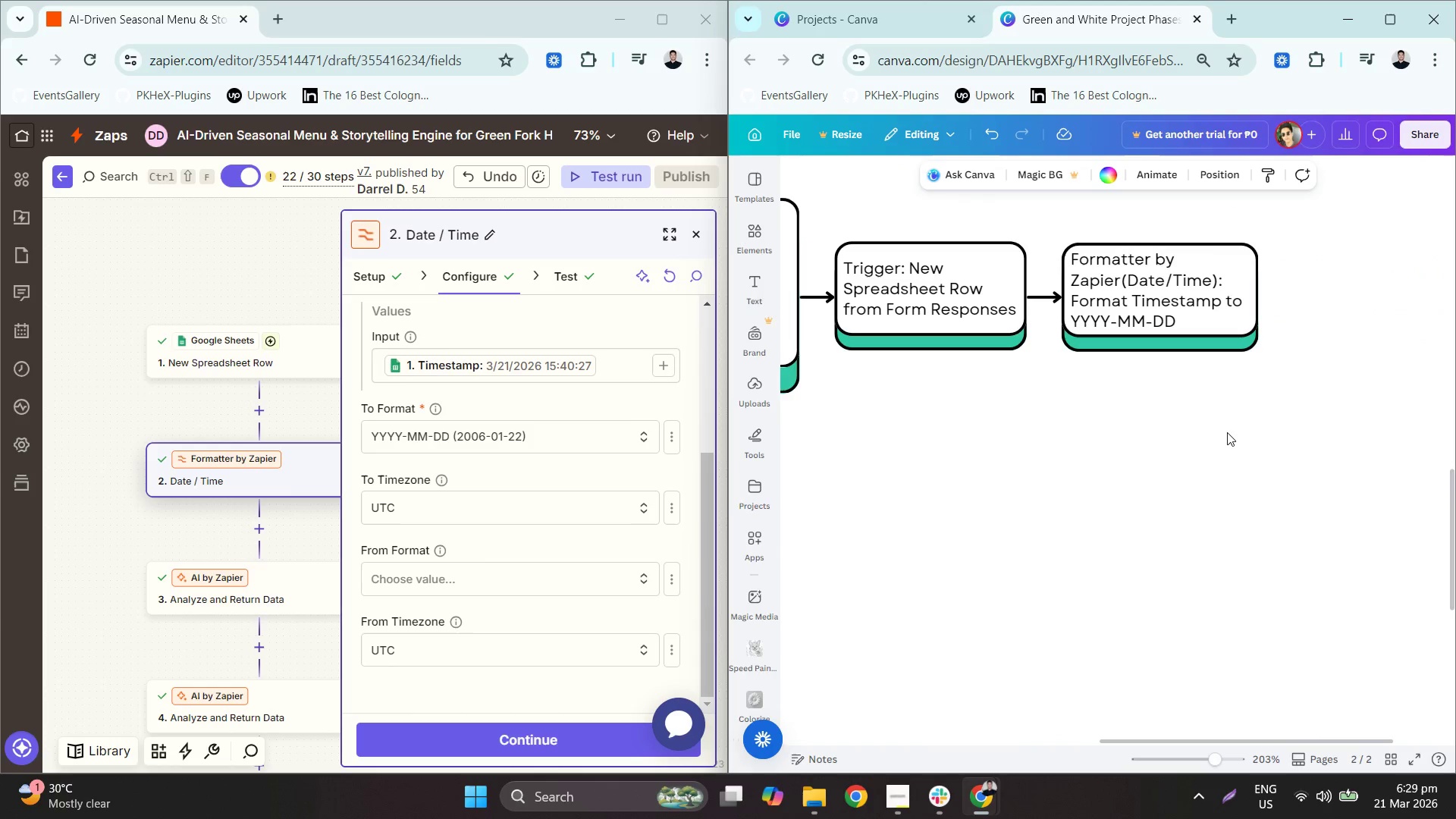 
hold_key(key=ControlLeft, duration=0.62)
scroll: coordinate [1219, 433], scroll_direction: down, amount: 2.0
 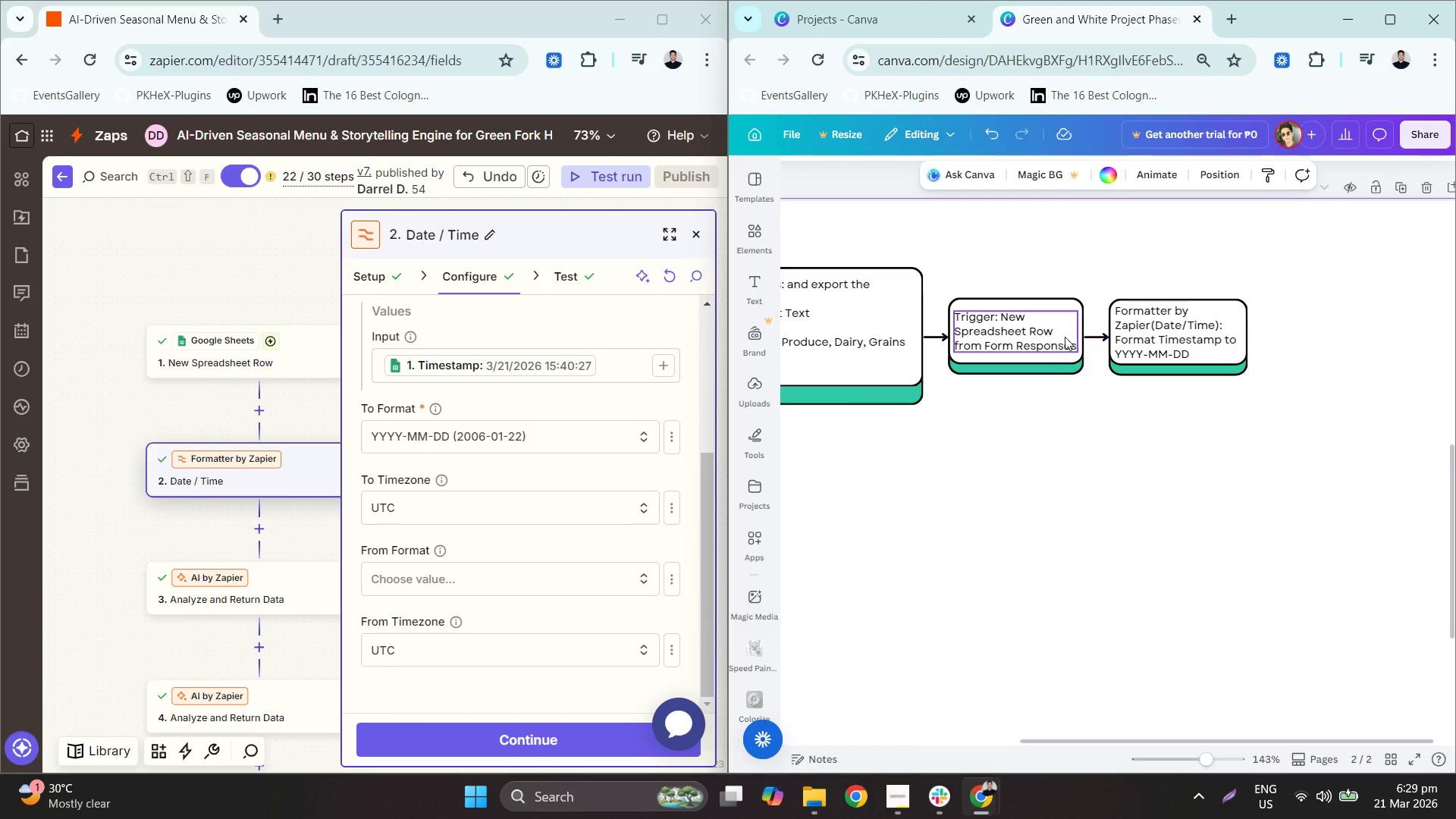 
left_click([1064, 336])
 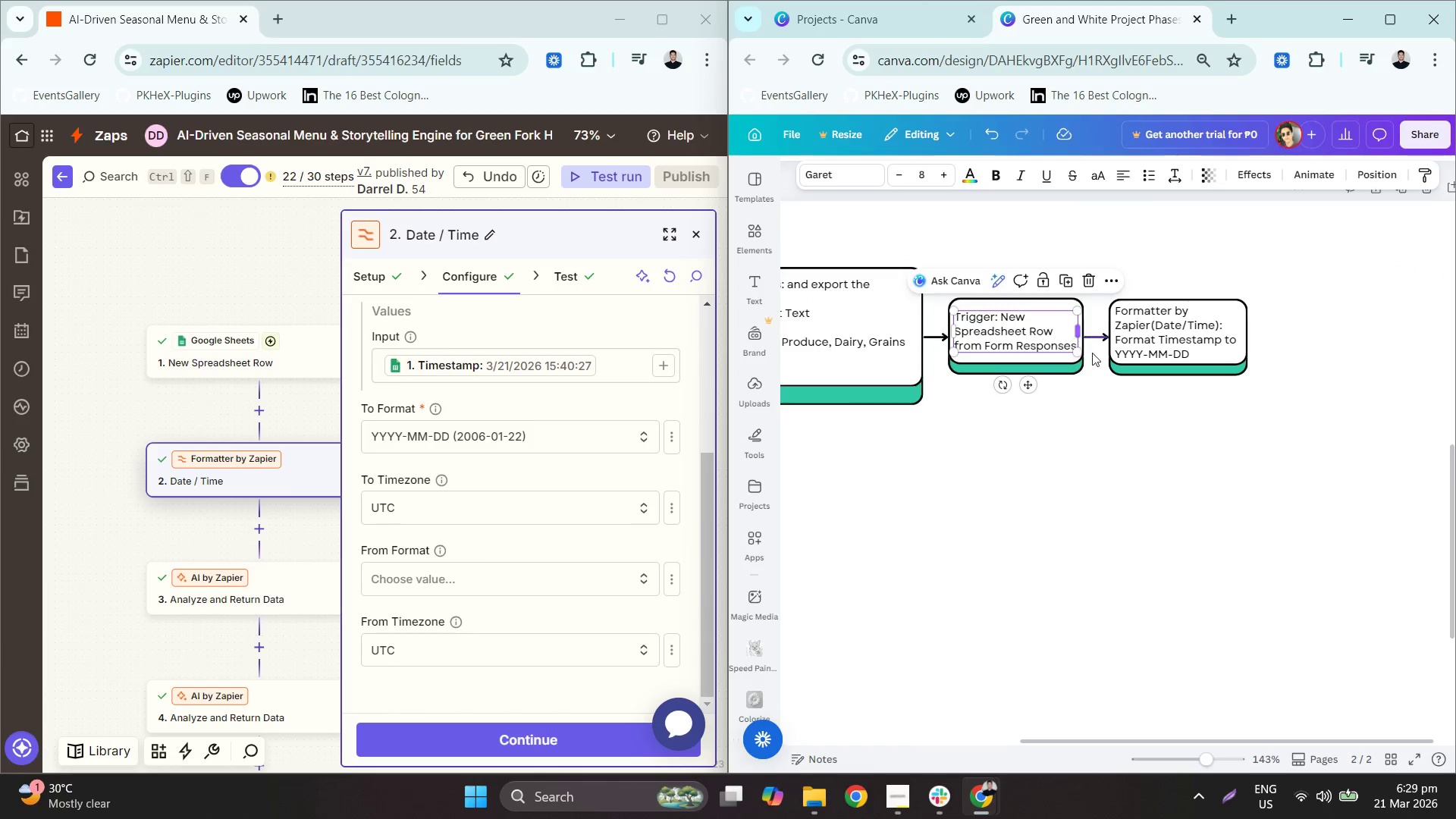 
left_click([1093, 385])
 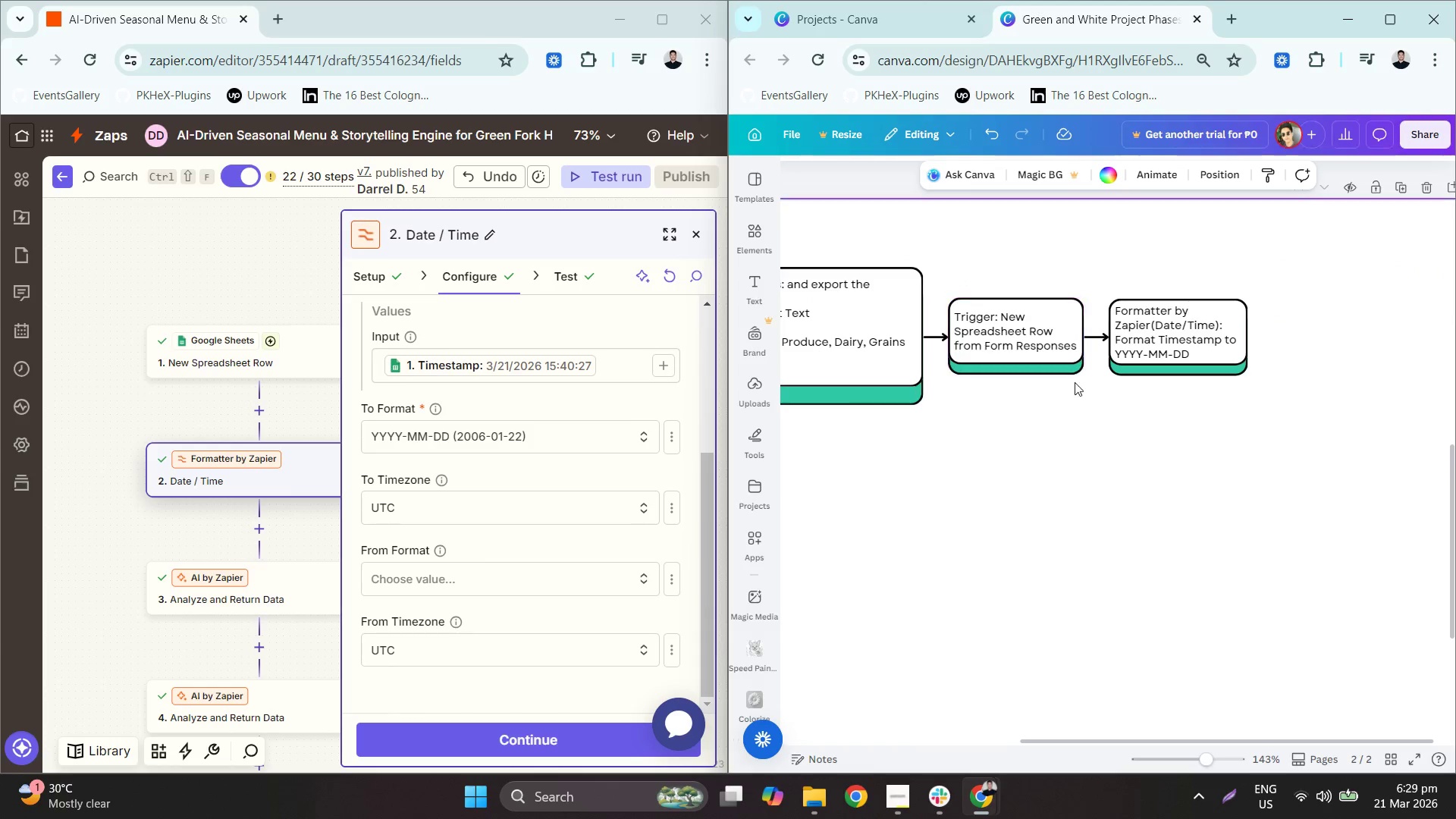 
left_click_drag(start_coordinate=[1081, 394], to_coordinate=[1047, 347])
 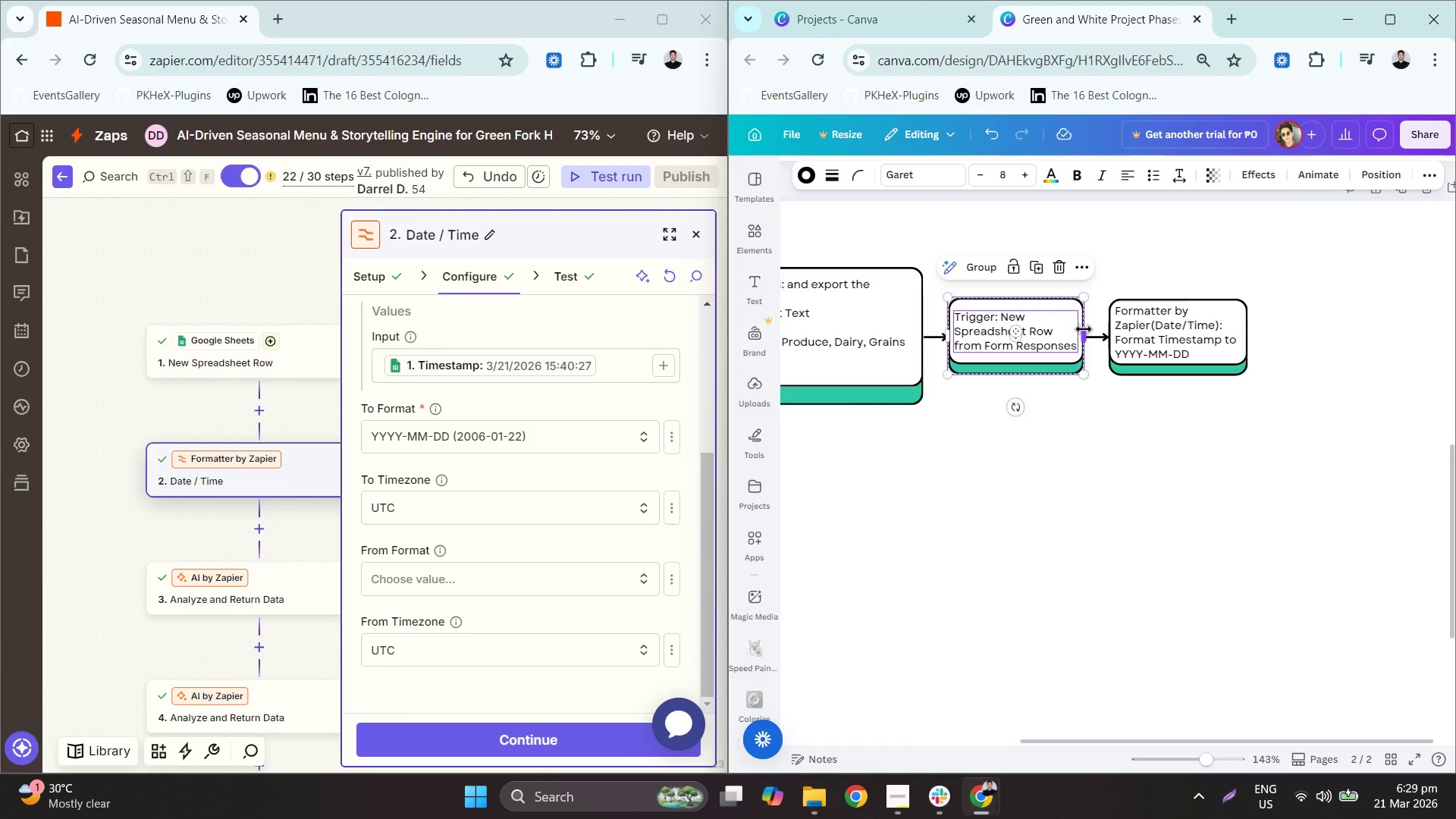 
left_click_drag(start_coordinate=[1084, 329], to_coordinate=[1053, 337])
 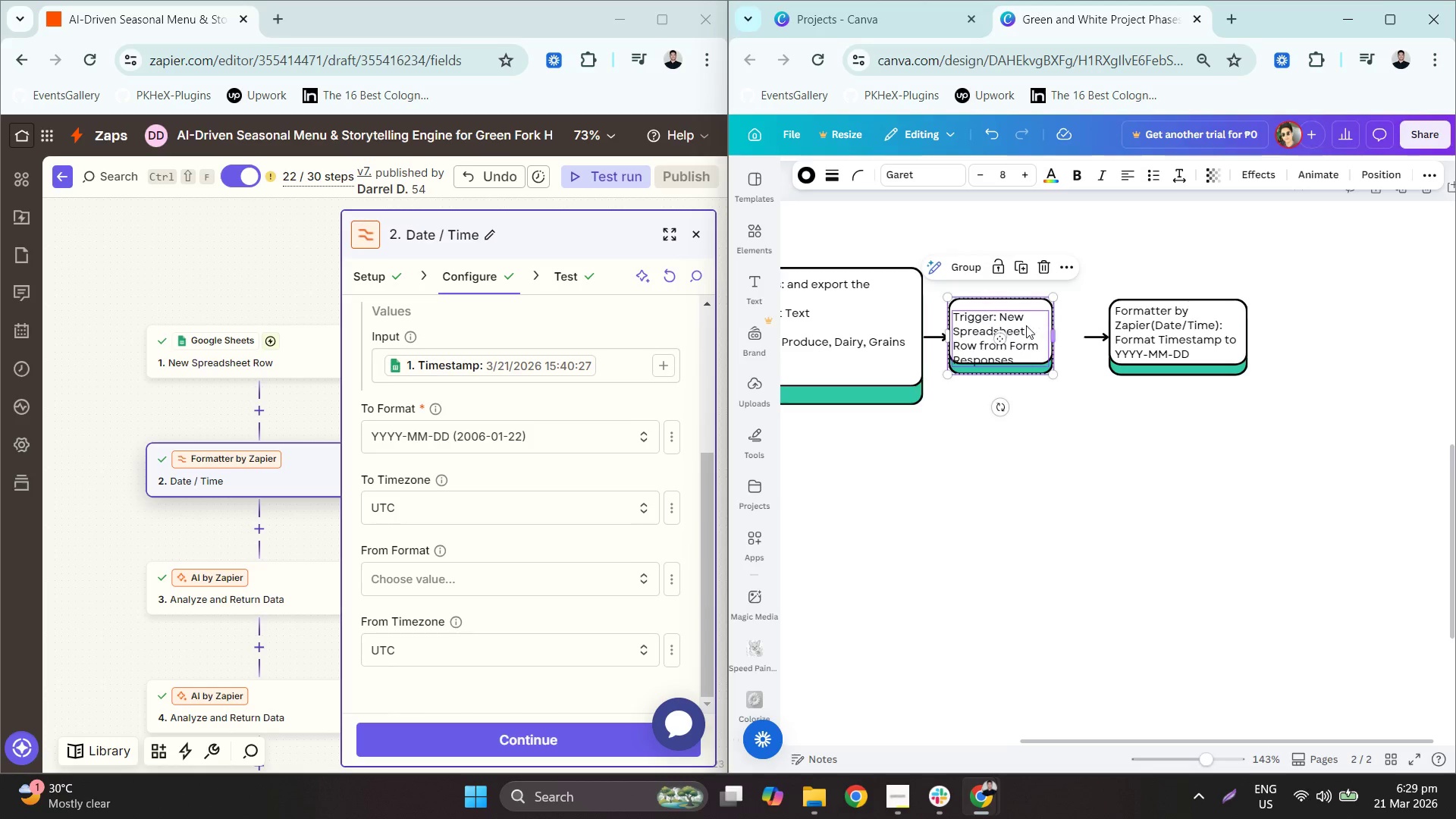 
left_click([1025, 325])
 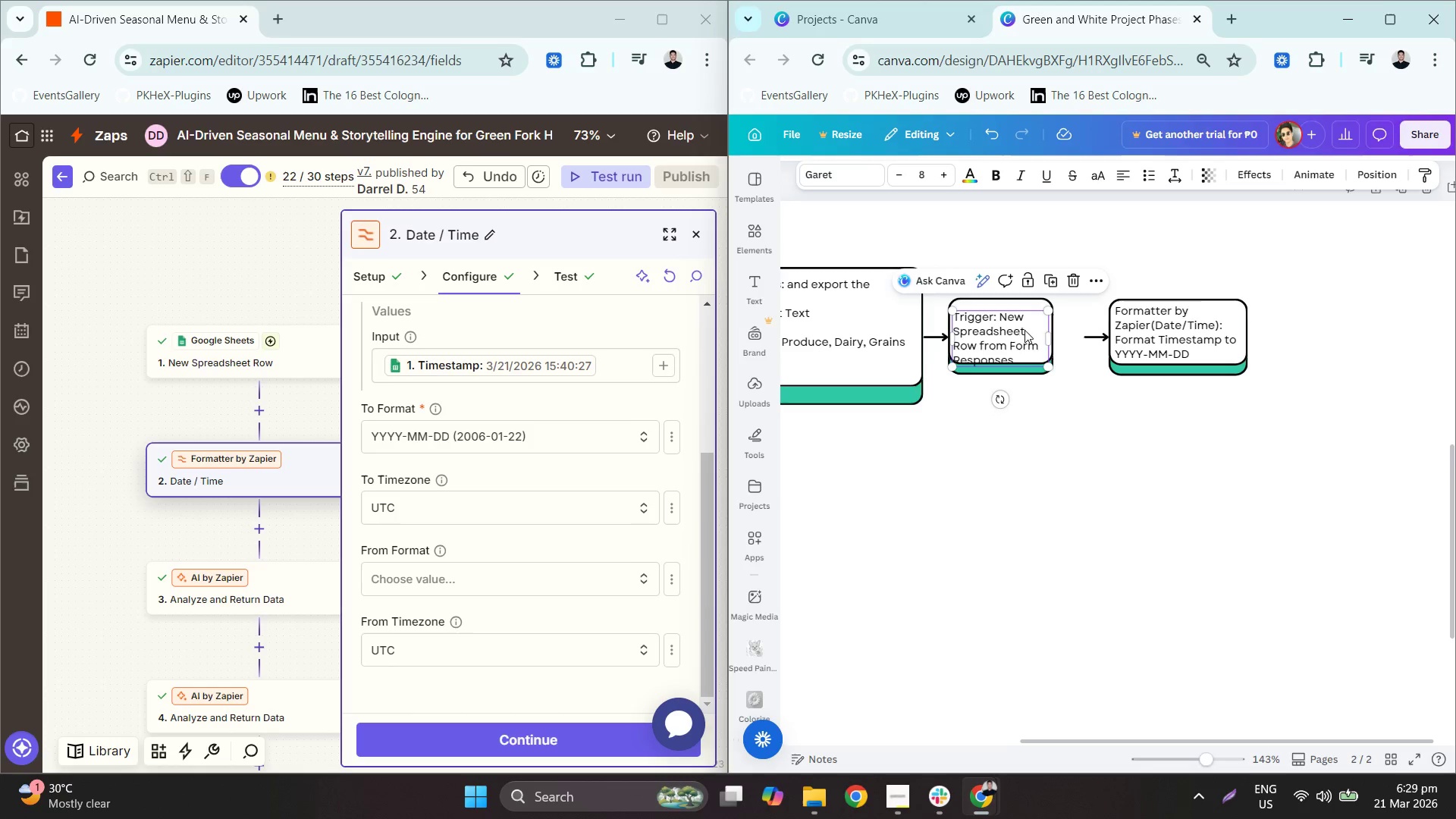 
left_click_drag(start_coordinate=[1021, 324], to_coordinate=[1021, 318])
 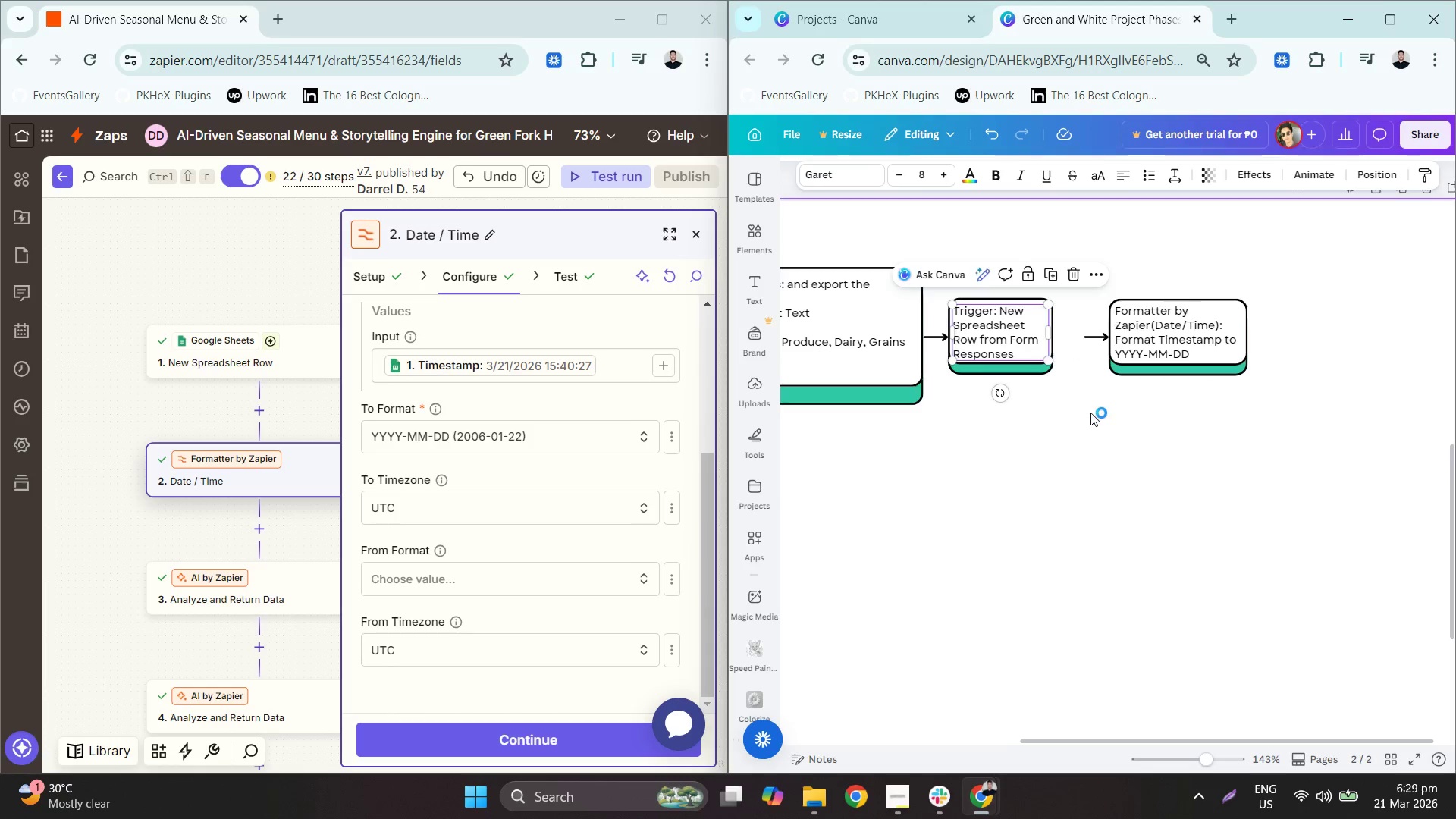 
left_click([1090, 413])
 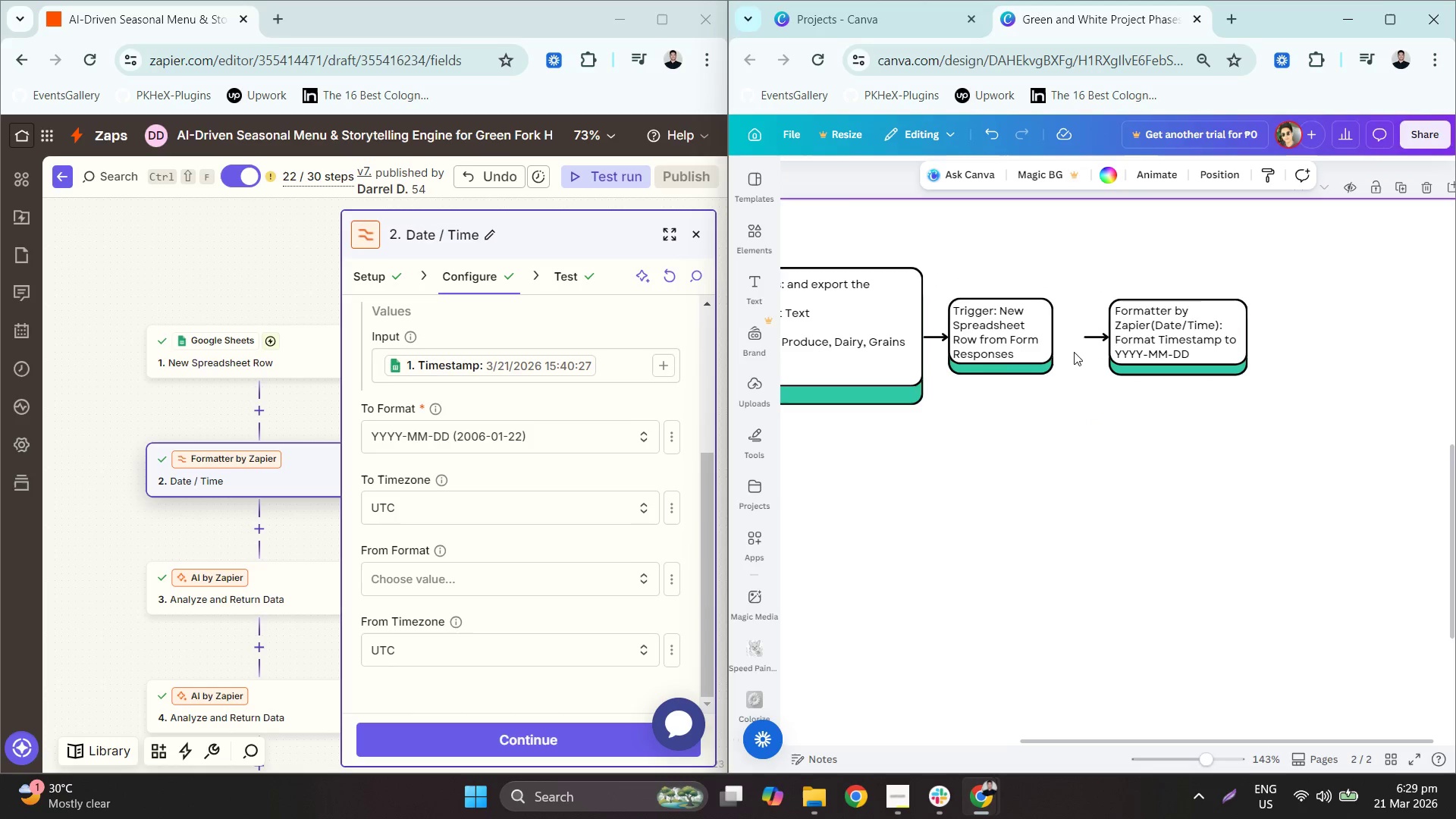 
left_click_drag(start_coordinate=[1172, 406], to_coordinate=[1092, 284])
 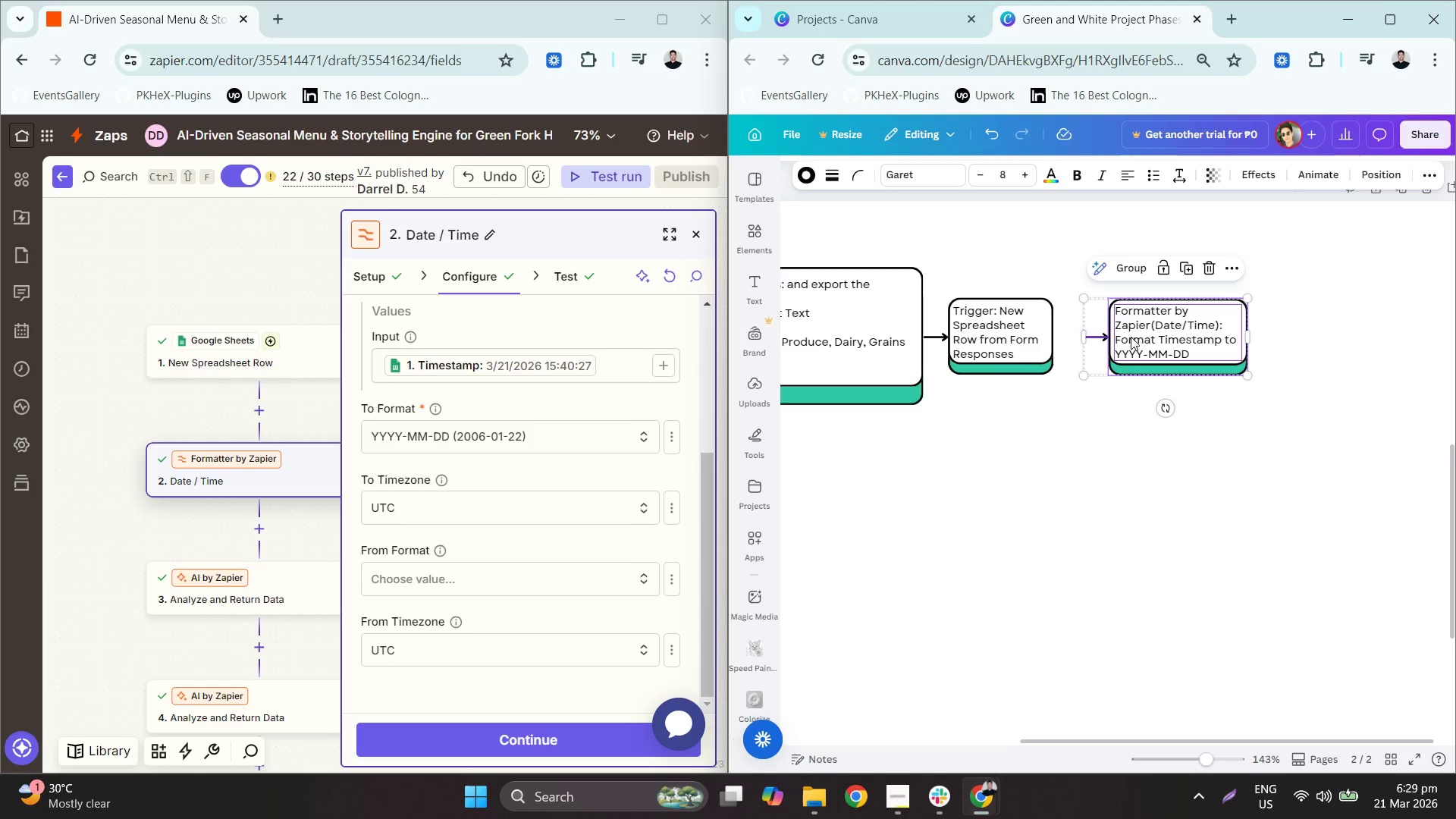 
left_click_drag(start_coordinate=[1168, 335], to_coordinate=[1141, 335])
 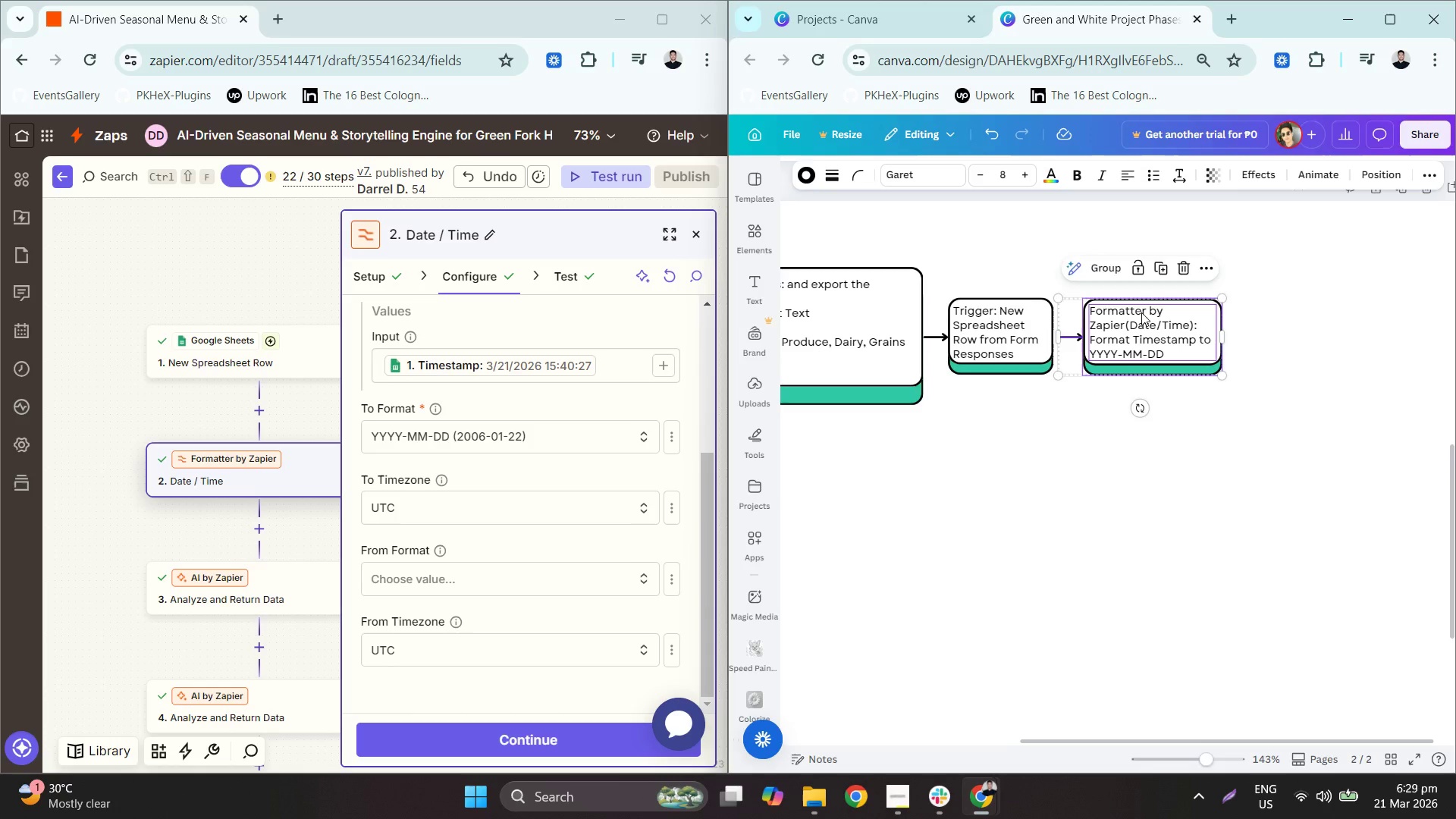 
key(ArrowLeft)
 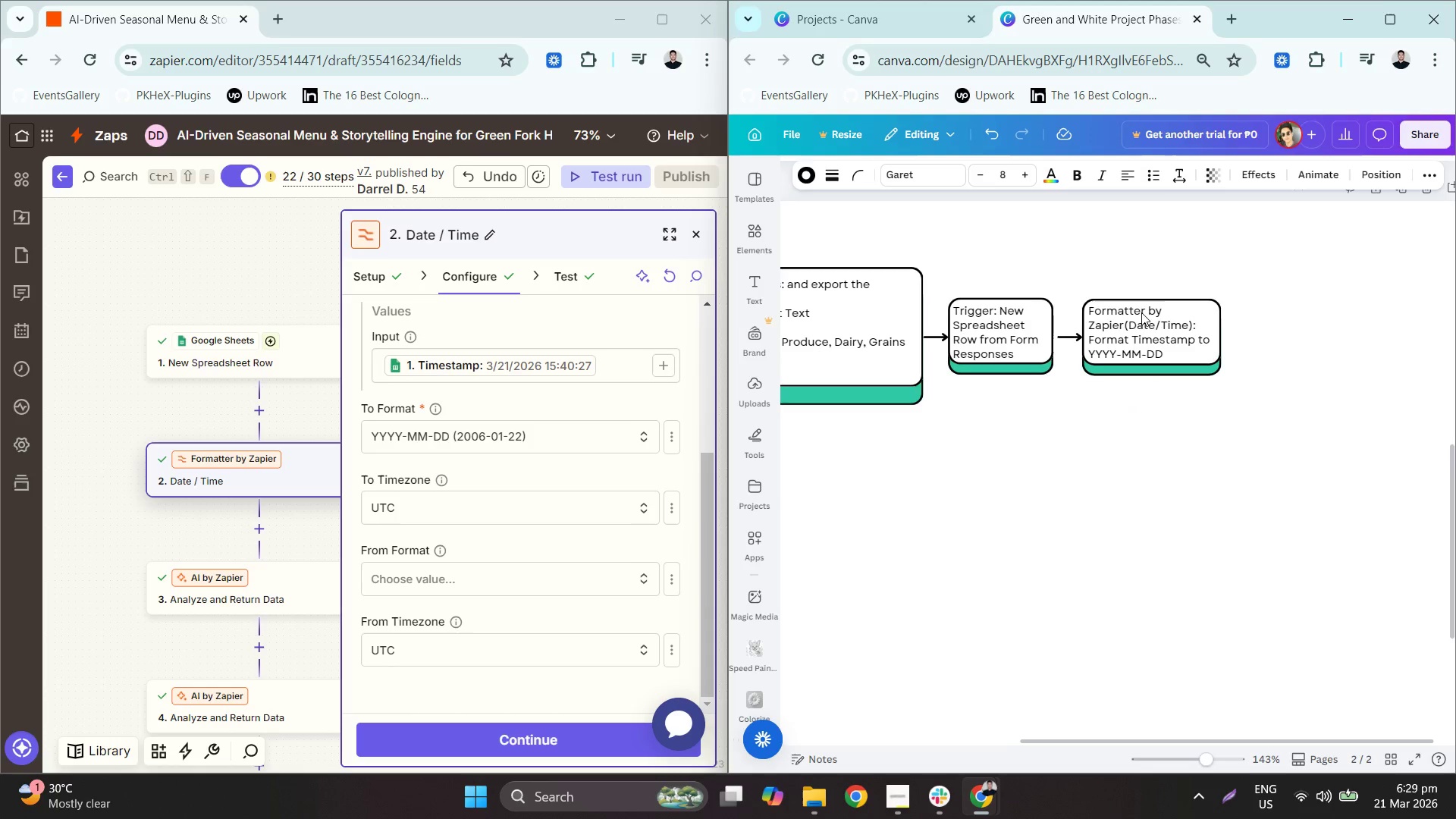 
key(ArrowLeft)
 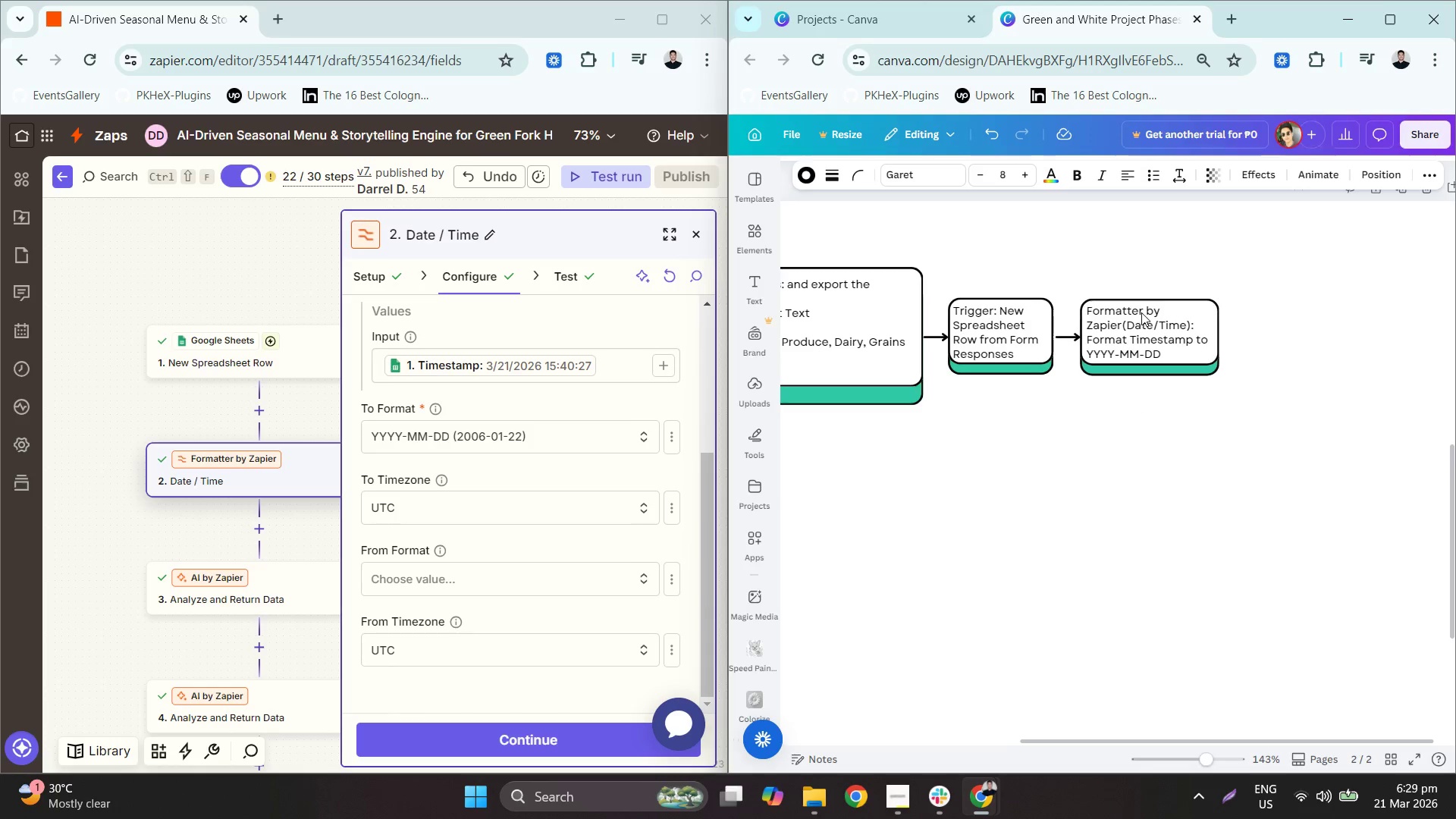 
key(ArrowLeft)
 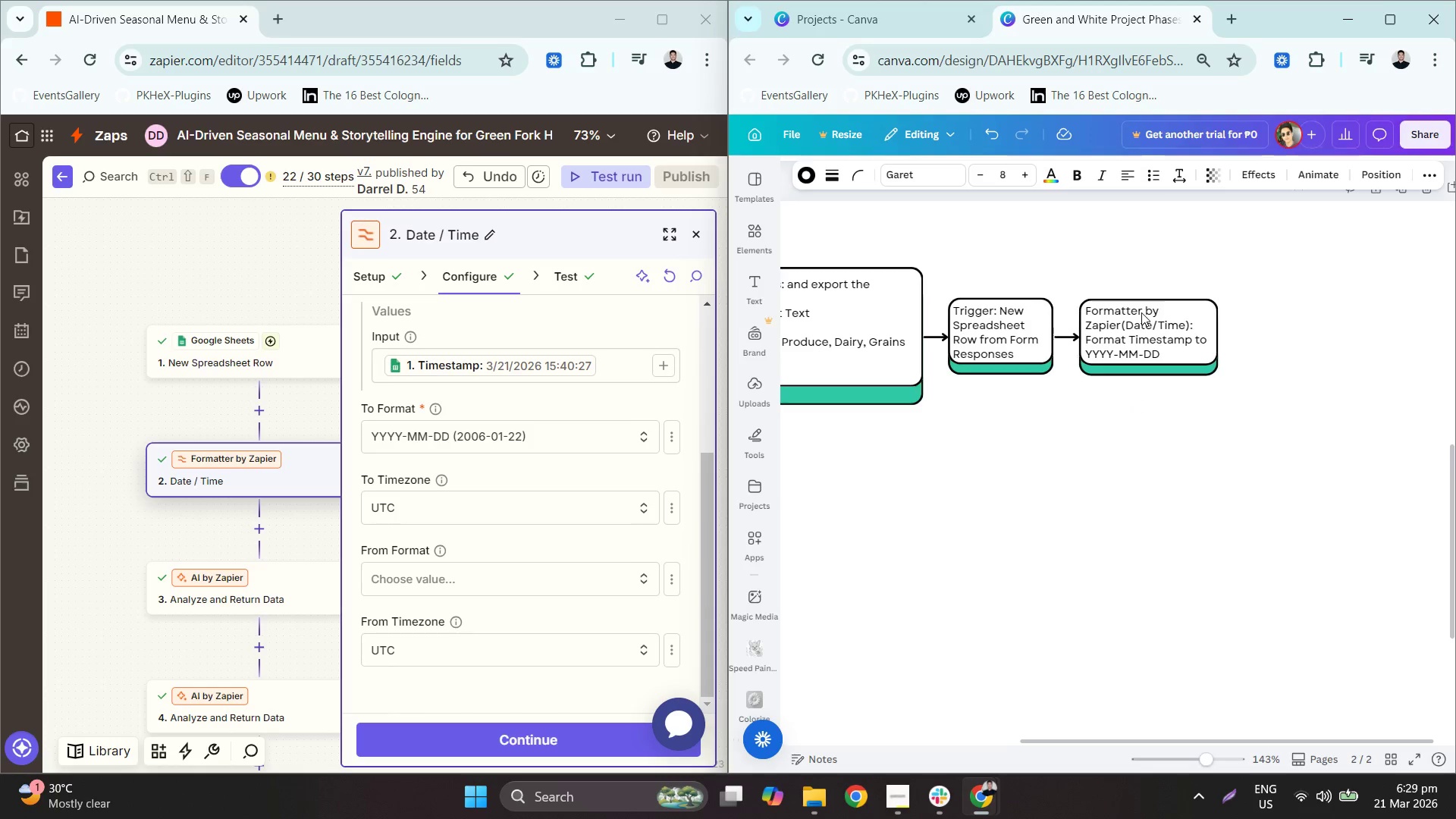 
key(ArrowLeft)
 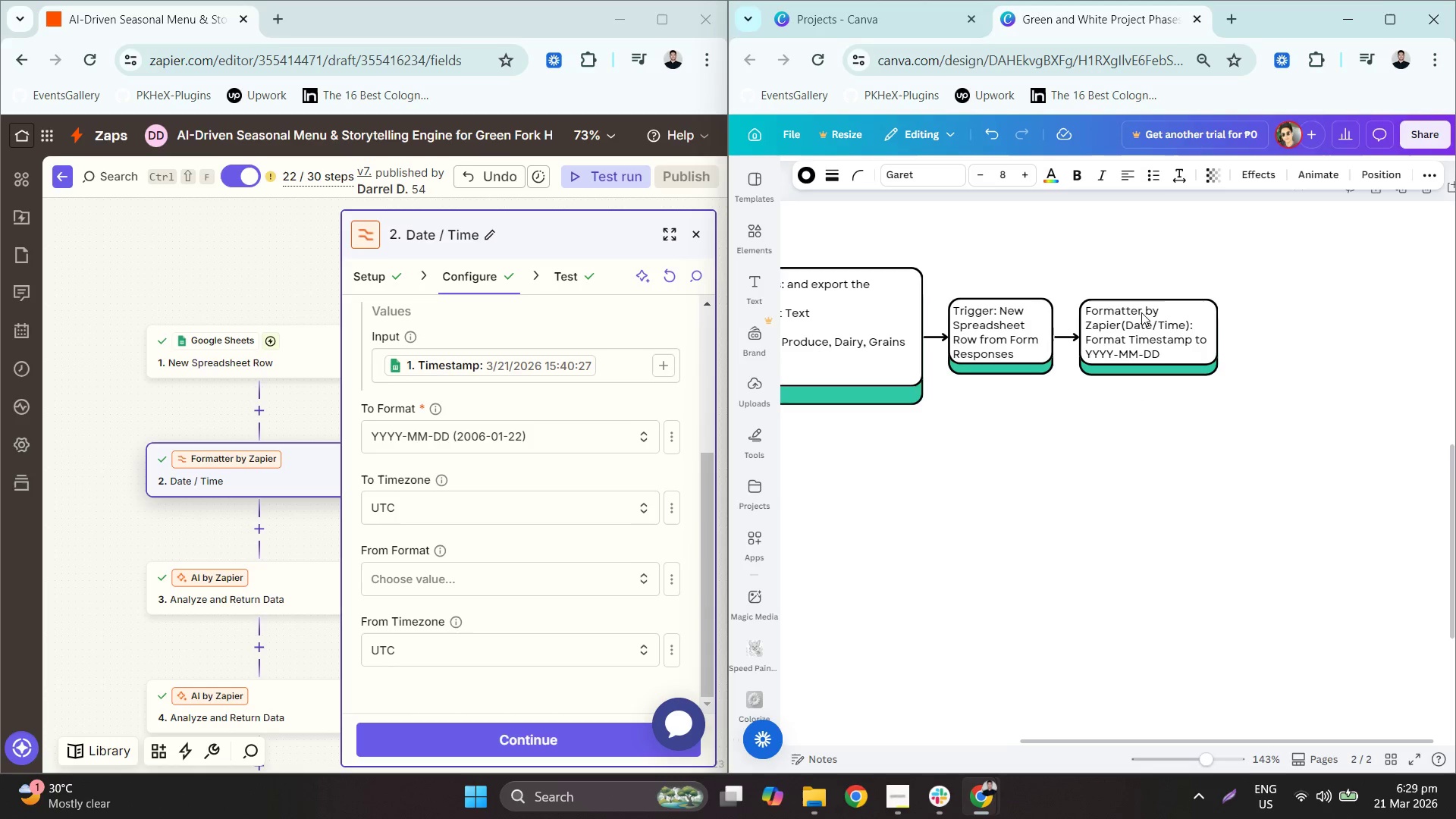 
key(ArrowLeft)
 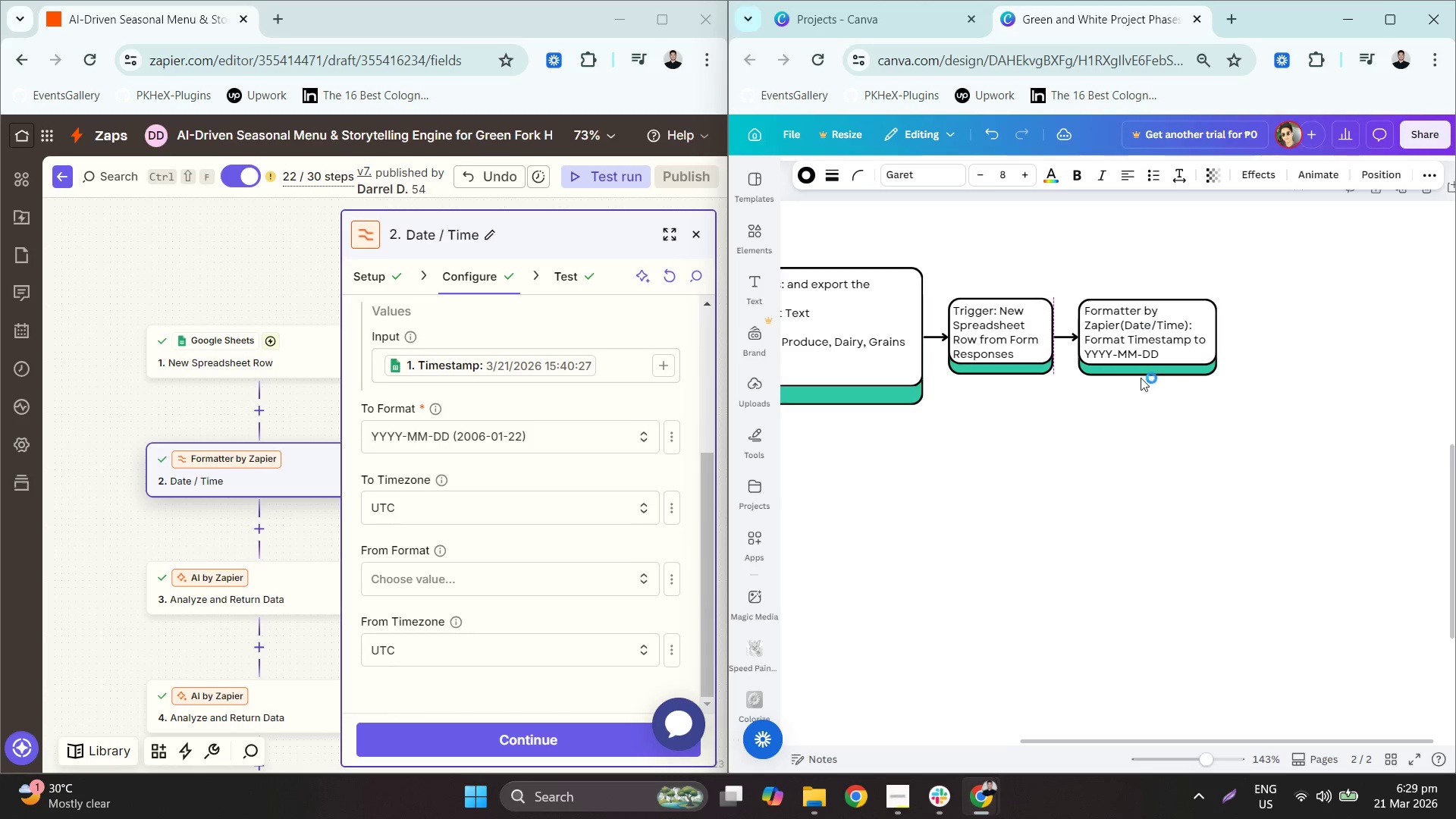 
left_click([1138, 411])
 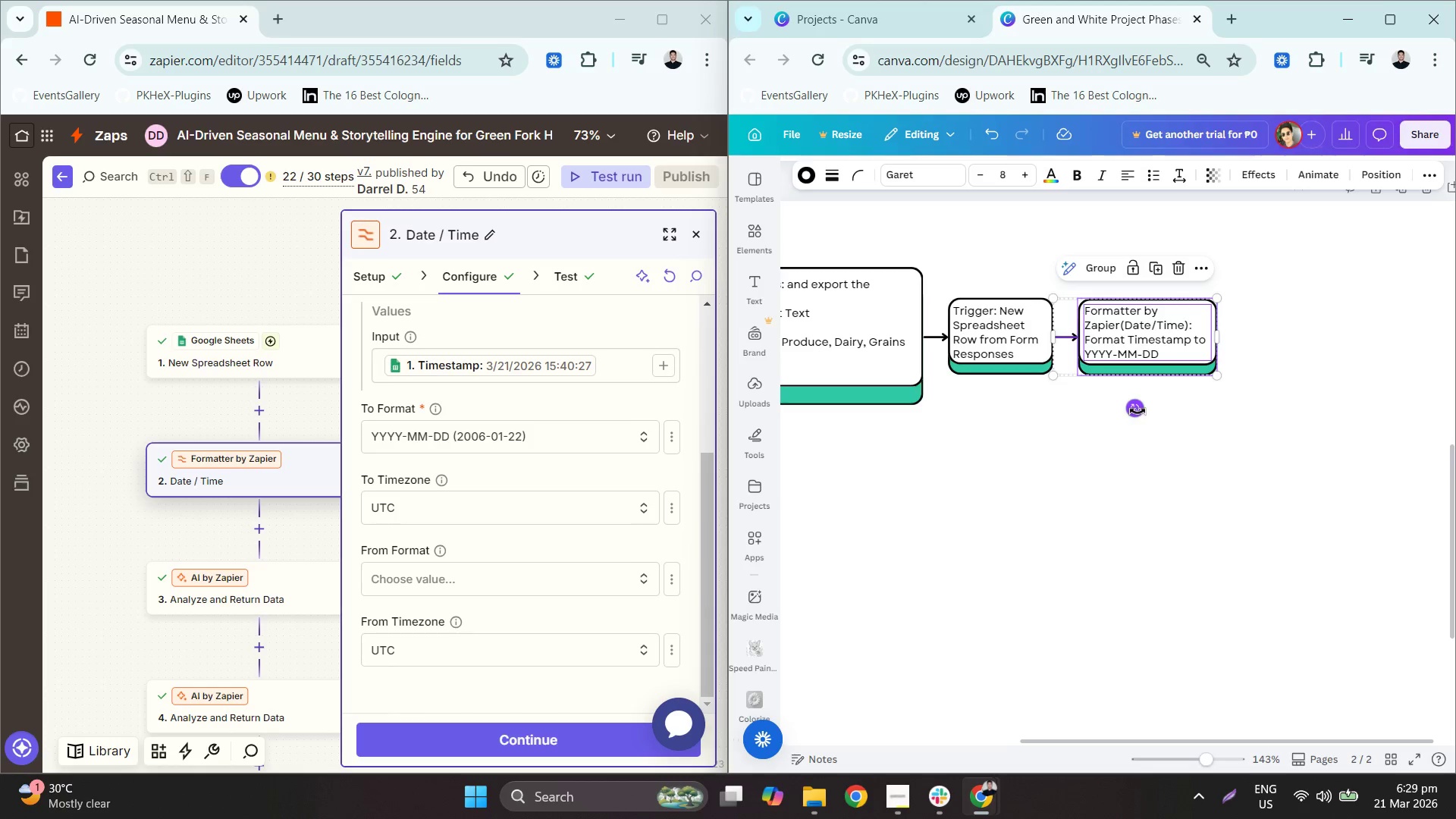 
left_click([1184, 418])
 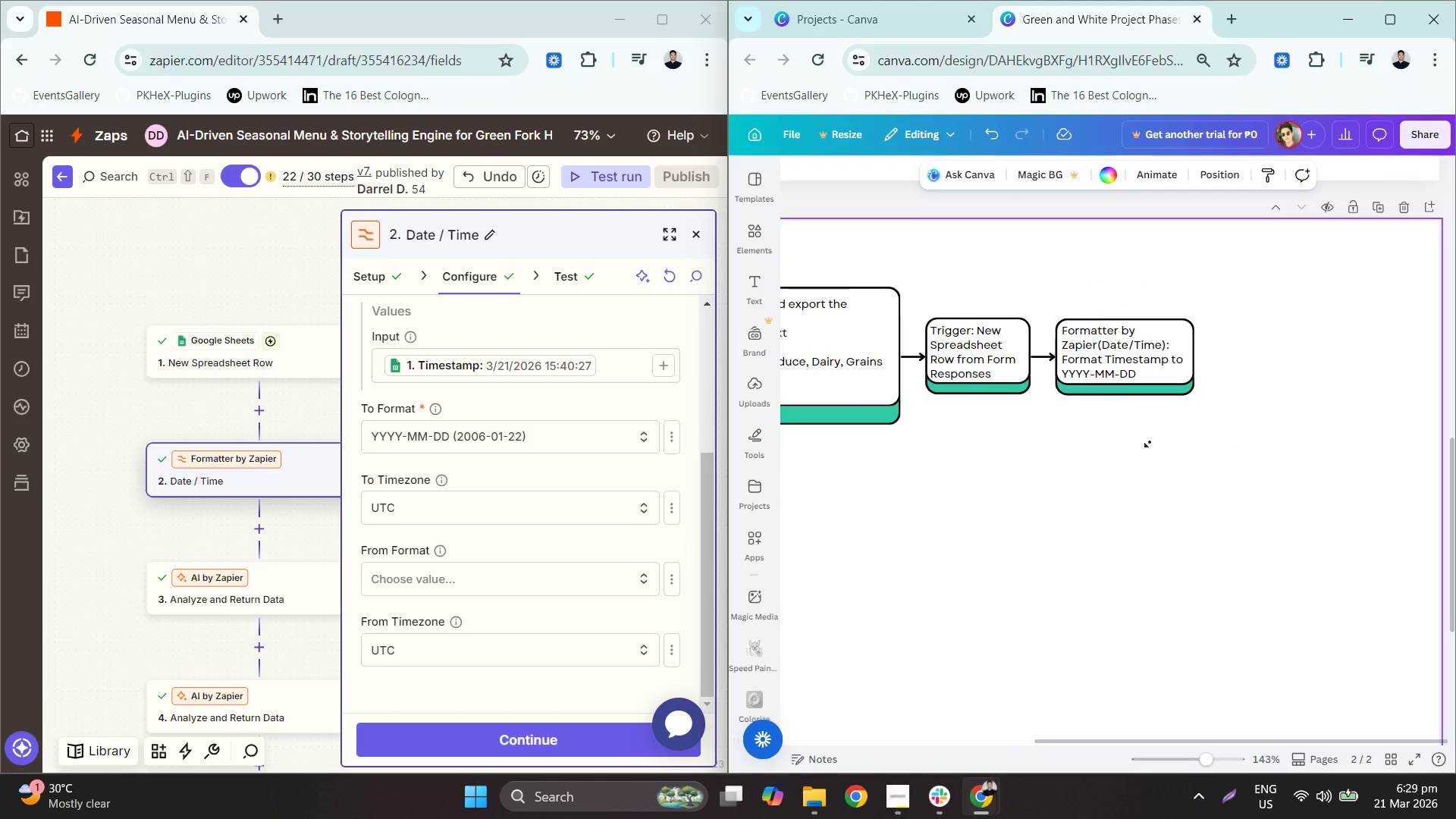 
wait(5.03)
 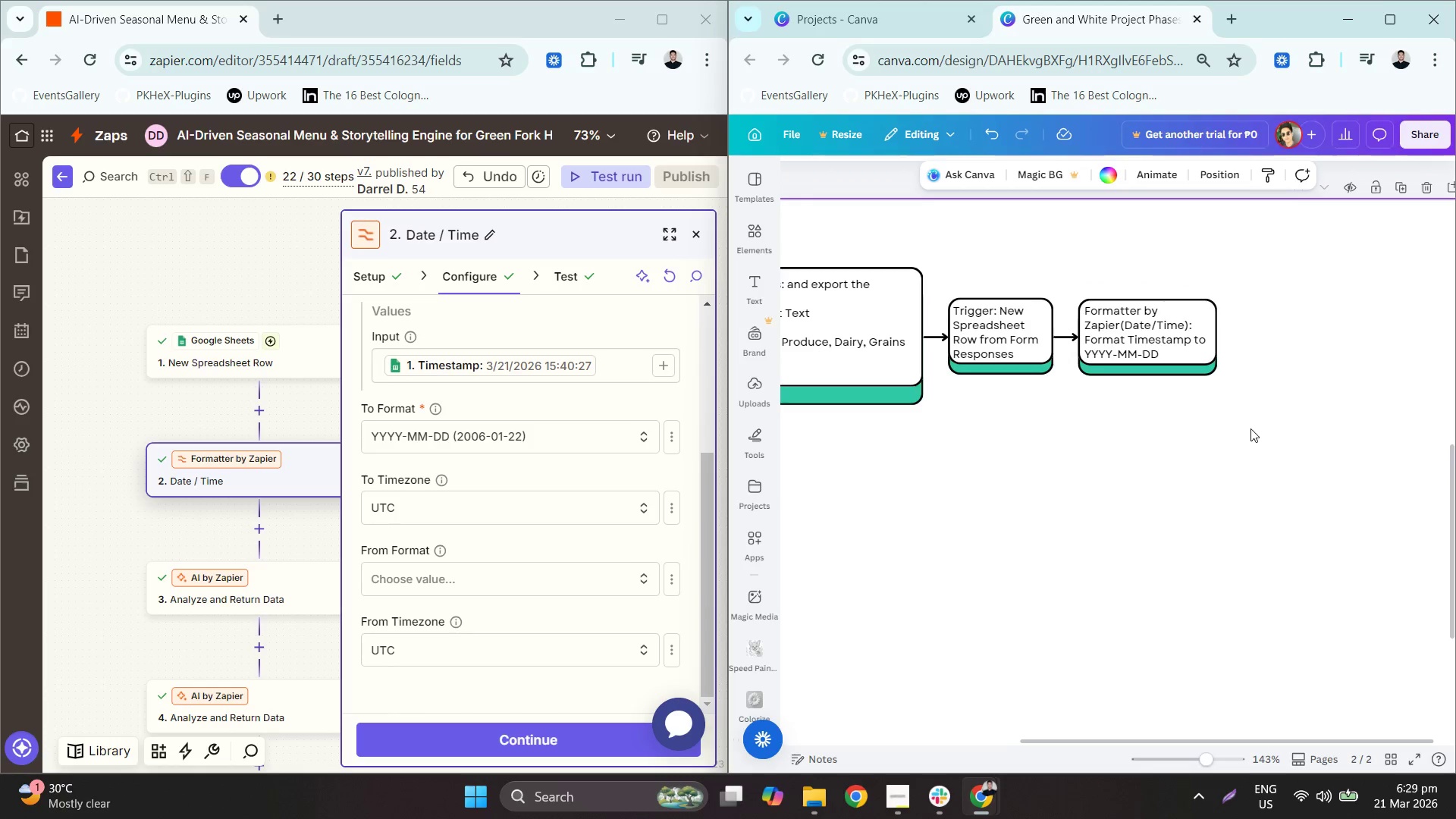 
scroll: coordinate [218, 483], scroll_direction: down, amount: 2.0
 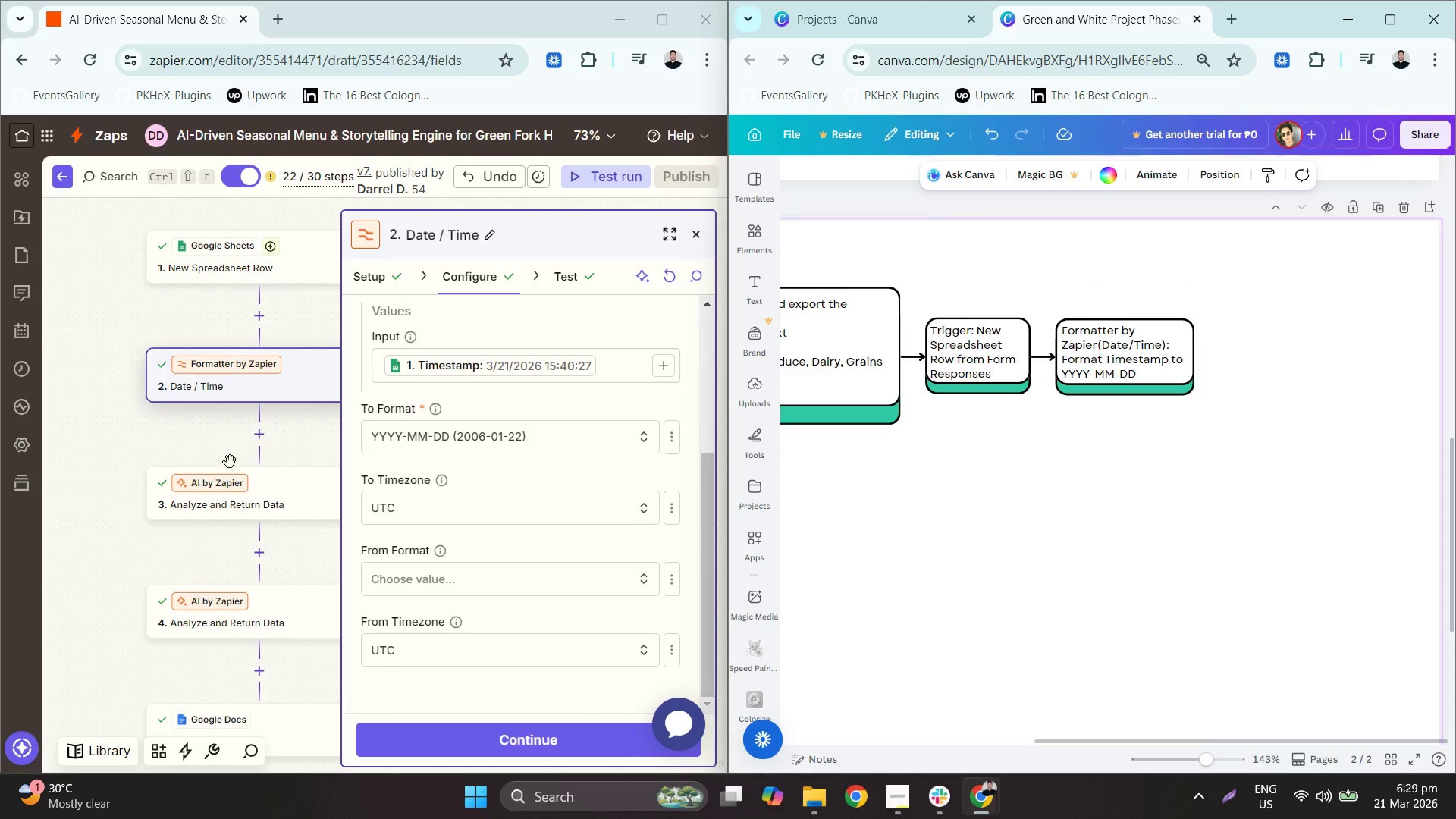 
left_click([231, 490])
 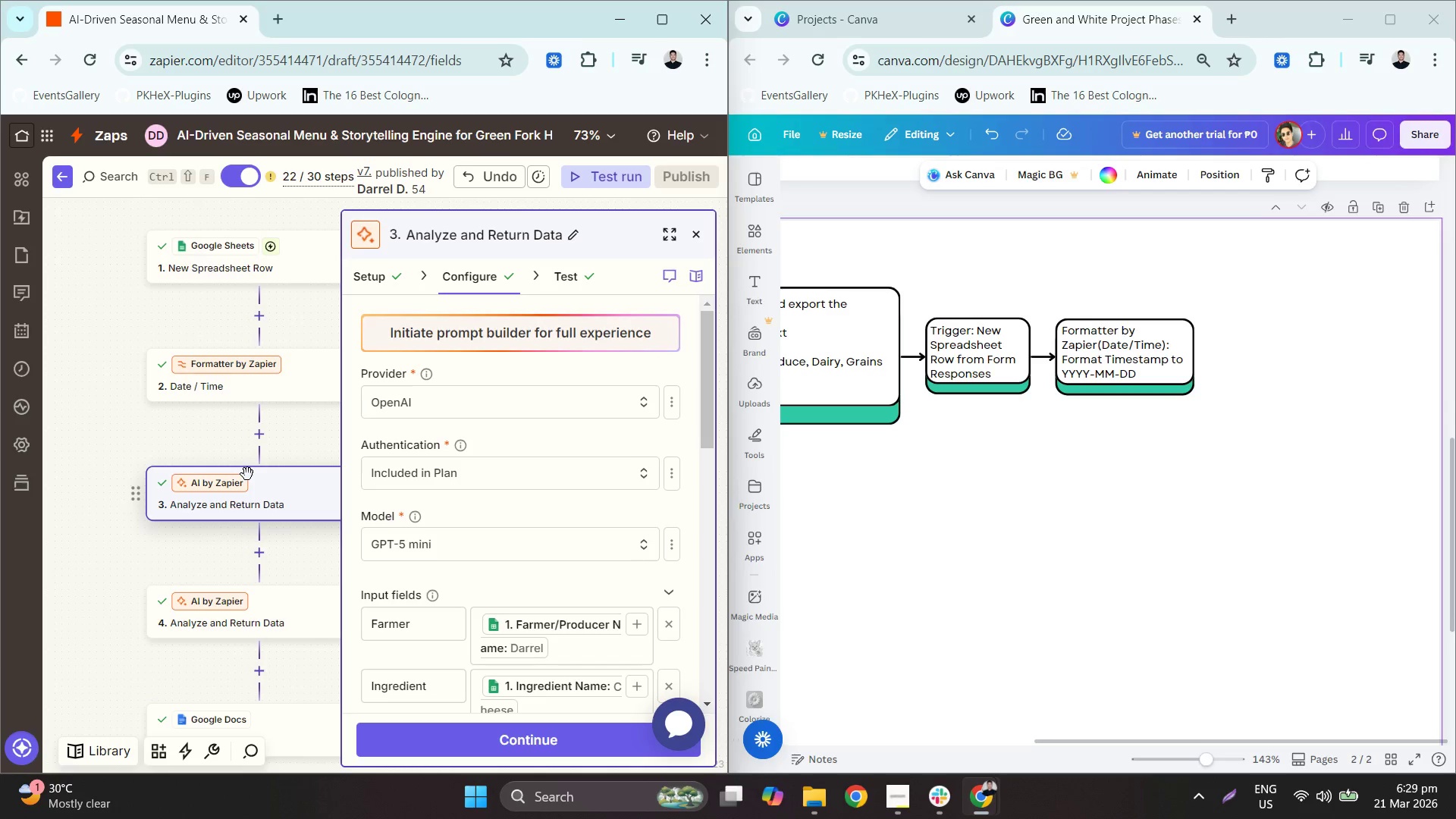 
wait(18.23)
 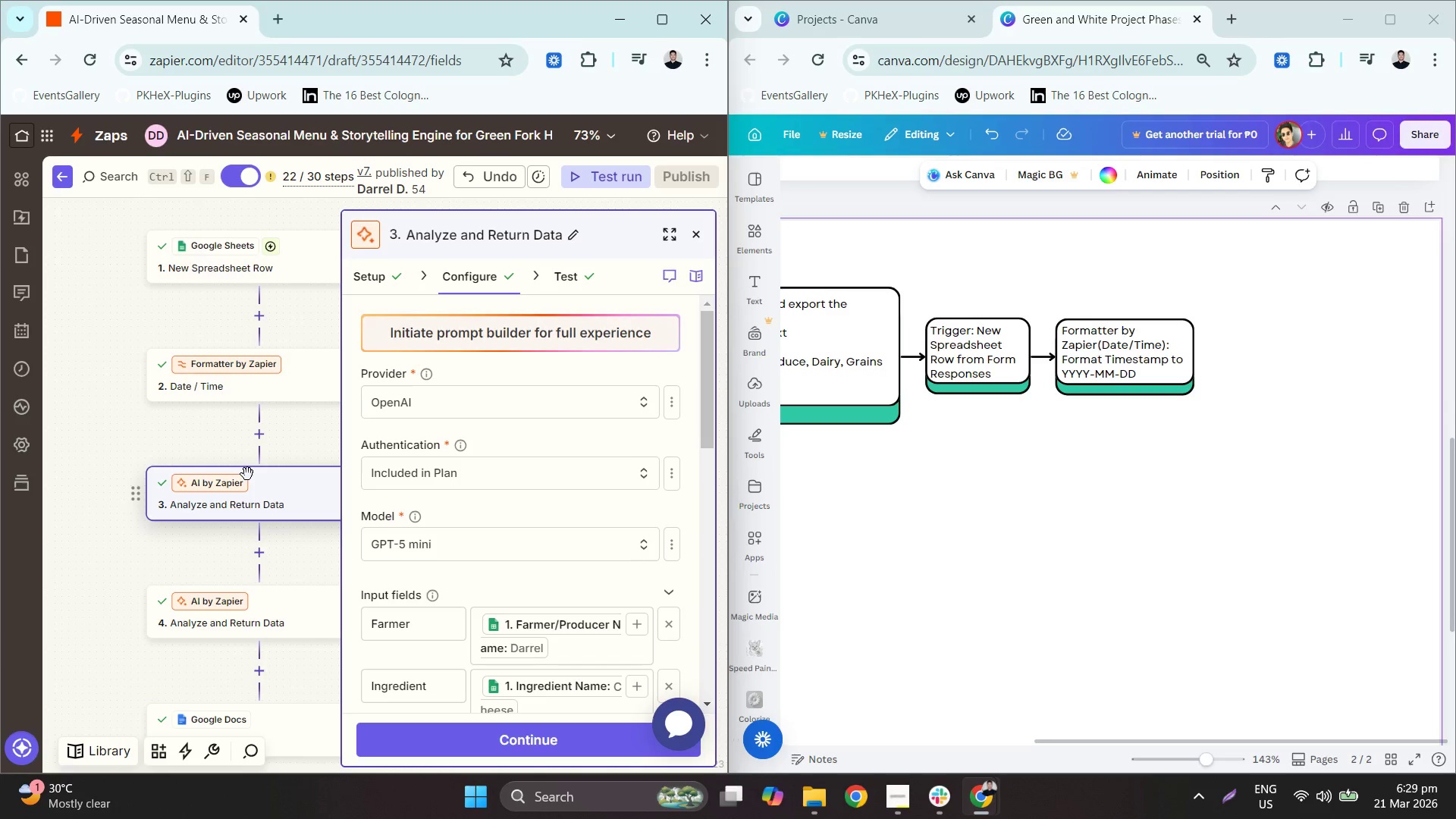 
left_click([372, 271])
 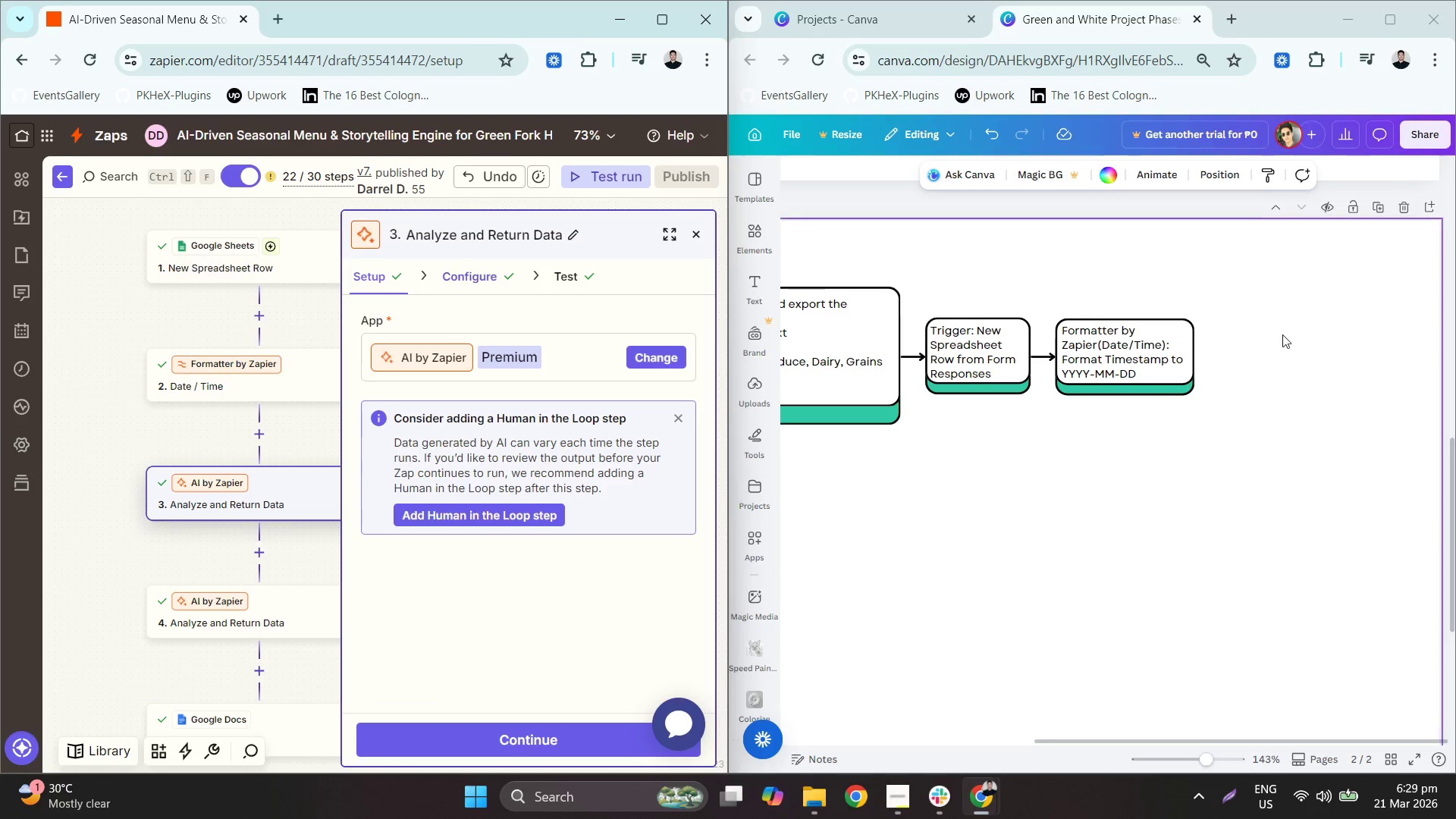 
left_click_drag(start_coordinate=[1217, 450], to_coordinate=[1134, 284])
 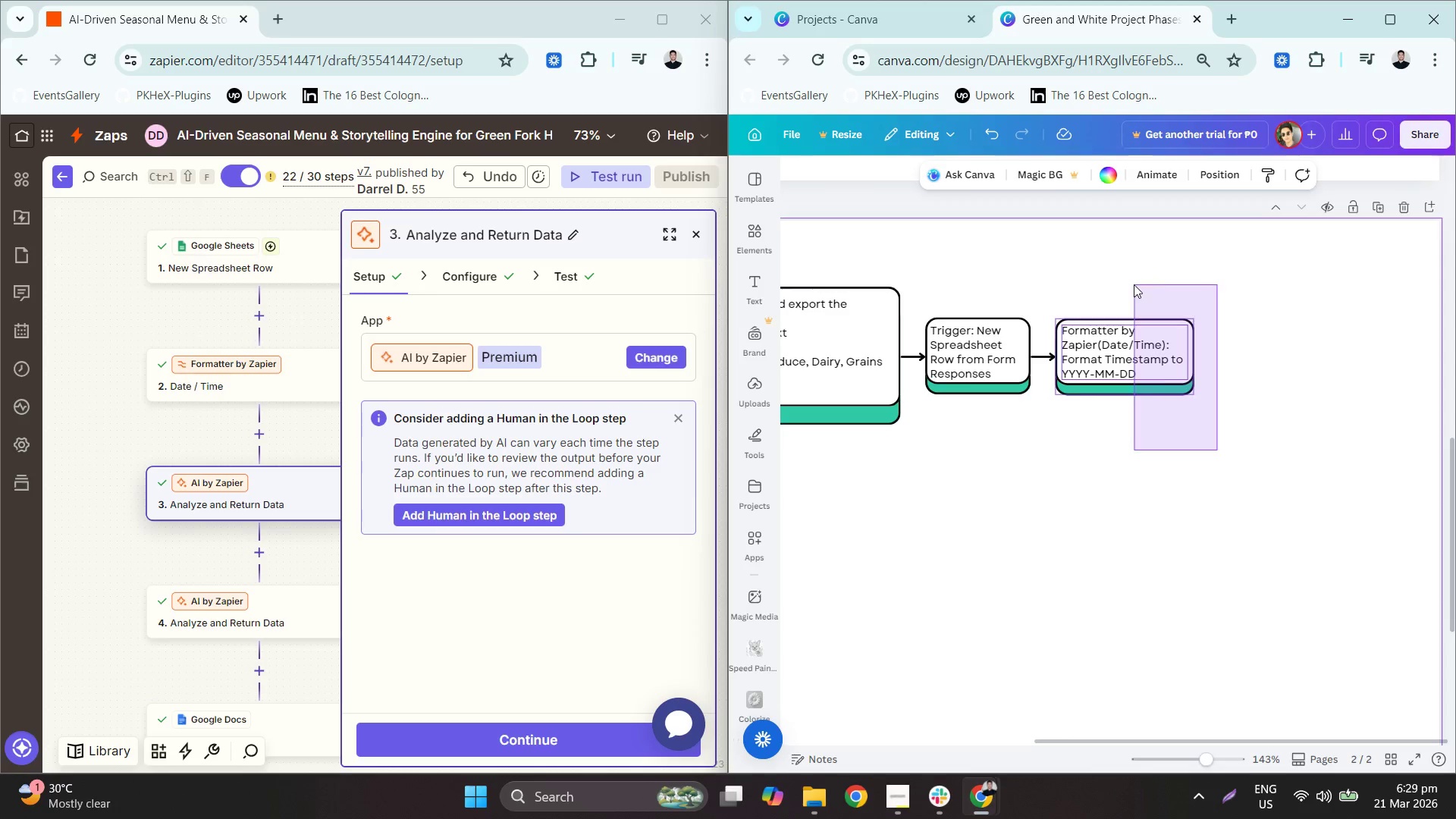 
key(Control+C)
 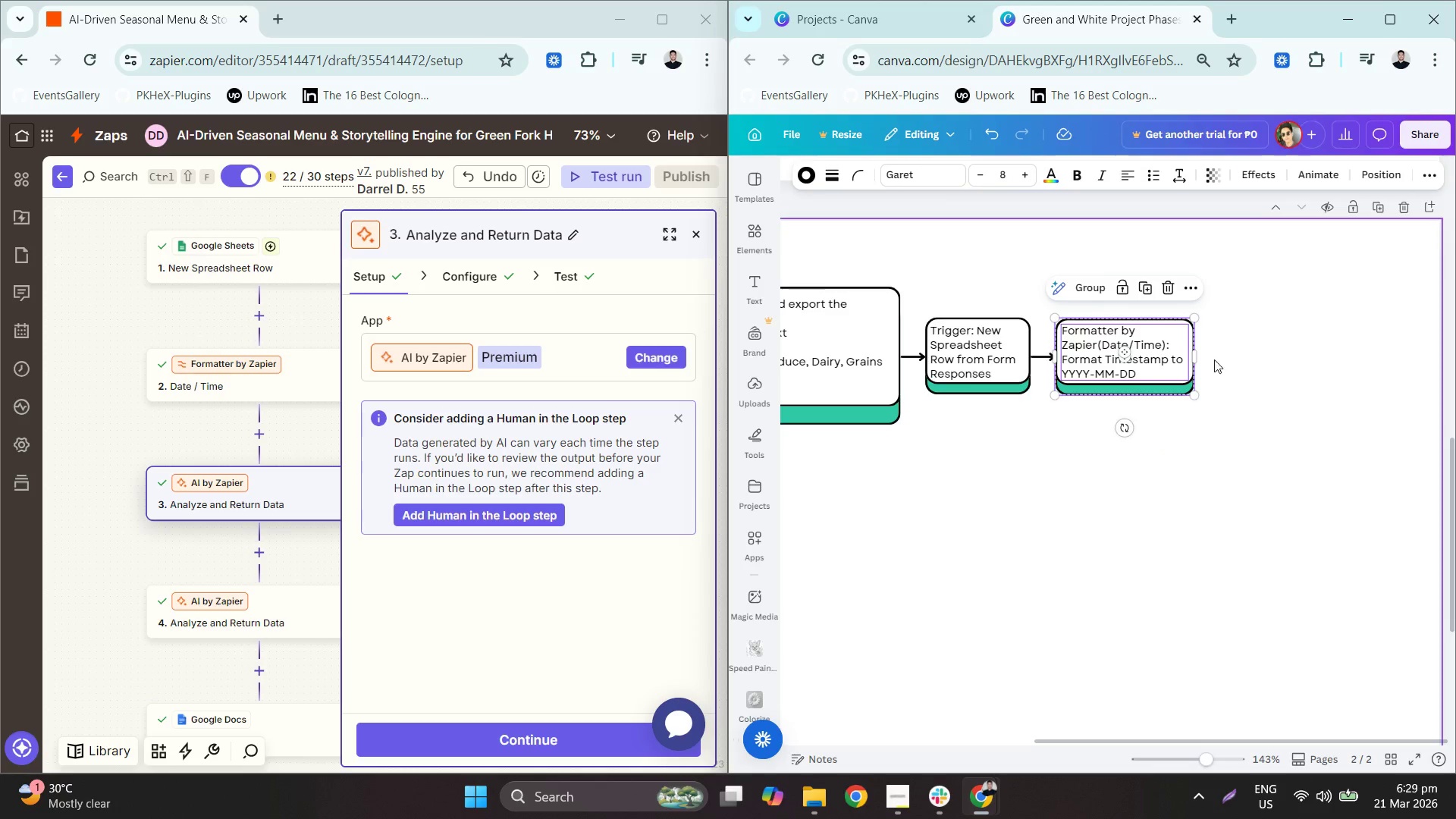 
key(Control+V)
 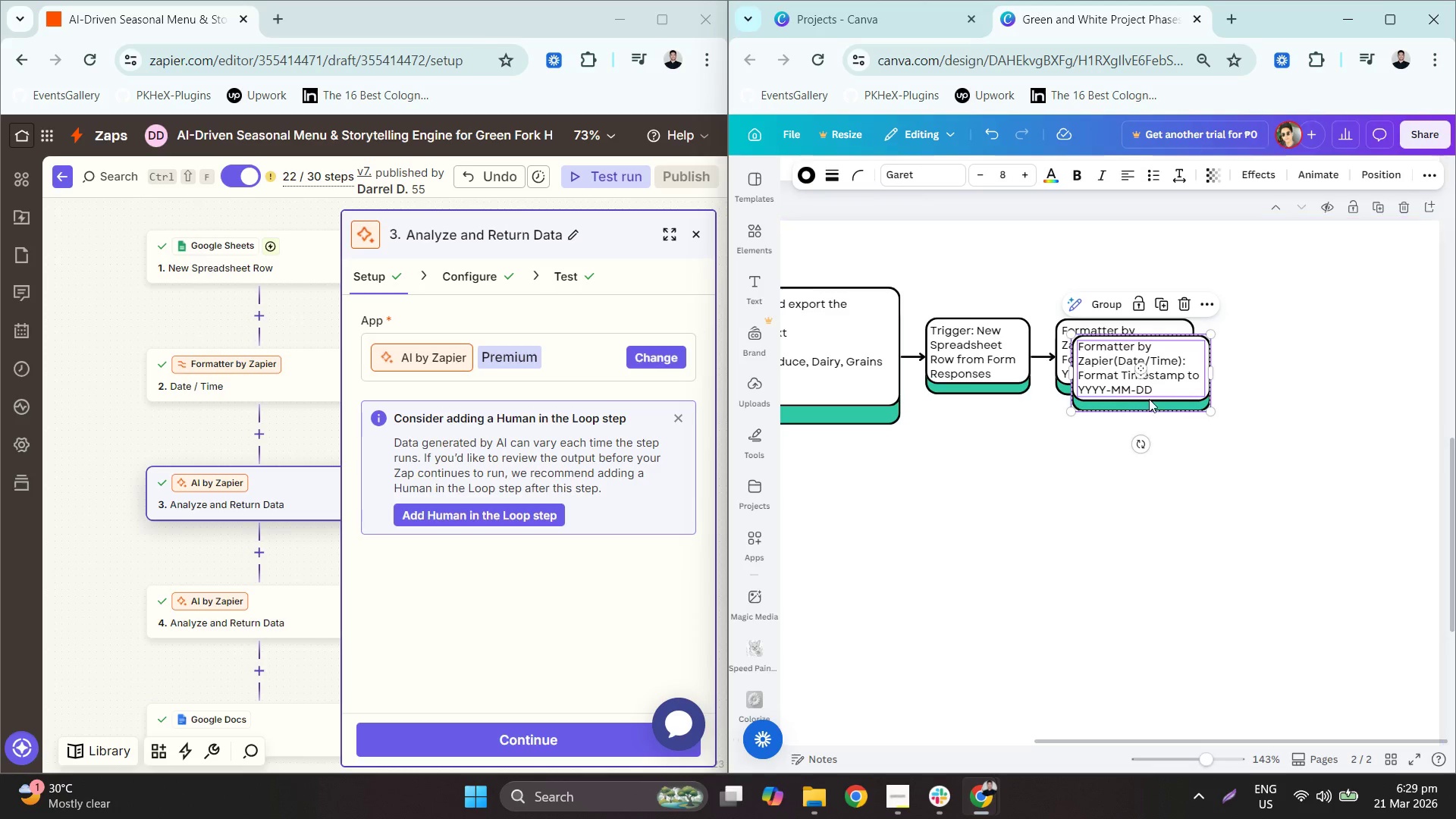 
left_click_drag(start_coordinate=[1130, 373], to_coordinate=[1277, 359])
 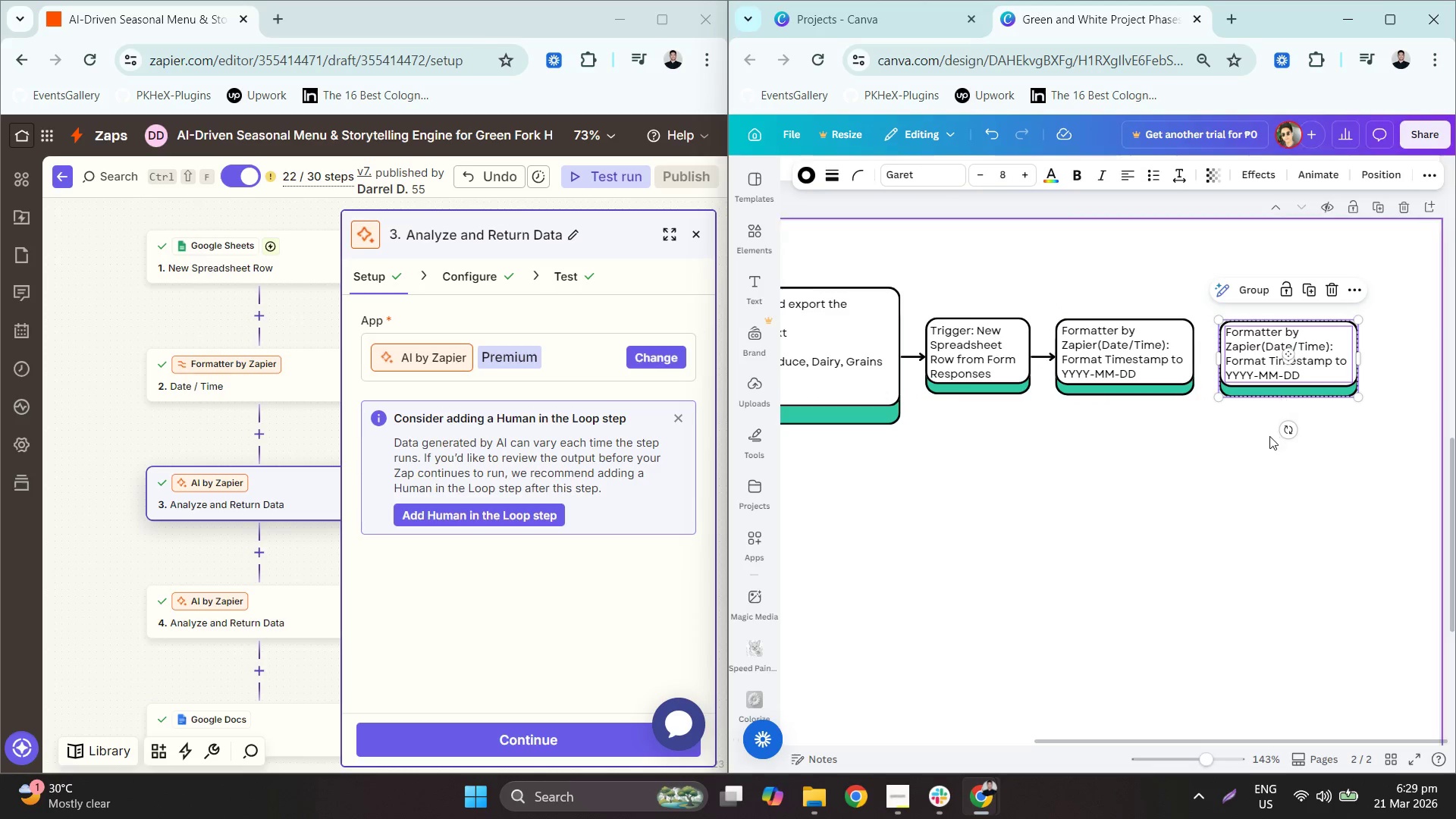 
left_click([1269, 436])
 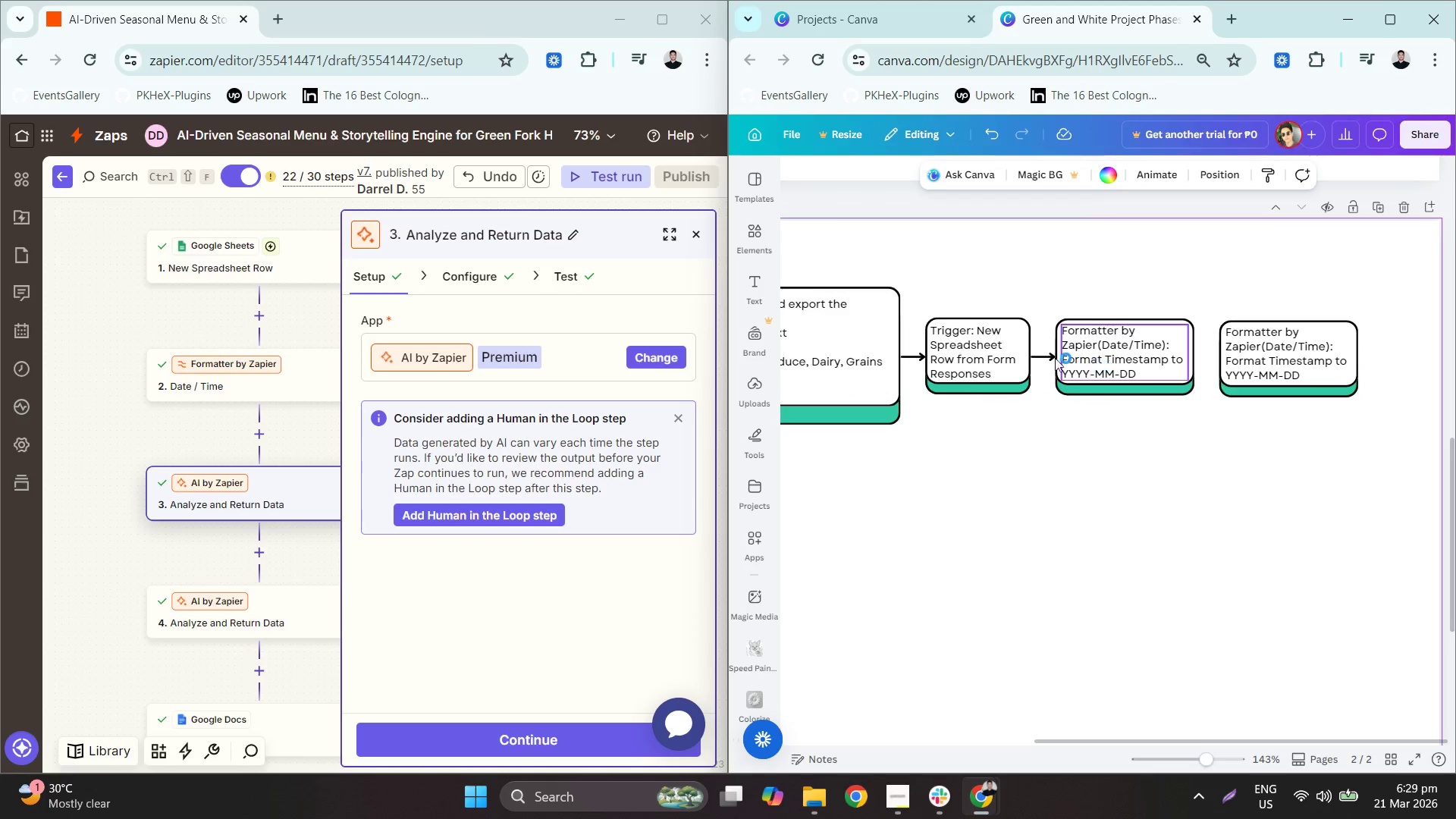 
left_click([1032, 359])
 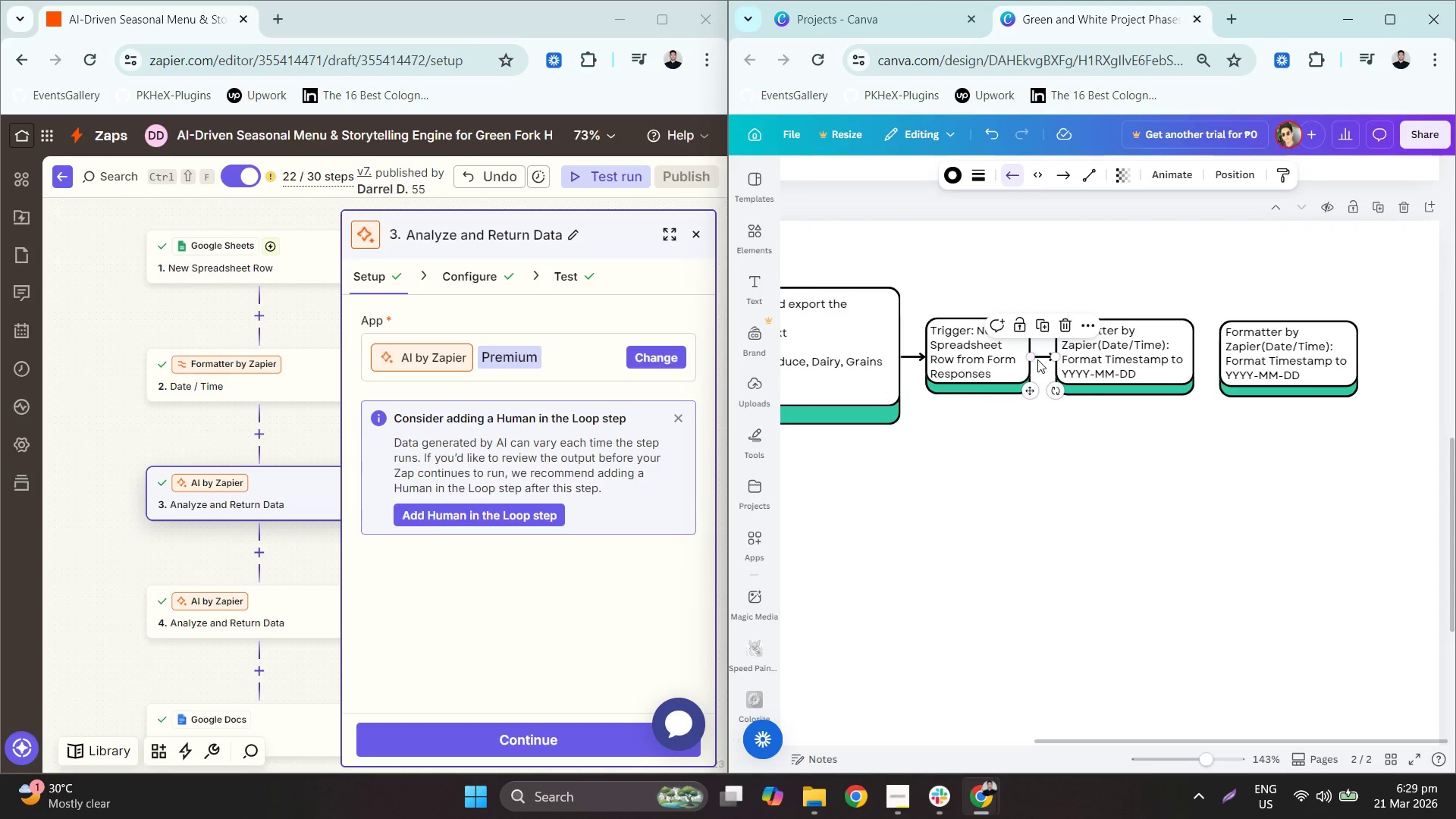 
key(Control+C)
 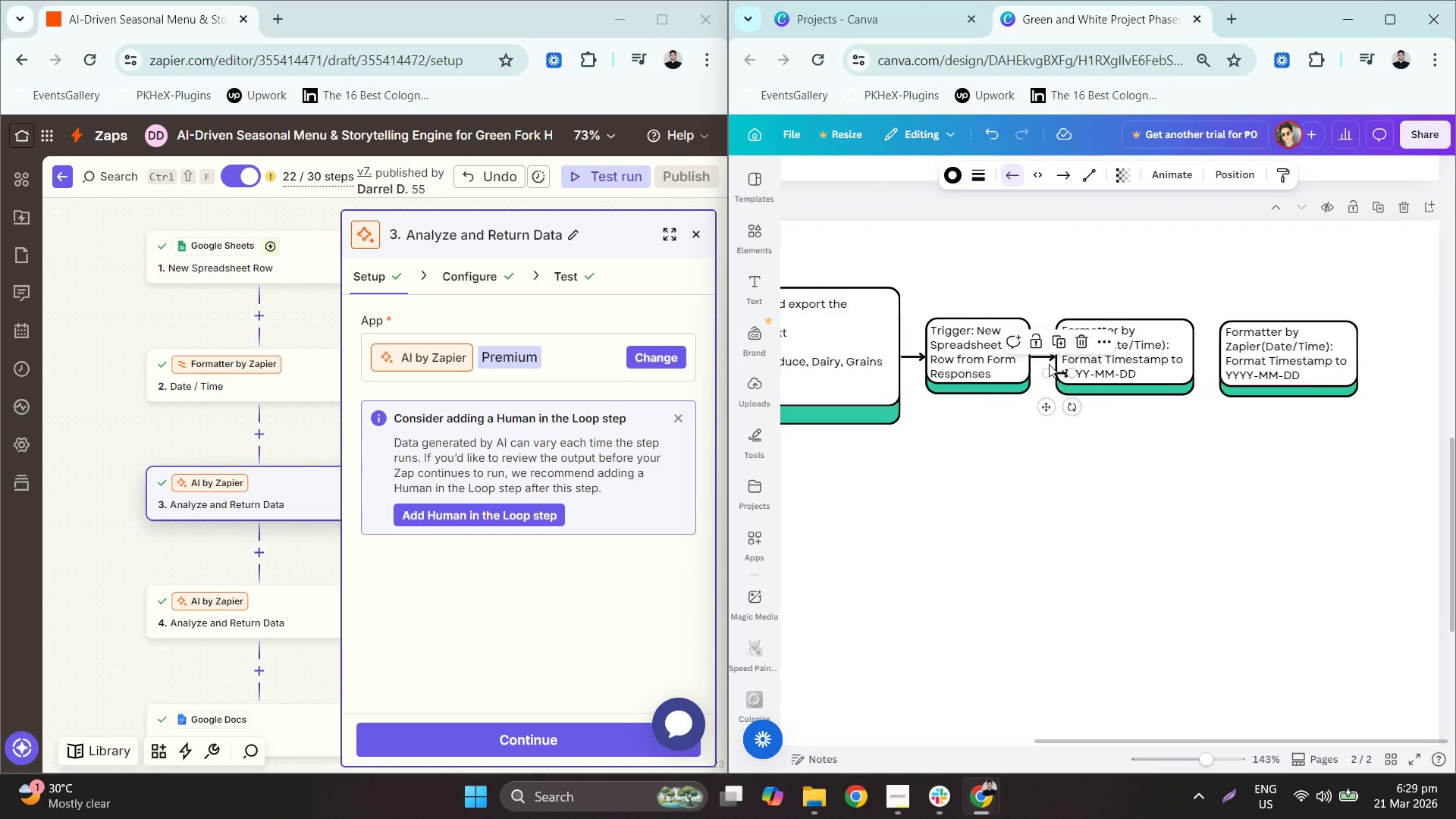 
key(Control+V)
 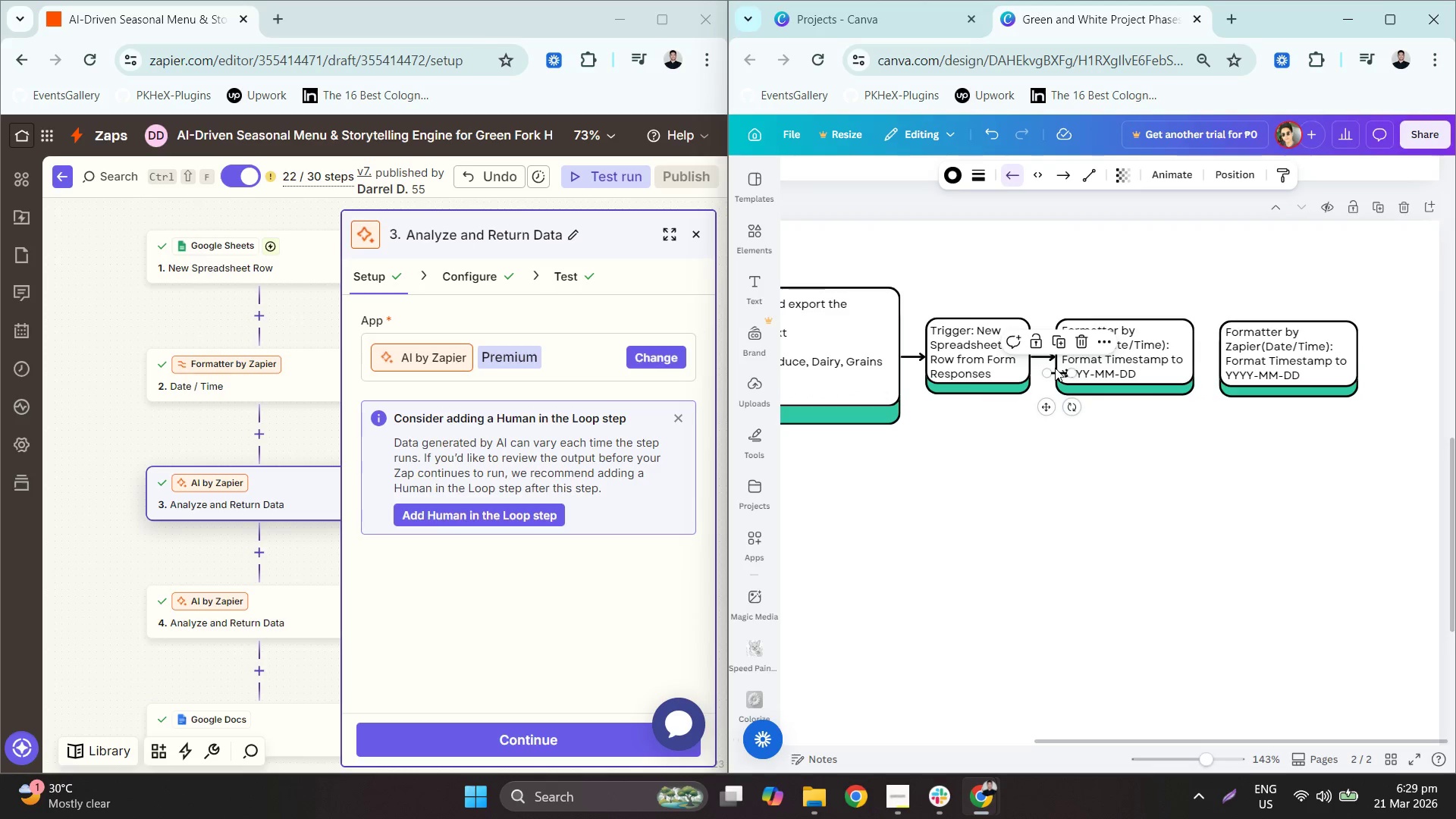 
left_click_drag(start_coordinate=[1055, 368], to_coordinate=[1203, 352])
 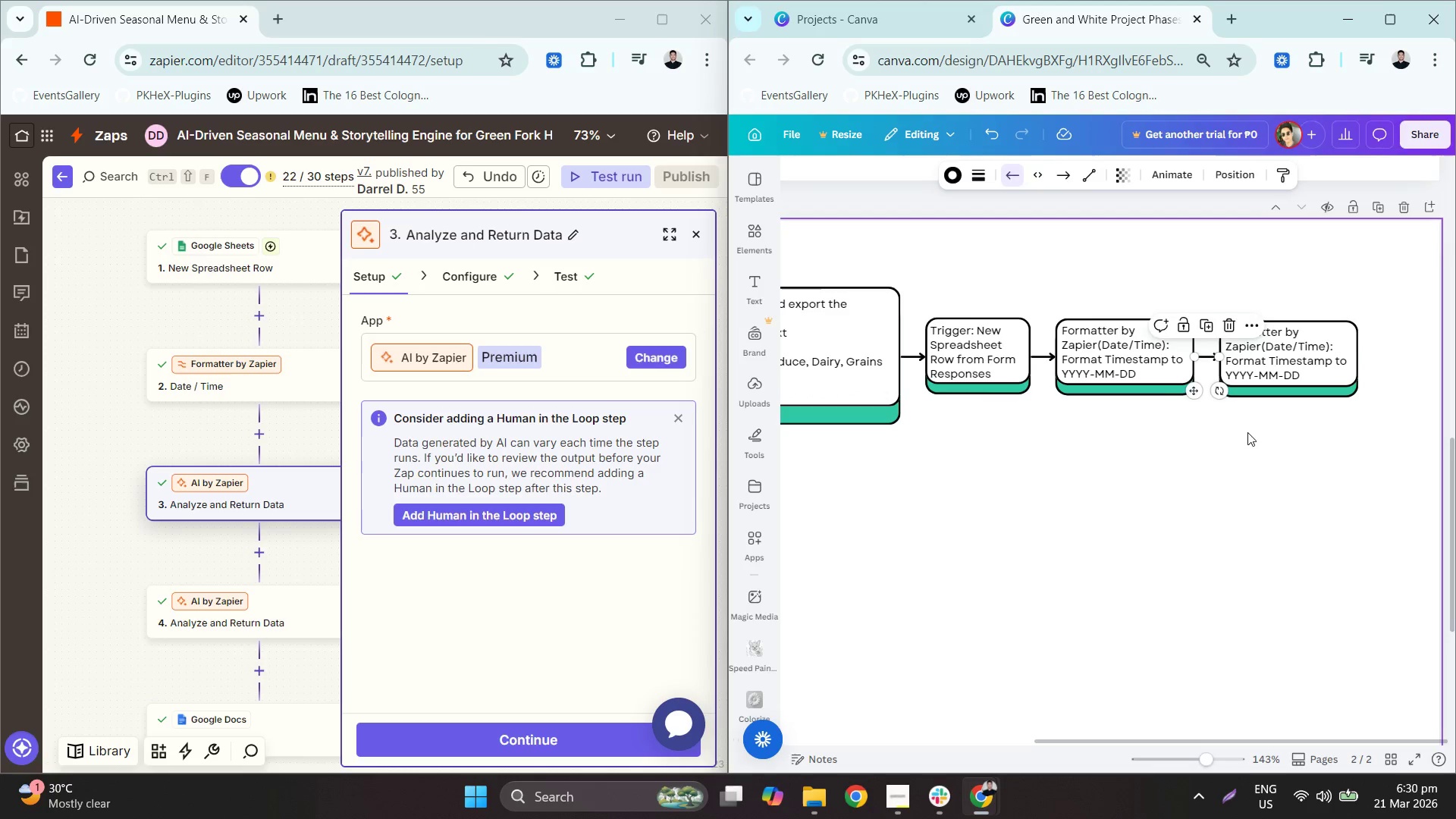 
left_click([1247, 432])
 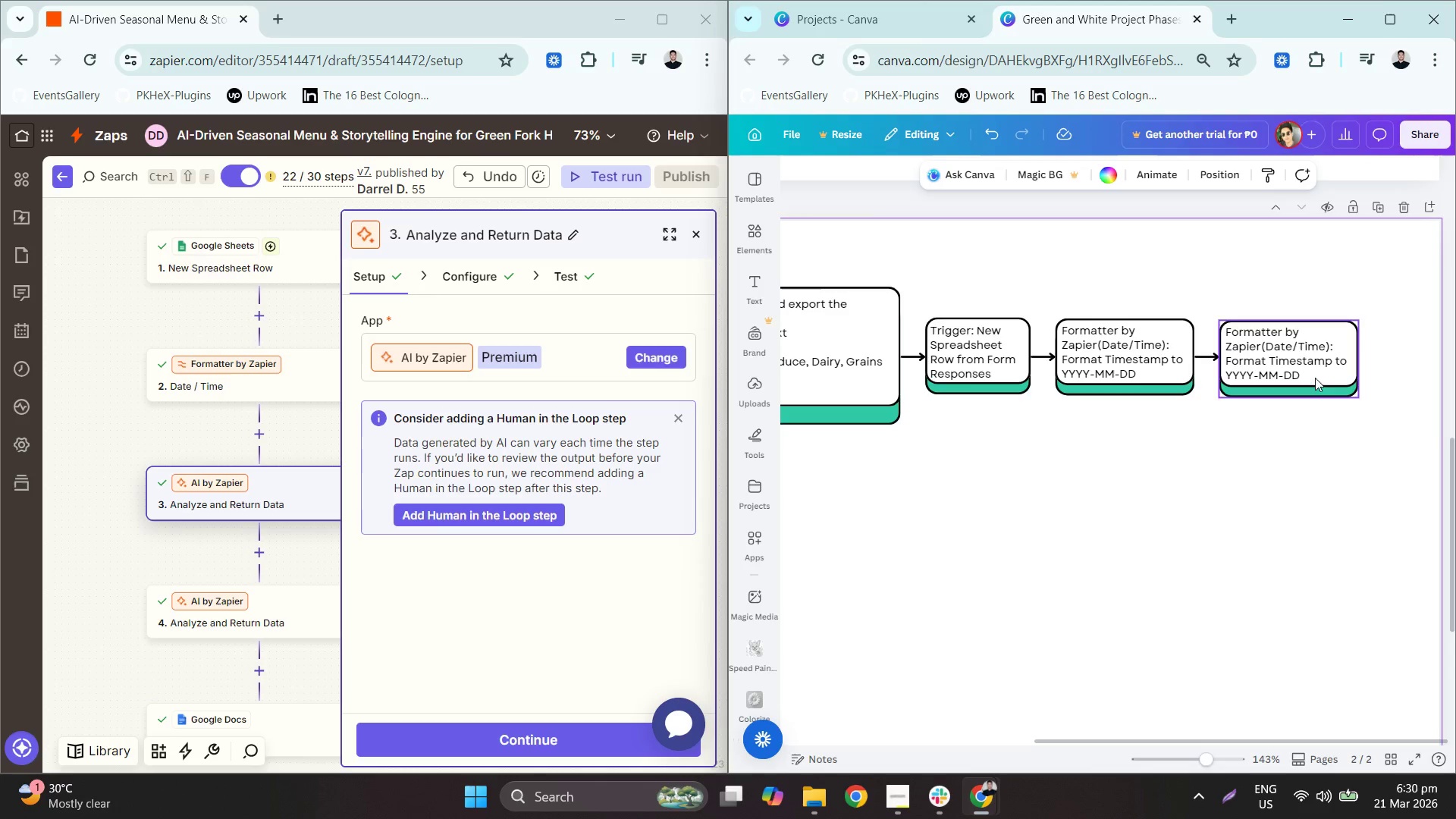 
double_click([1316, 366])
 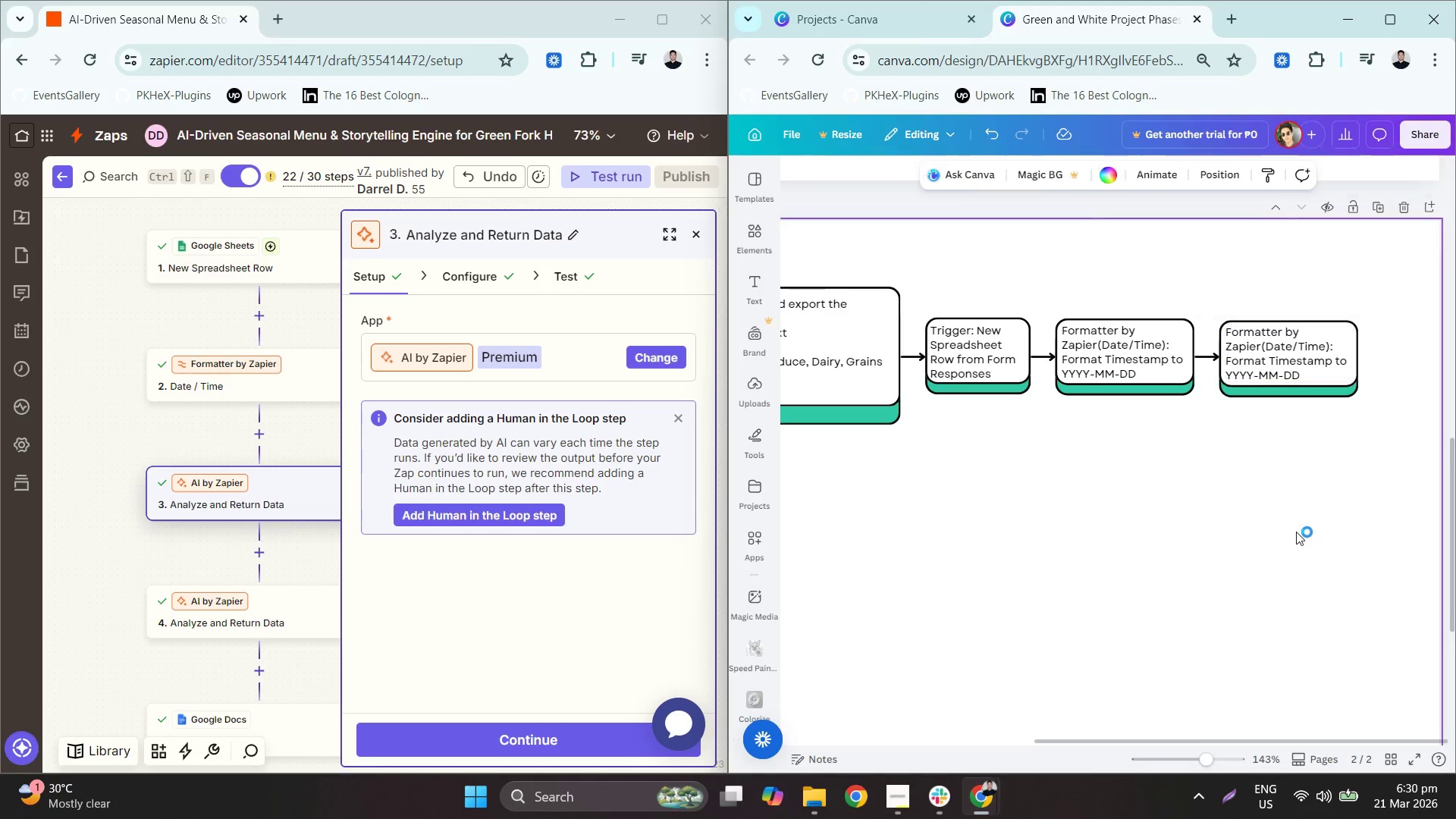 
hold_key(key=ControlLeft, duration=1.5)
scroll: coordinate [1103, 538], scroll_direction: down, amount: 4.0
 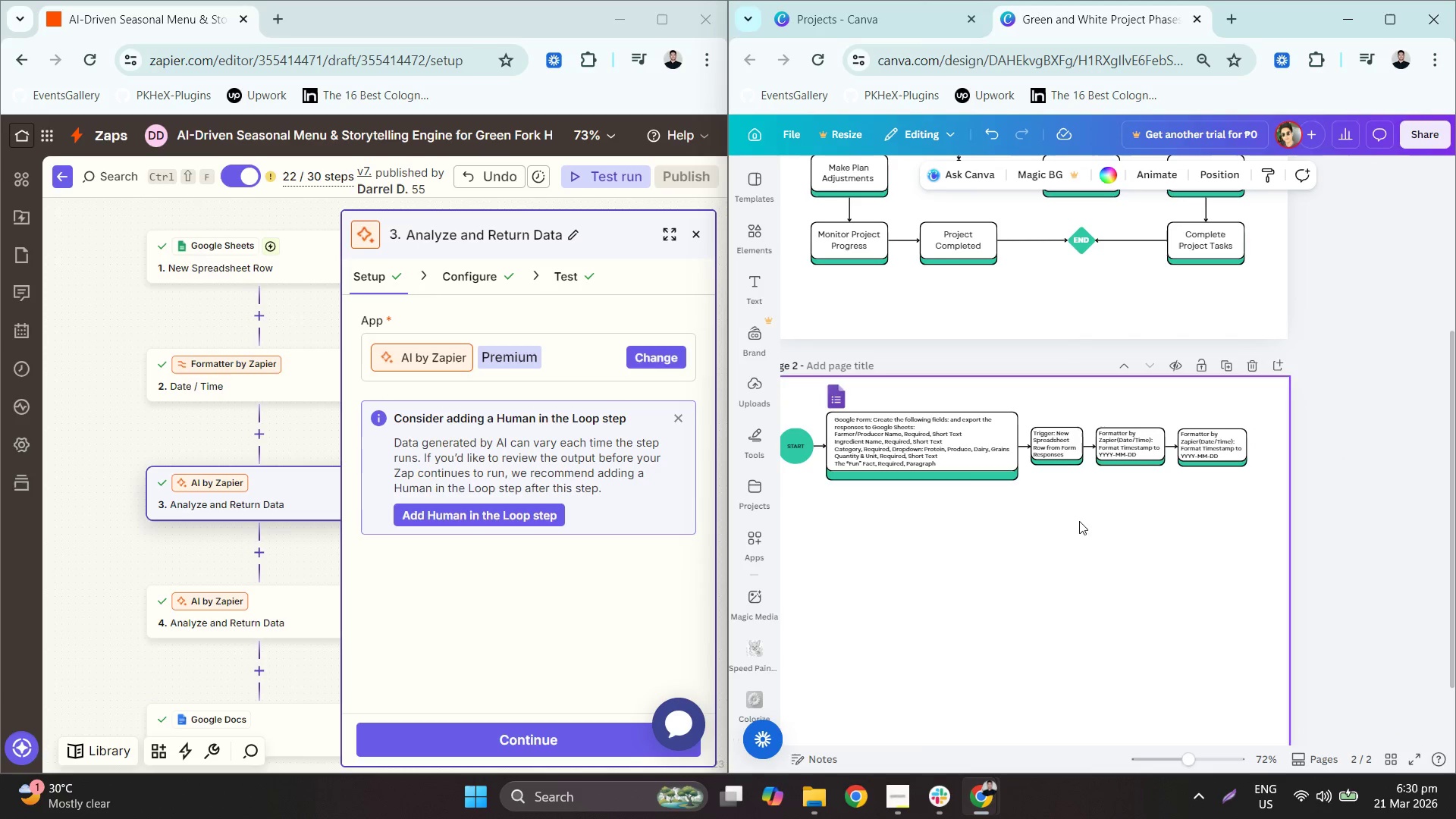 
hold_key(key=ControlLeft, duration=1.52)
scroll: coordinate [1084, 527], scroll_direction: up, amount: 2.0
 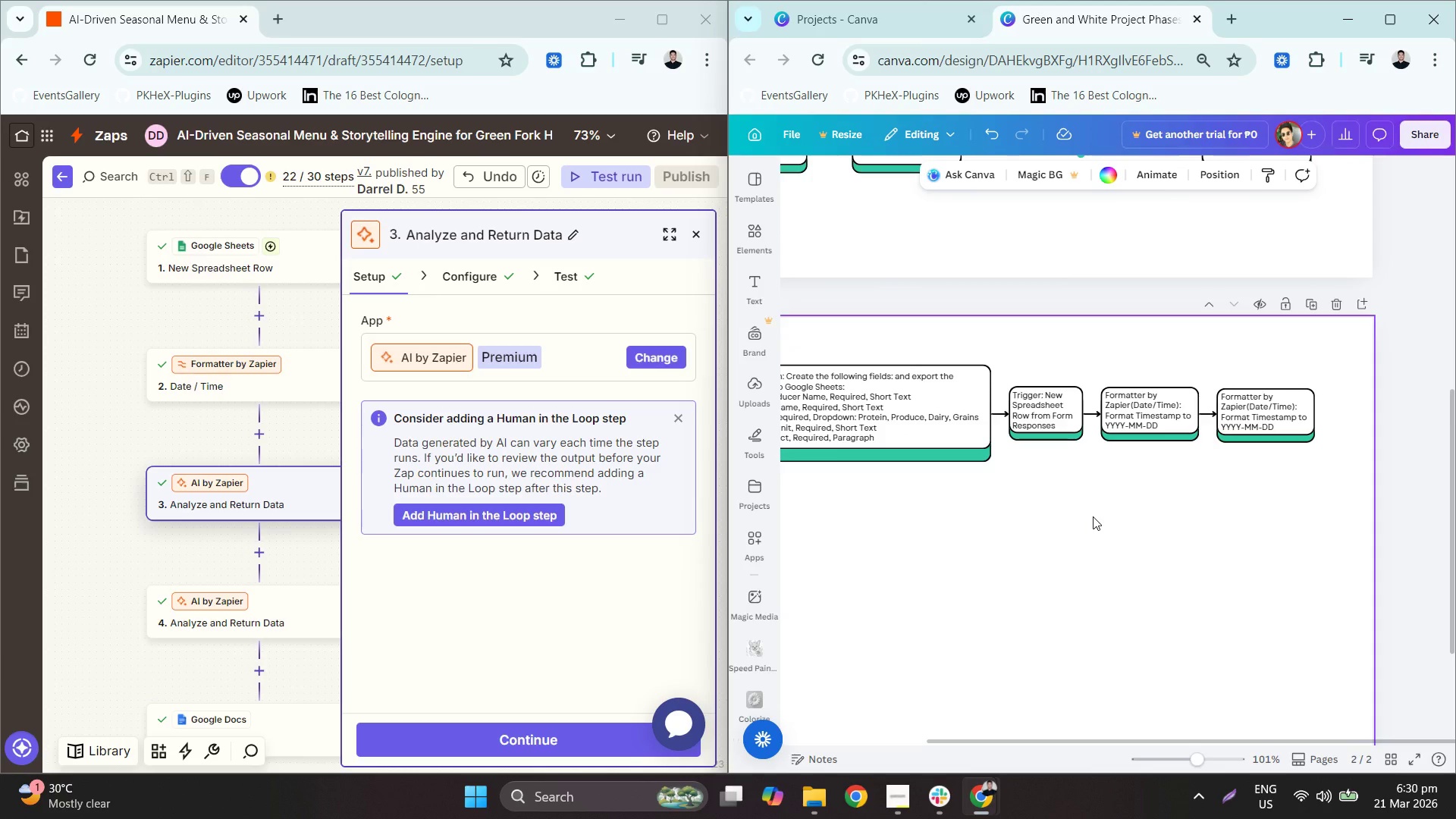 
hold_key(key=ControlLeft, duration=0.97)
scroll: coordinate [1144, 493], scroll_direction: up, amount: 2.0
 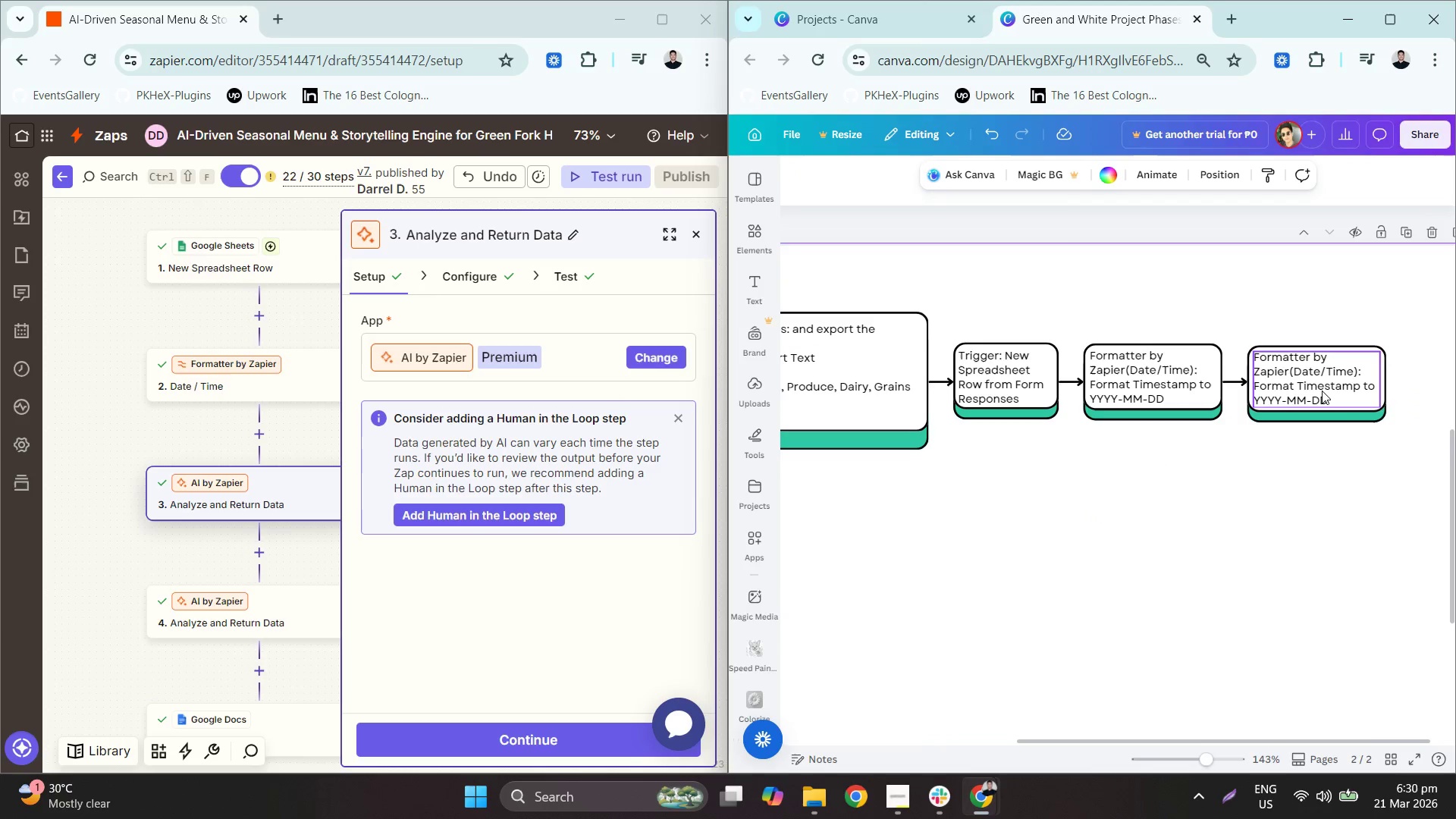 
double_click([1322, 391])
 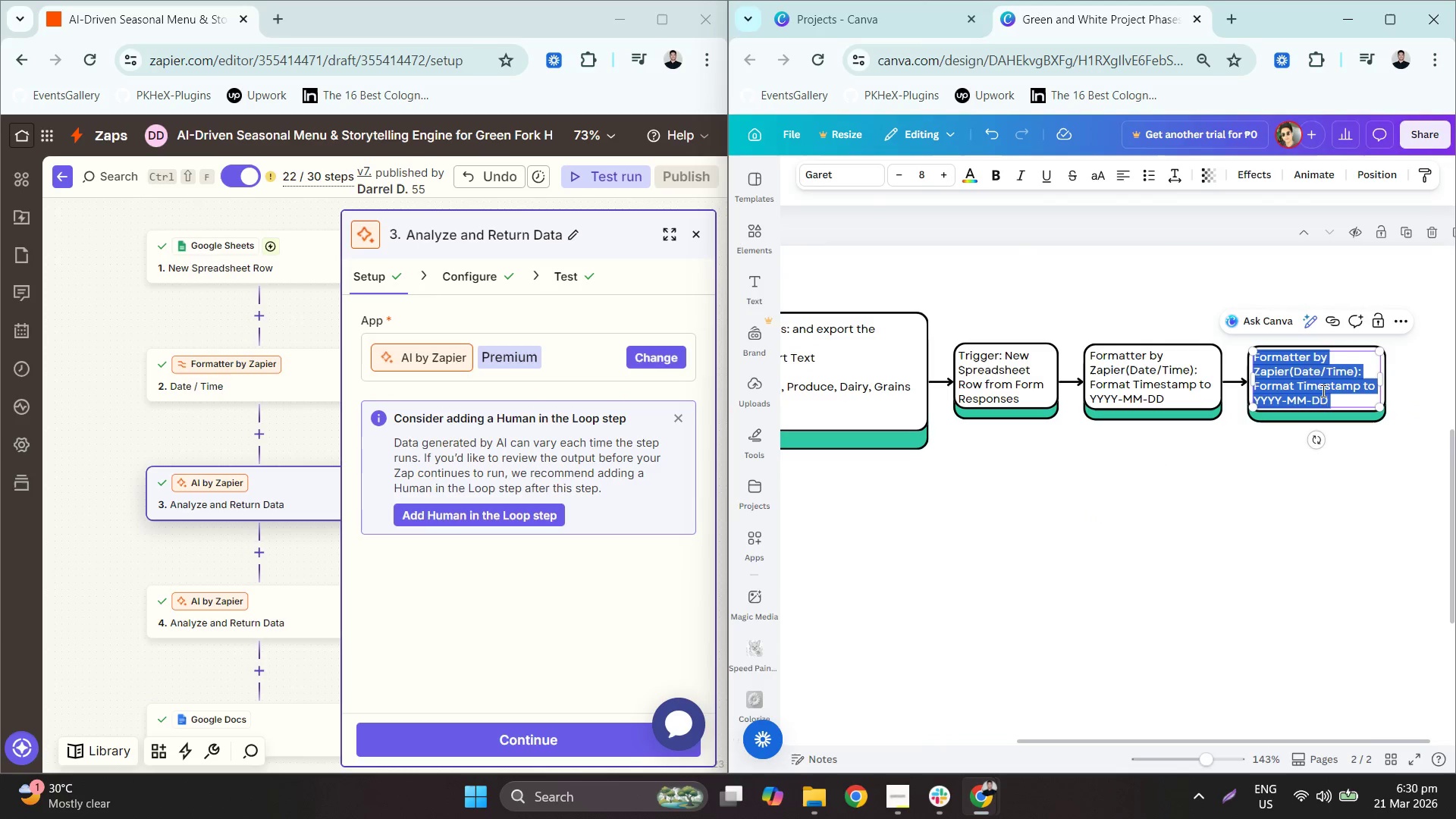 
triple_click([1322, 391])
 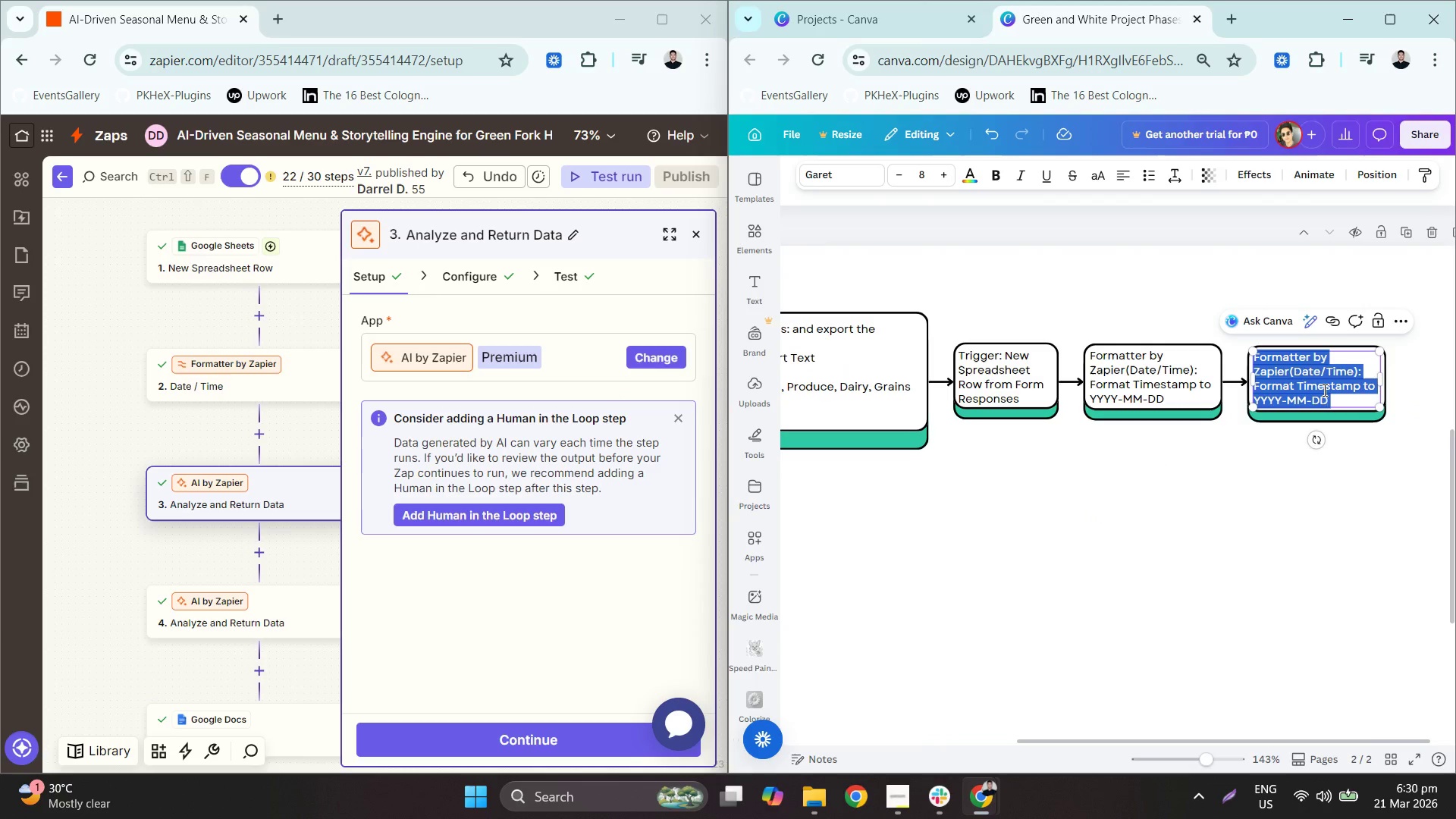 
type(AI by ZAPIer: )
 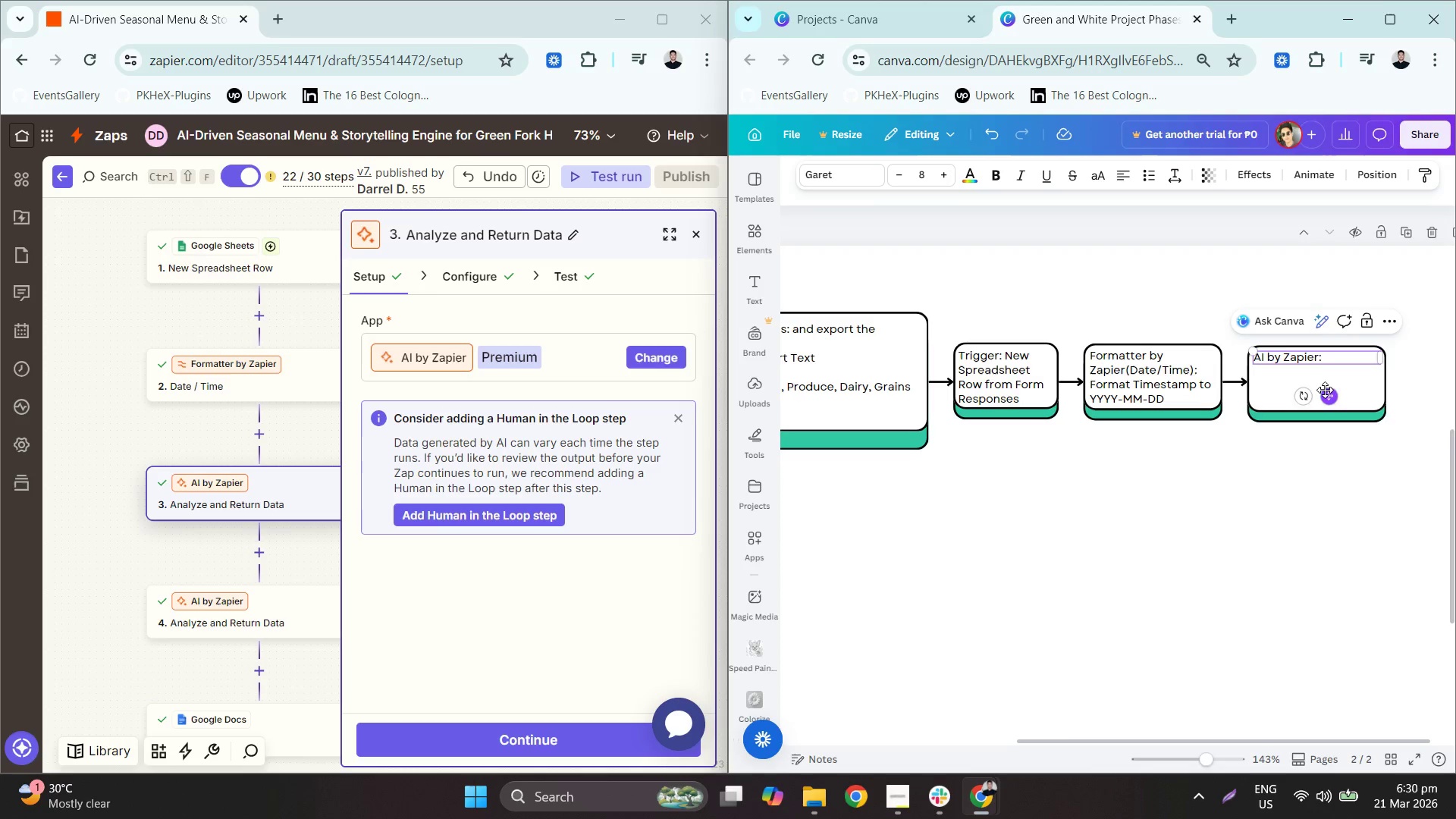 
left_click([460, 271])
 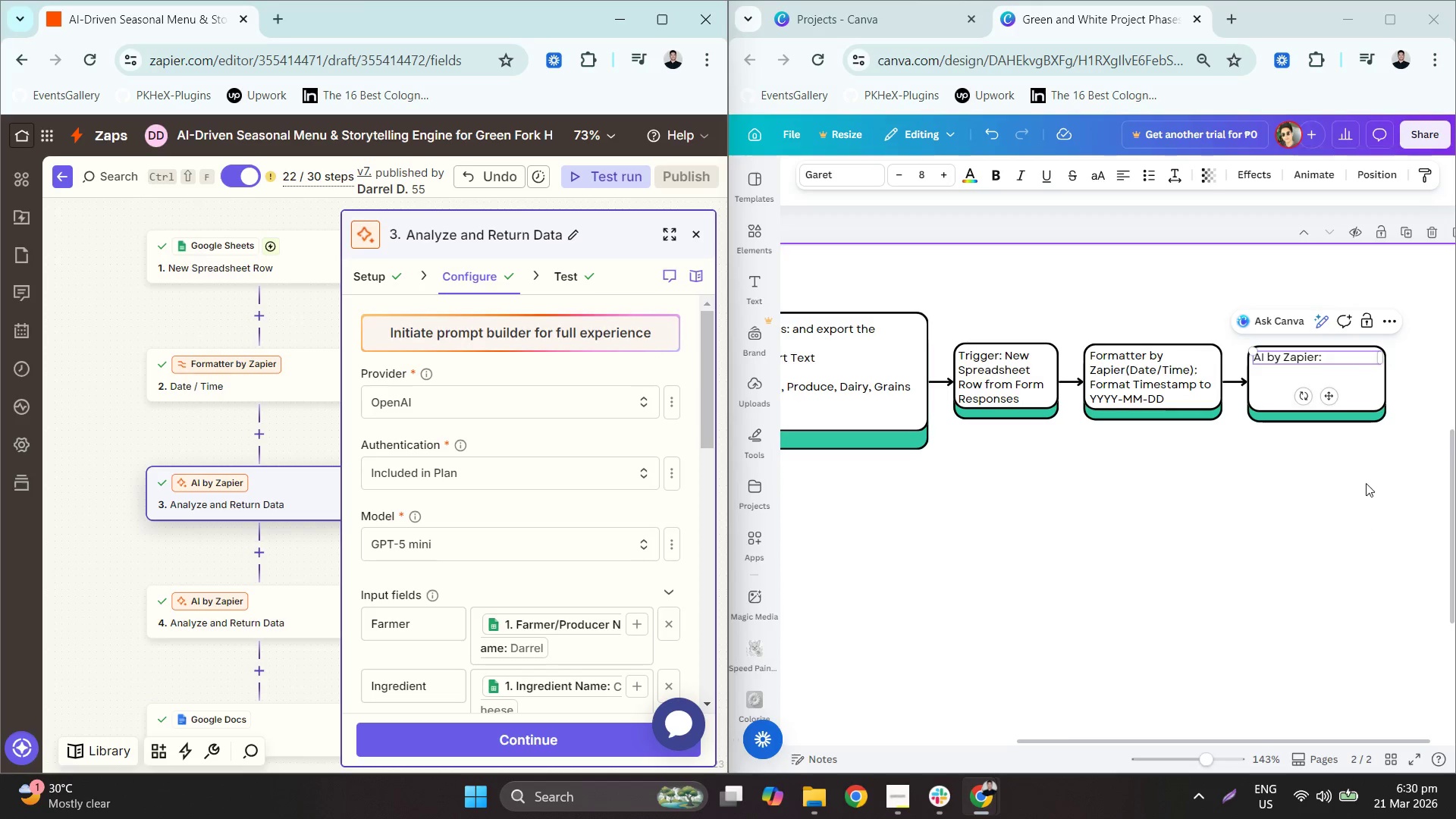 
left_click([1338, 358])
 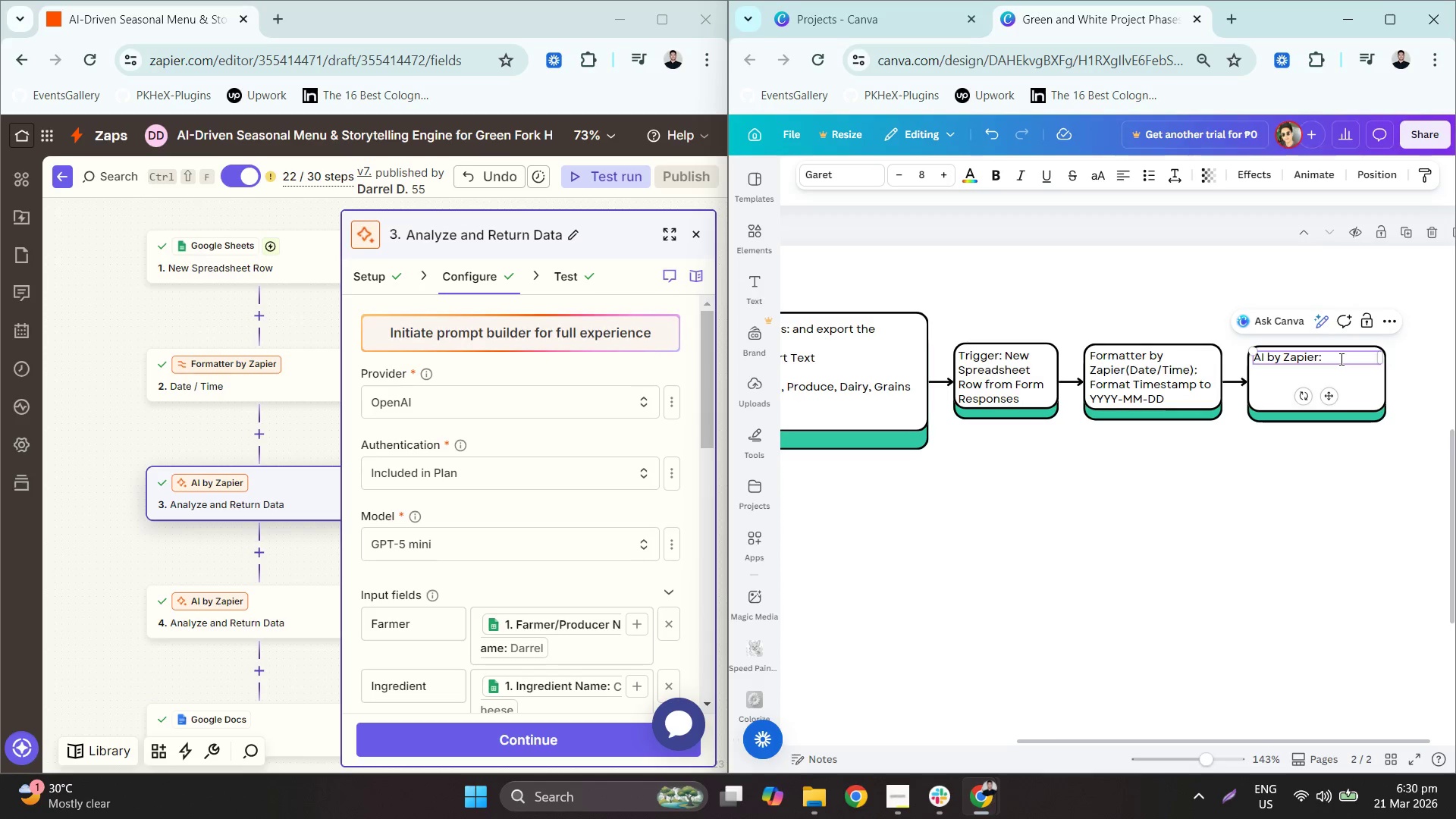 
wait(5.08)
 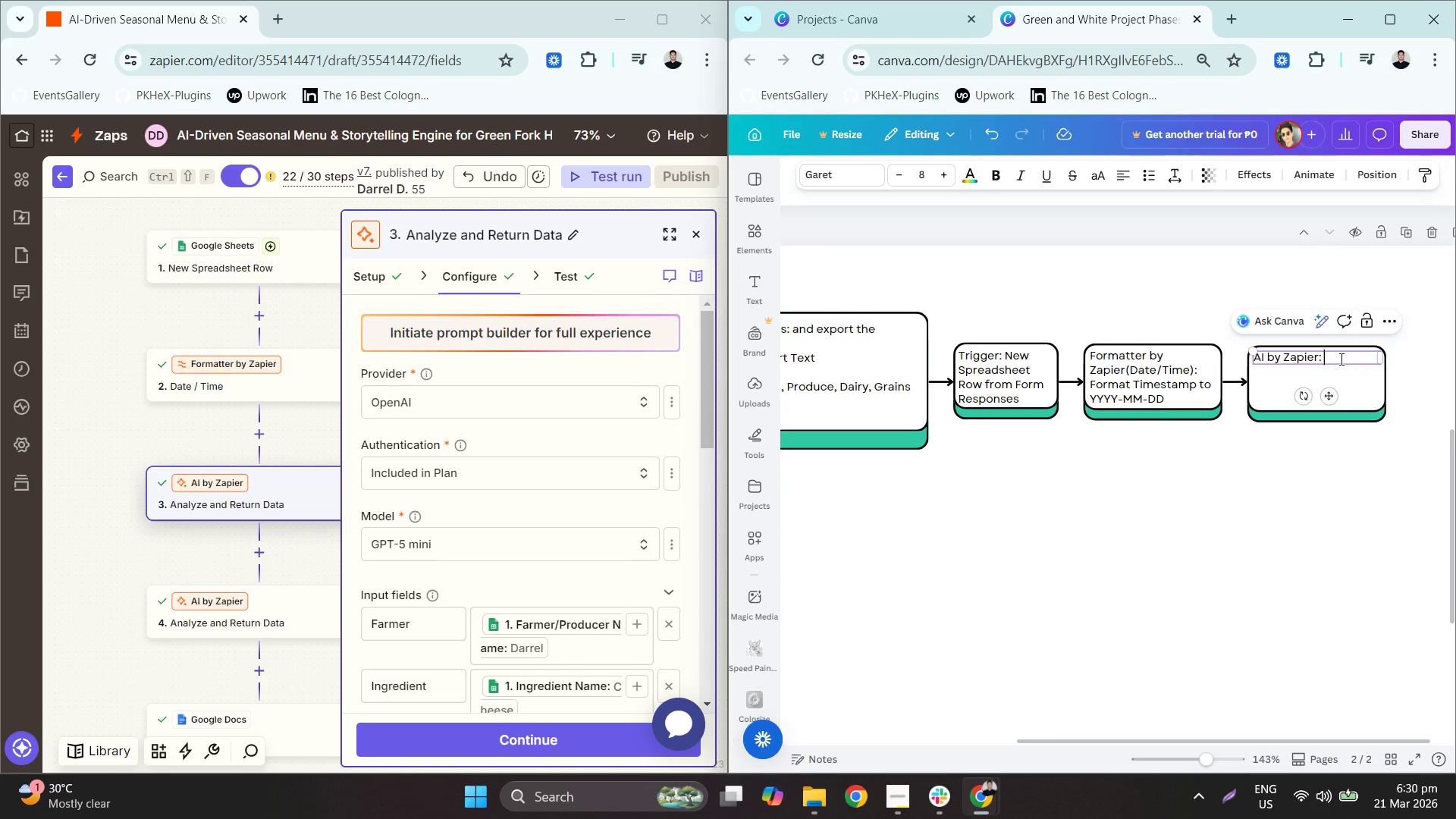 
left_click([1288, 558])
 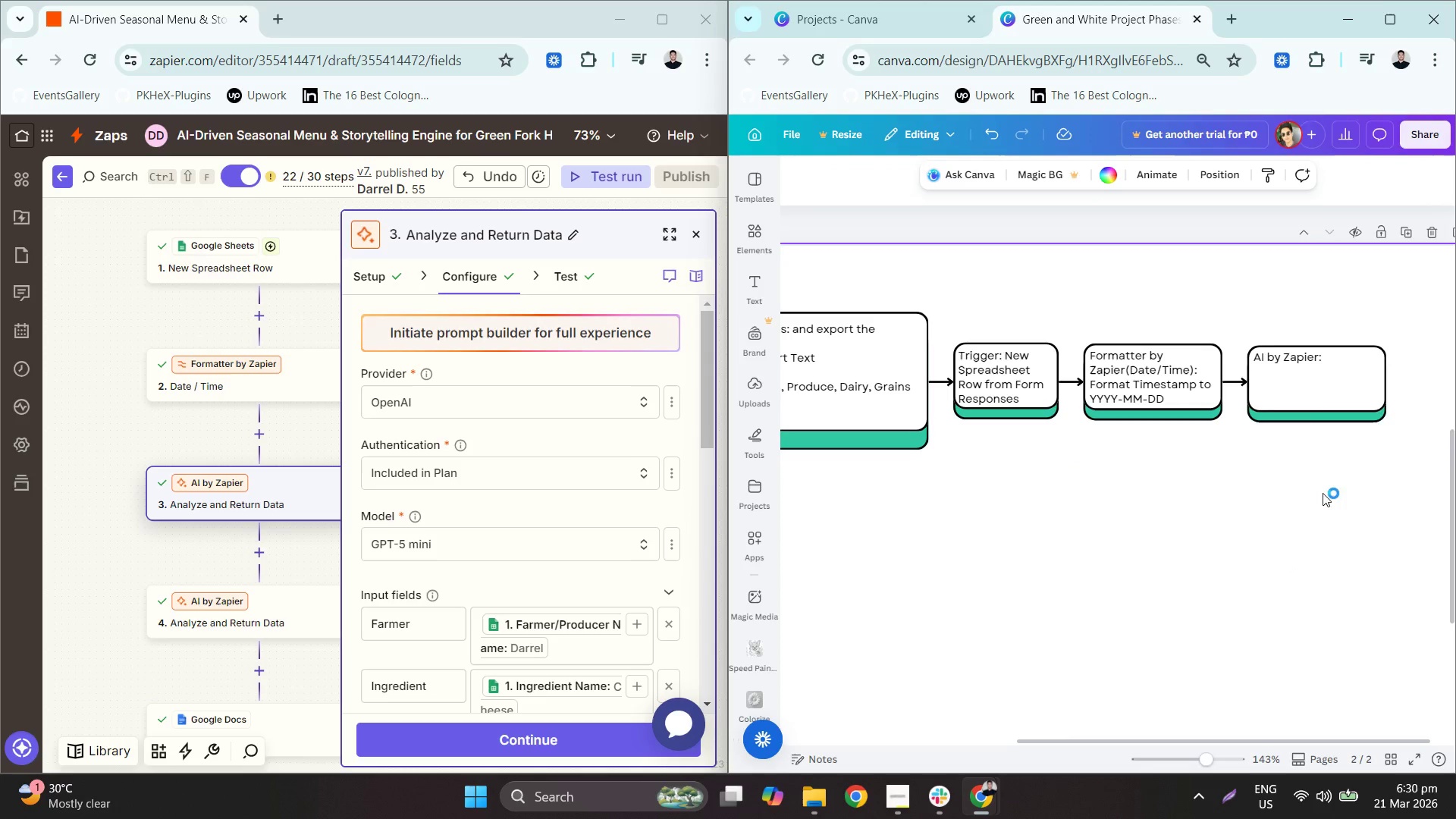 
left_click_drag(start_coordinate=[1322, 495], to_coordinate=[1267, 325])
 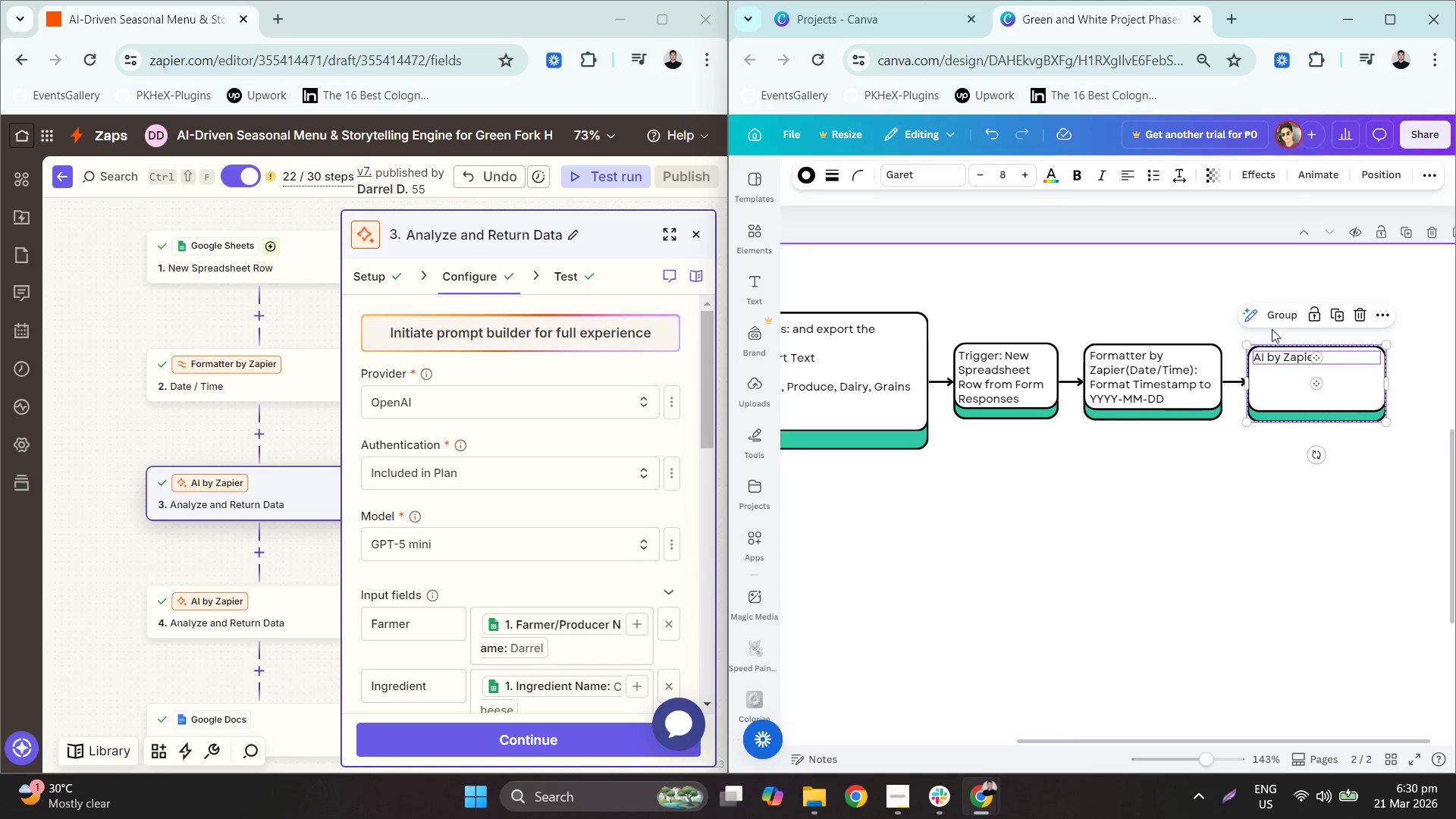 
key(Delete)
 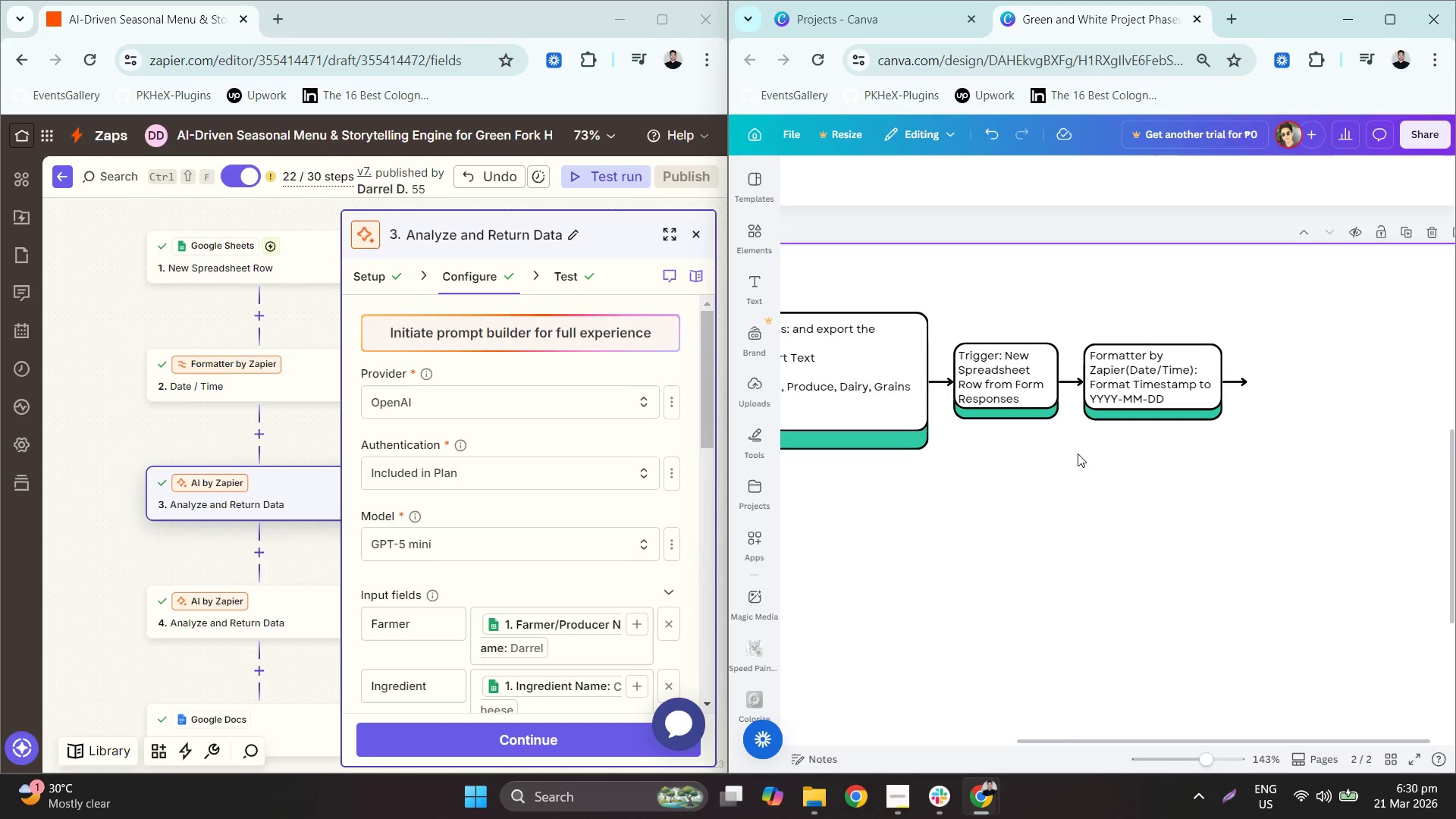 
hold_key(key=ControlLeft, duration=0.48)
scroll: coordinate [1074, 452], scroll_direction: down, amount: 3.0
 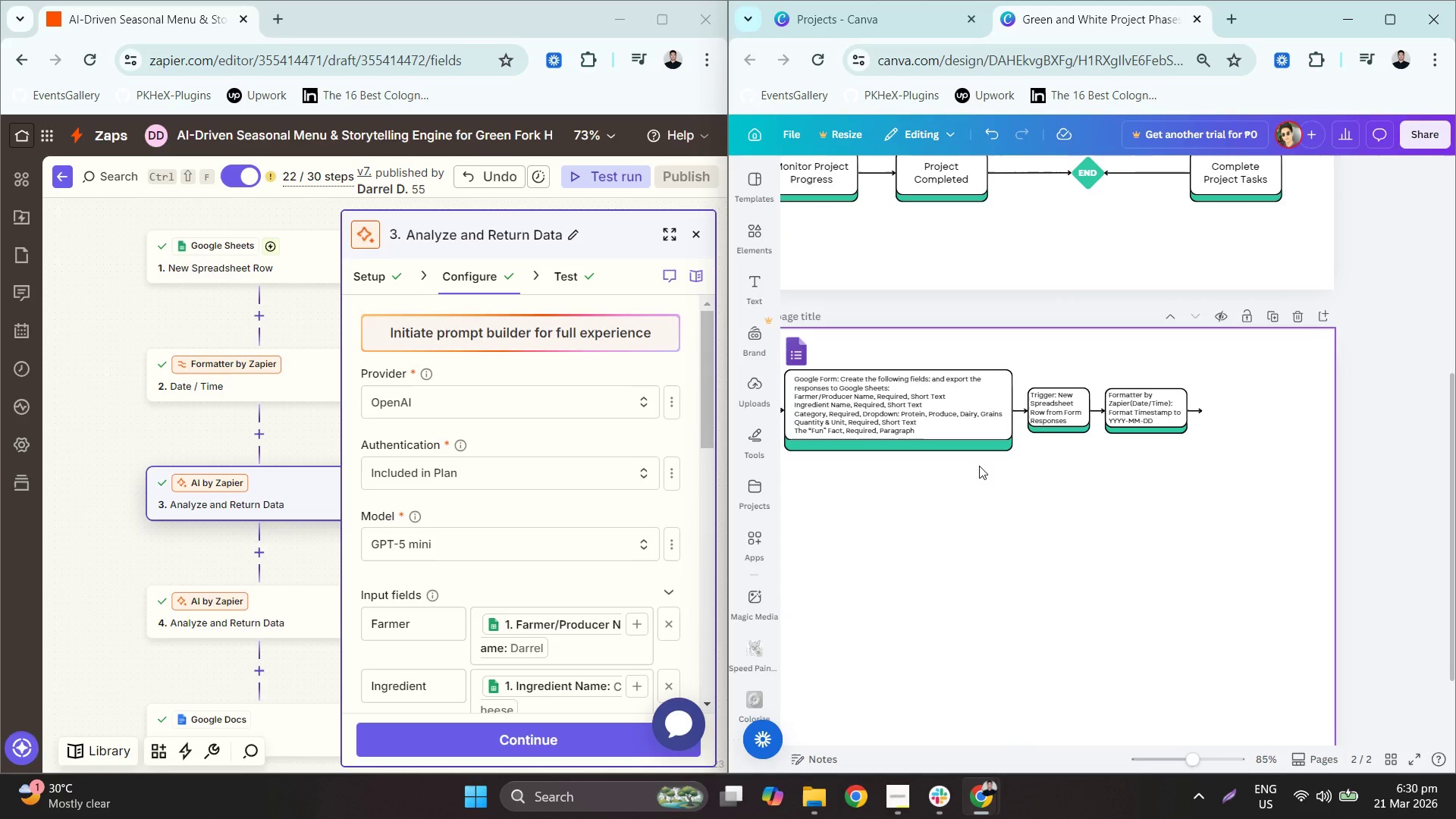 
left_click_drag(start_coordinate=[975, 517], to_coordinate=[950, 425])
 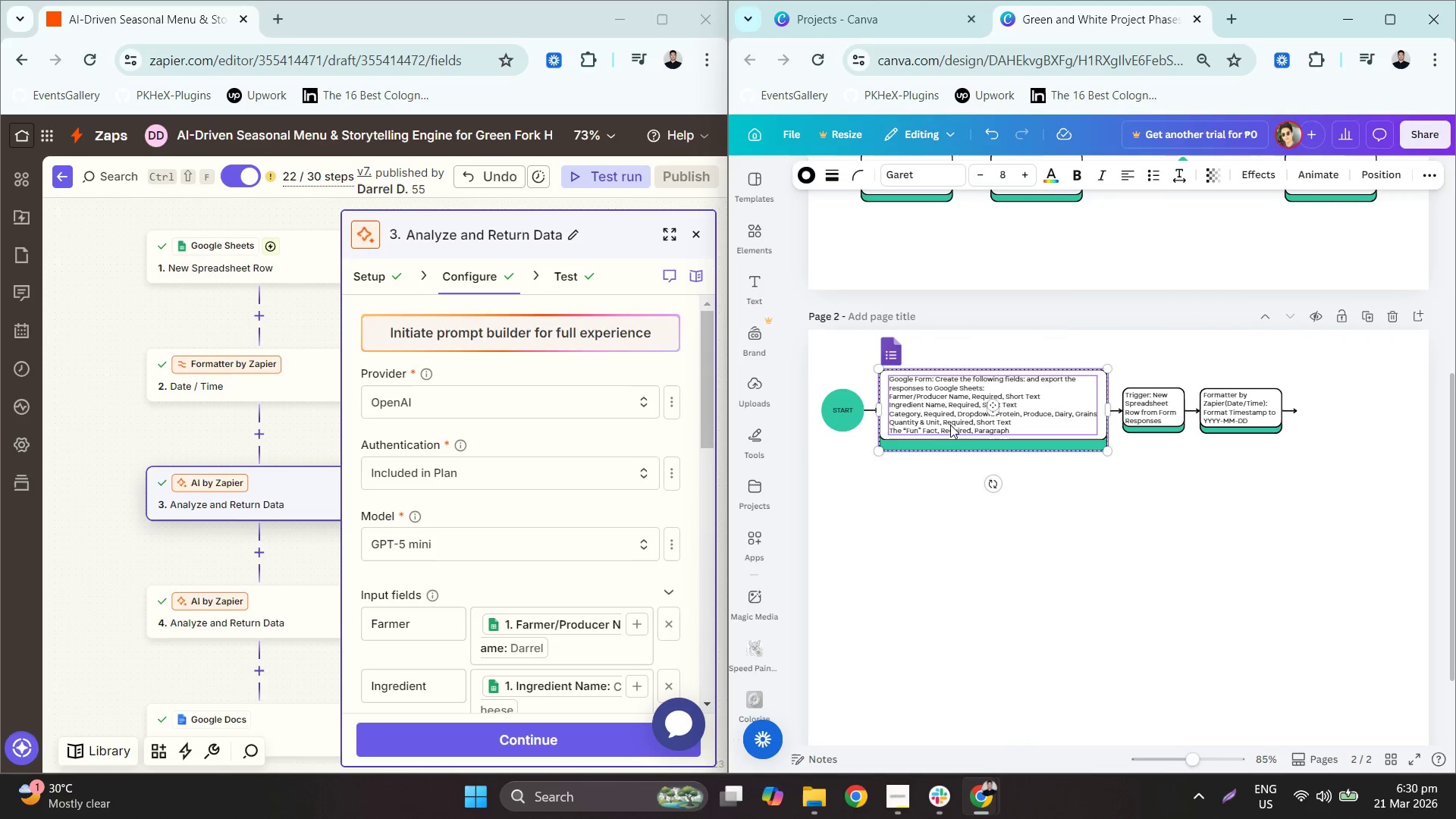 
hold_key(key=ControlLeft, duration=0.83)
 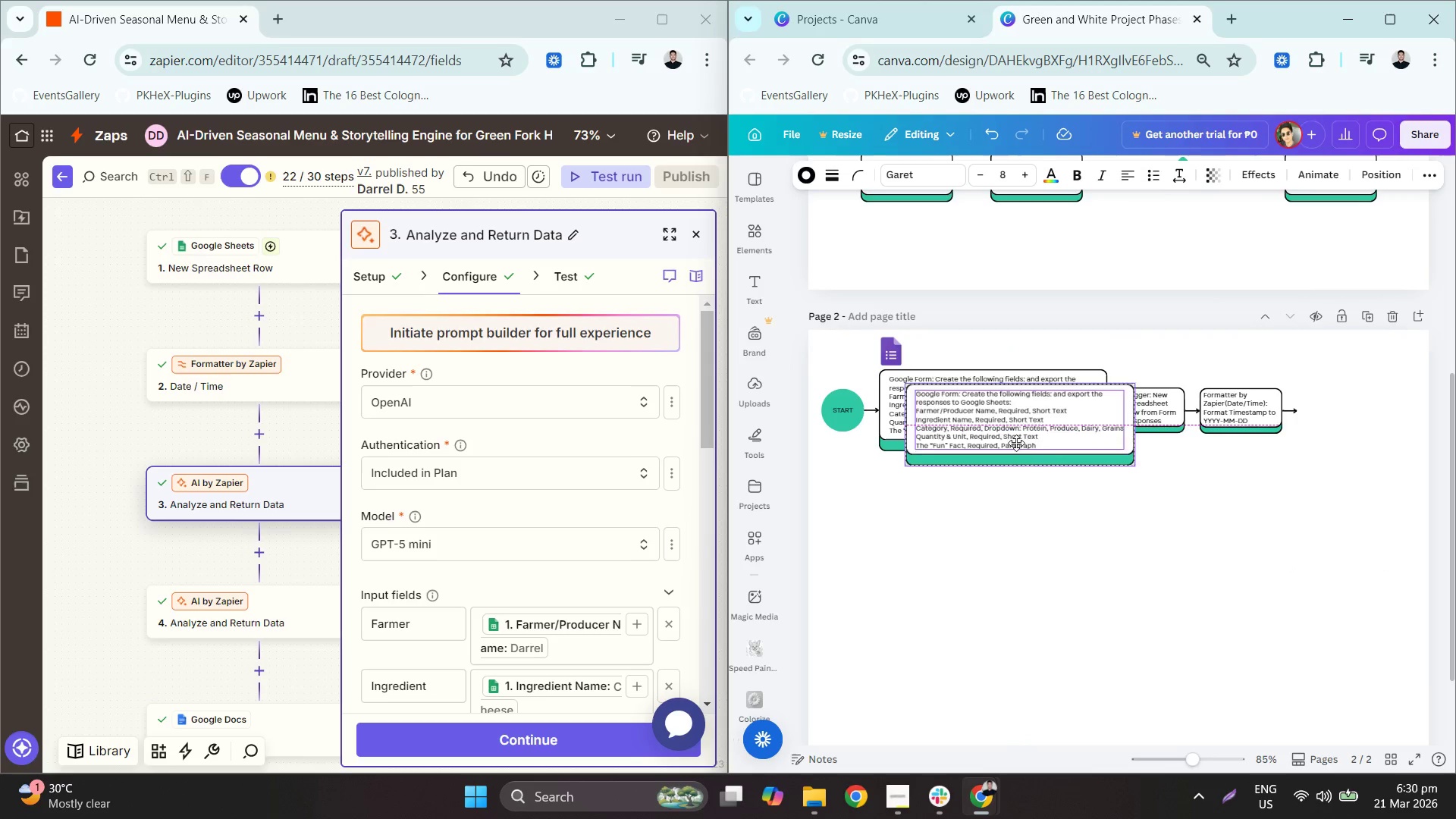 
type(cv)
 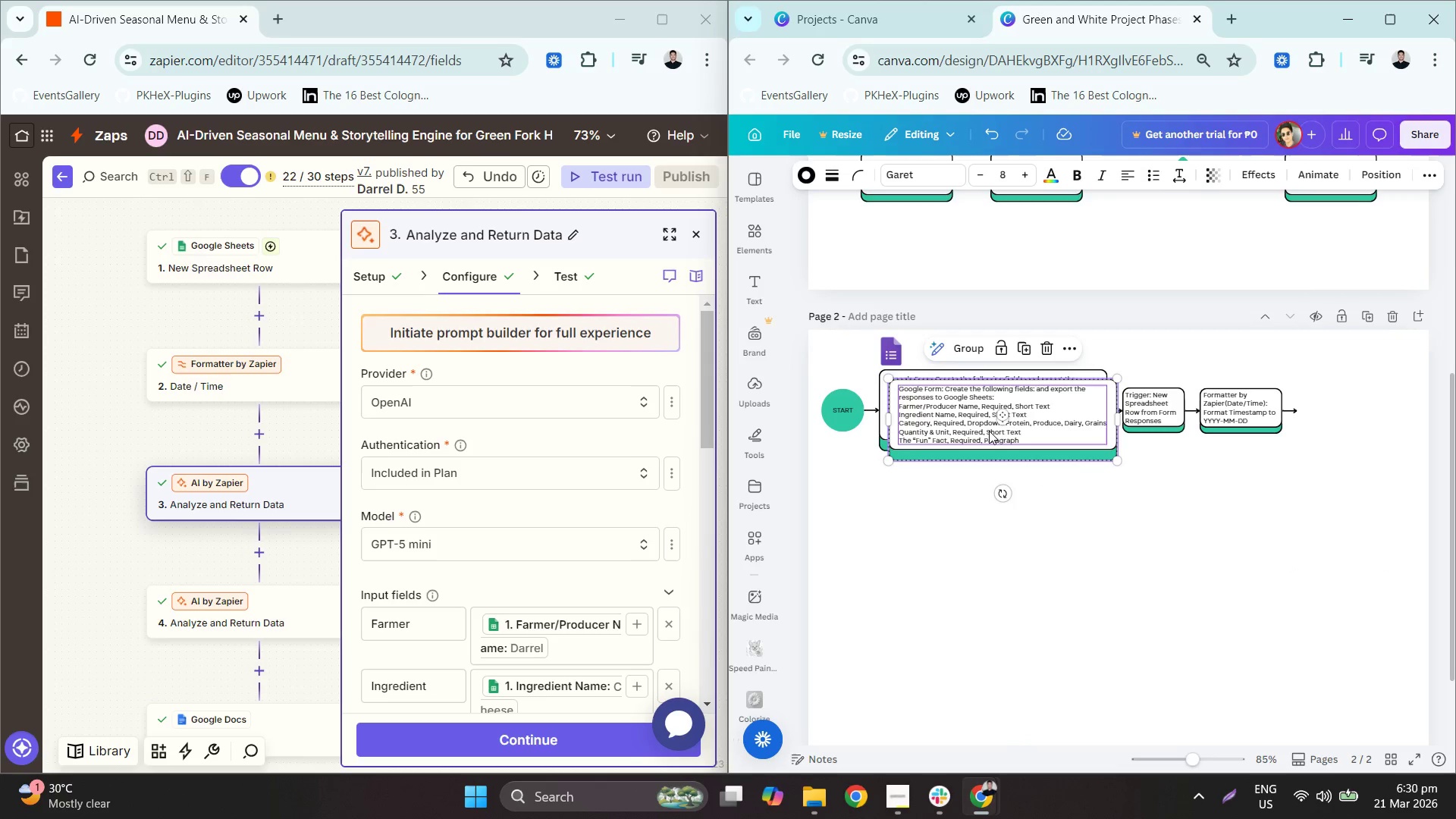 
left_click_drag(start_coordinate=[988, 431], to_coordinate=[1282, 509])
 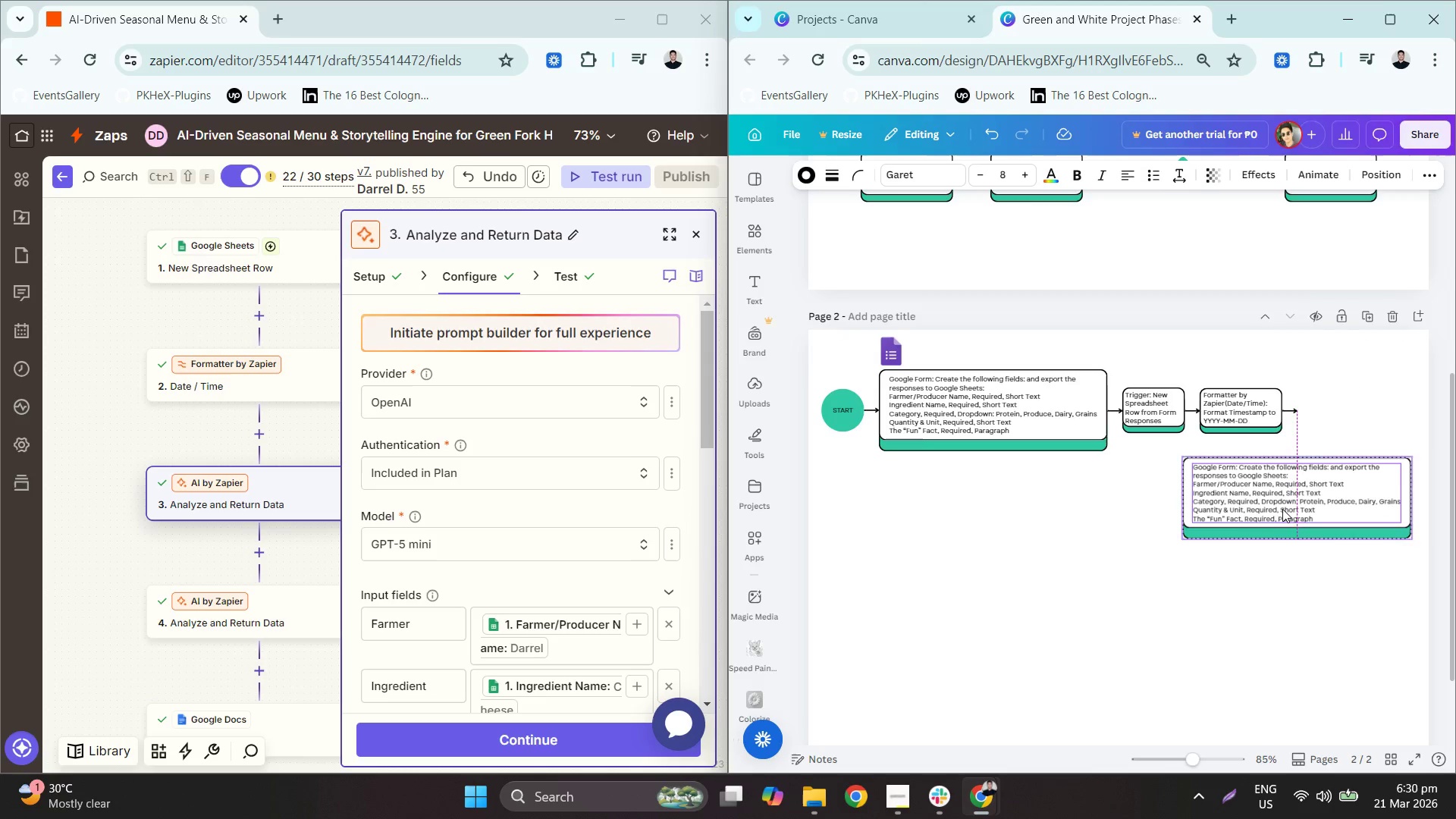 
hold_key(key=ControlLeft, duration=1.5)
scroll: coordinate [1154, 607], scroll_direction: down, amount: 2.0
 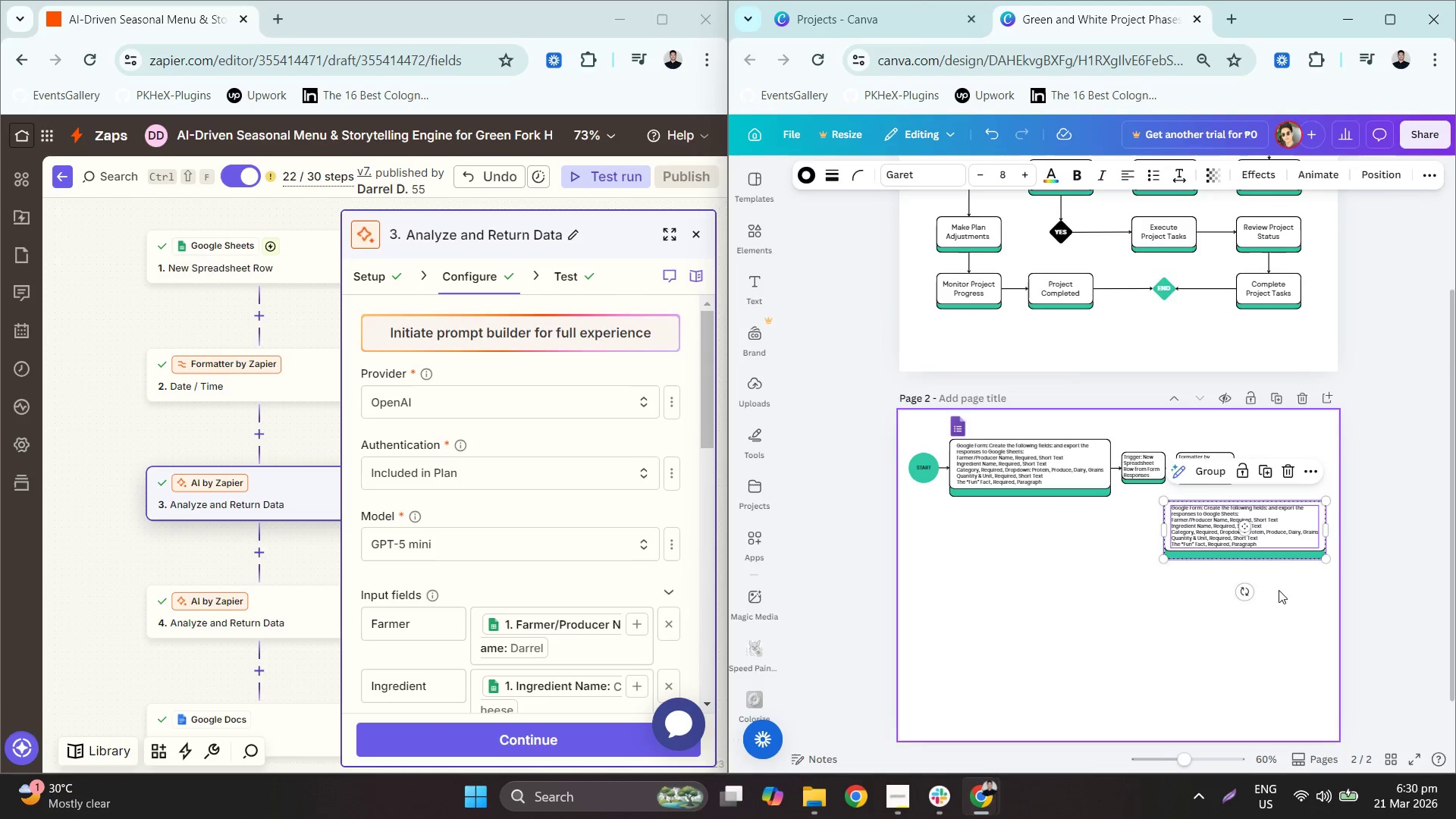 
scroll: coordinate [1360, 545], scroll_direction: up, amount: 5.0
 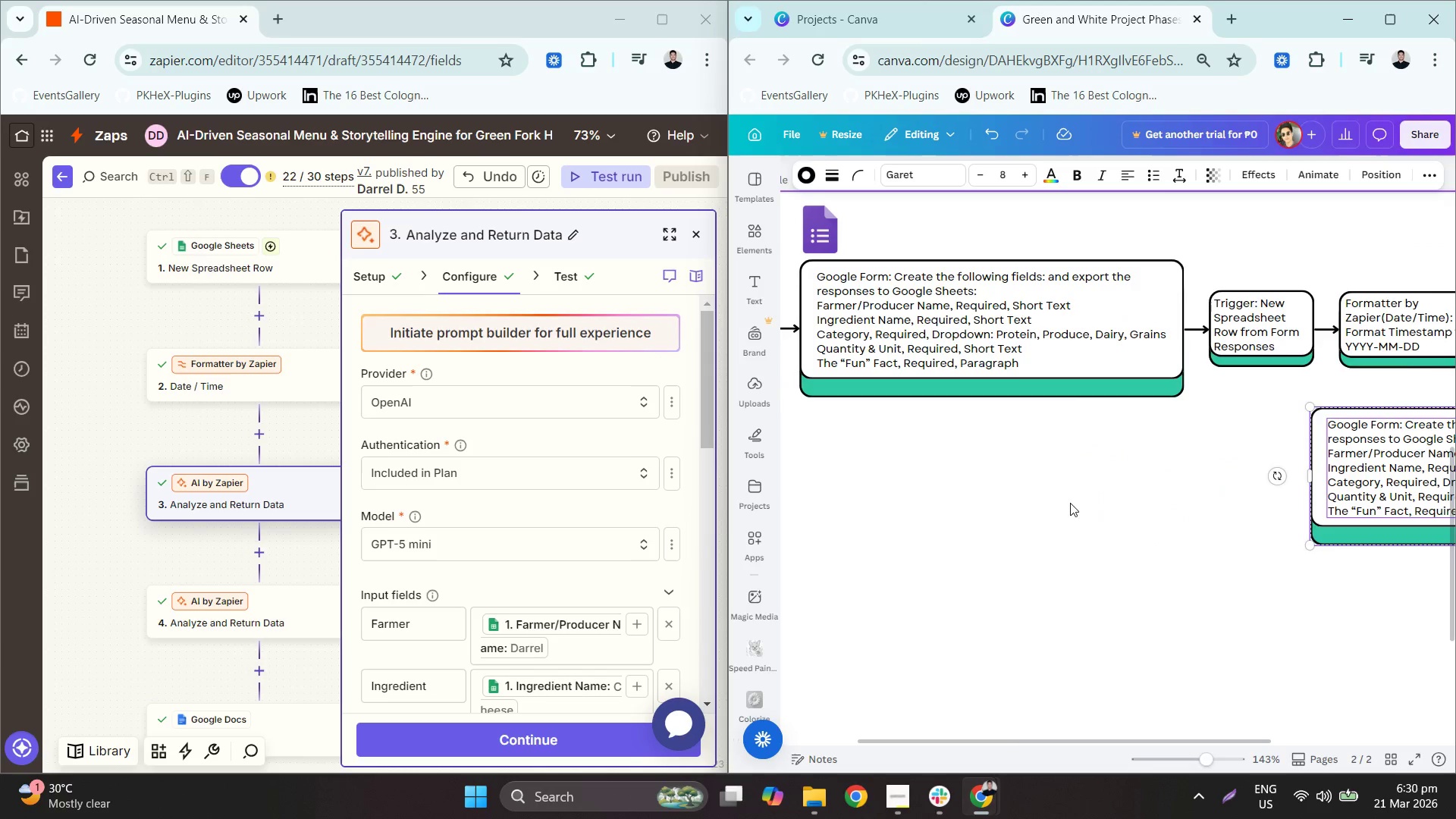 
hold_key(key=ControlLeft, duration=0.52)
scroll: coordinate [1035, 453], scroll_direction: down, amount: 2.0
 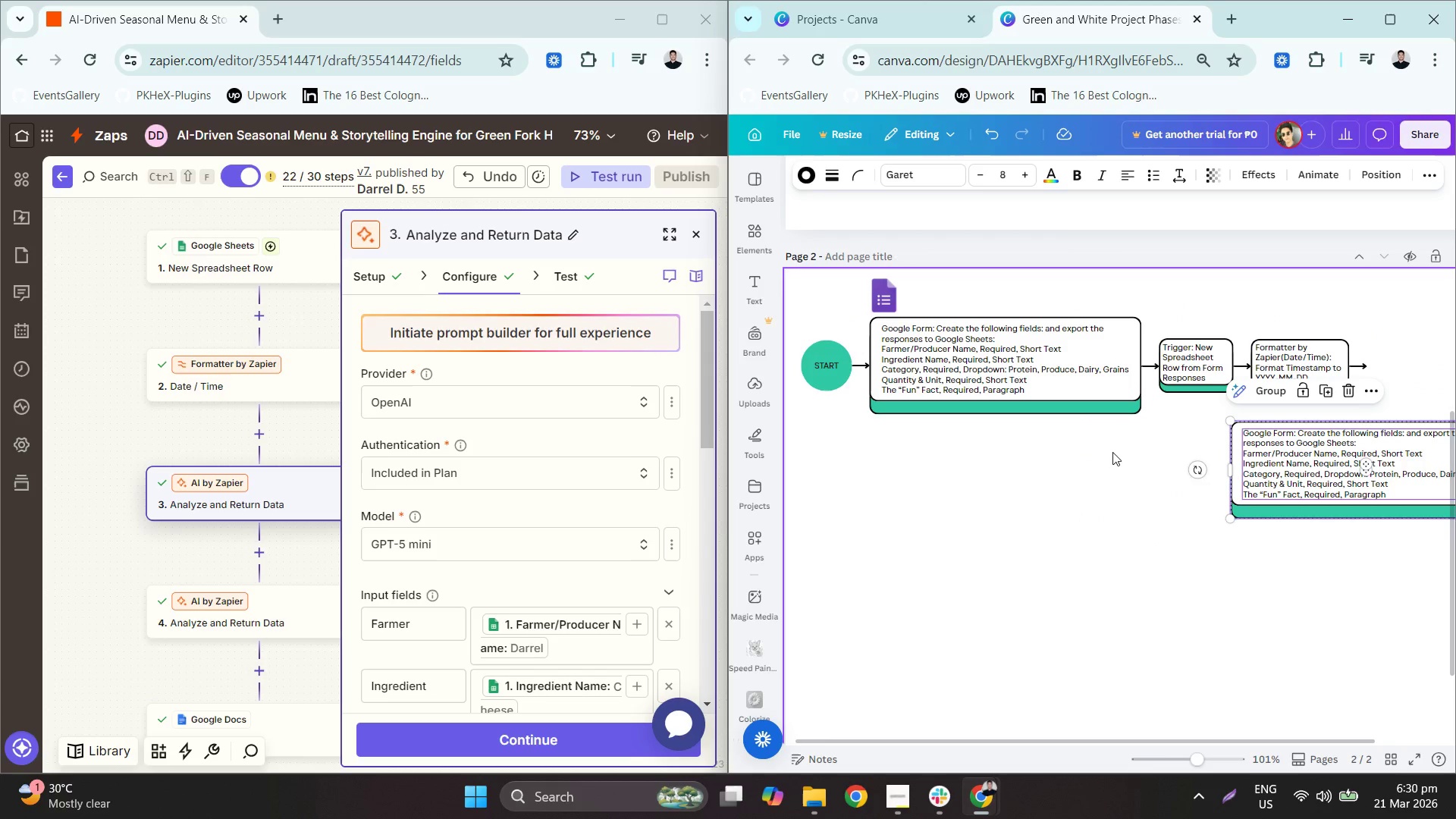 
left_click_drag(start_coordinate=[1112, 452], to_coordinate=[1036, 283])
 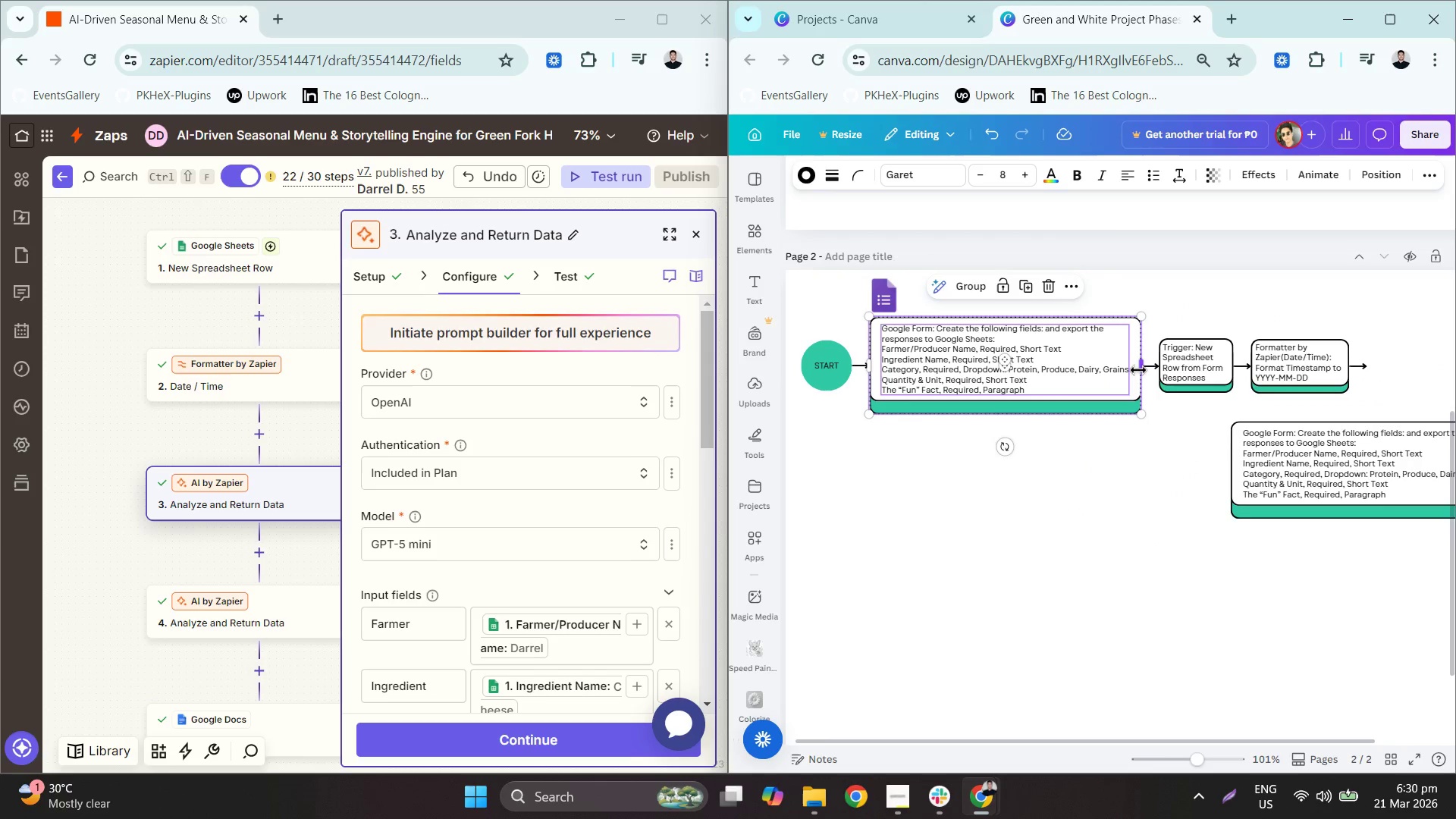 
left_click_drag(start_coordinate=[1138, 370], to_coordinate=[1072, 375])
 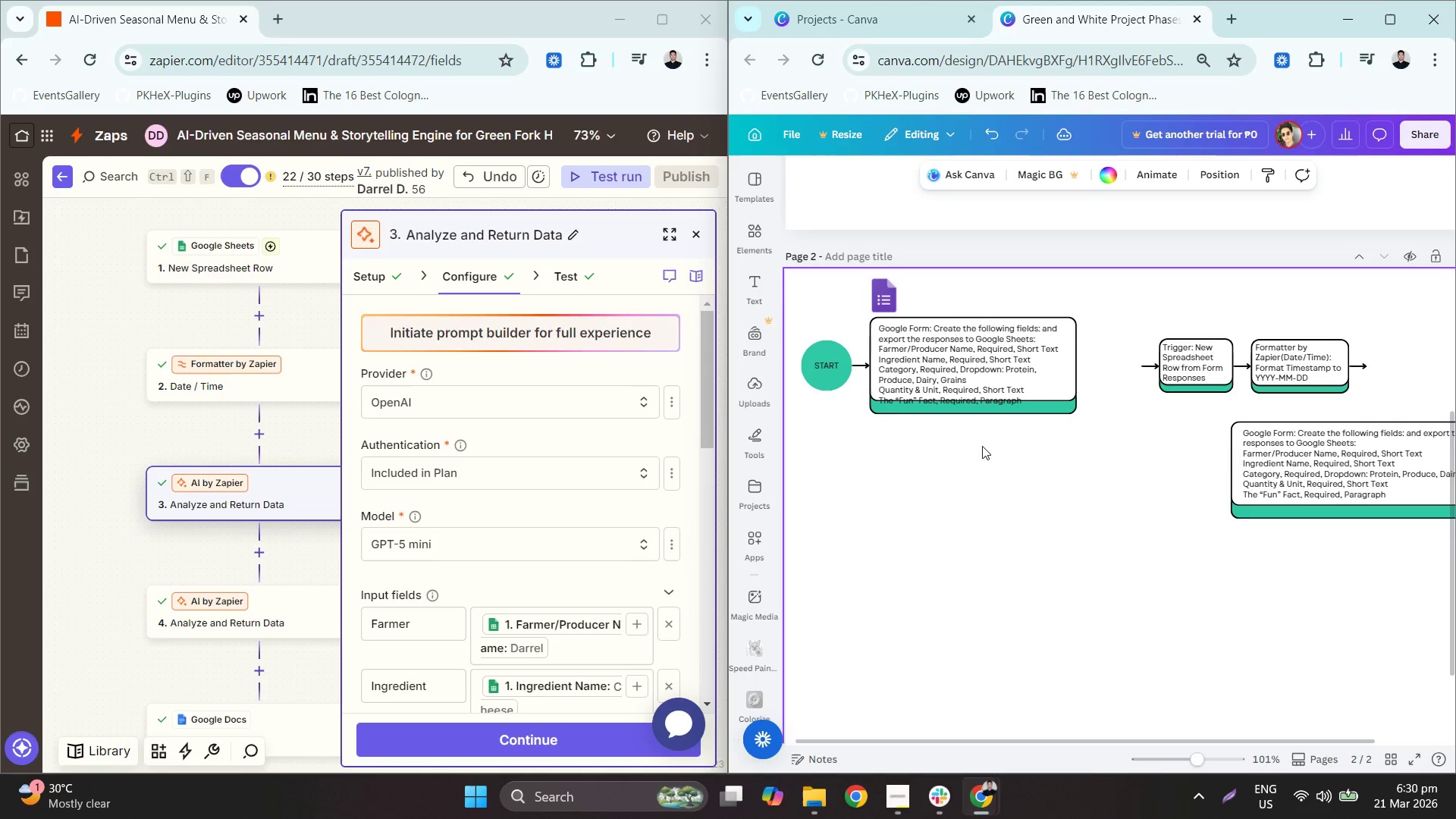 
hold_key(key=ControlLeft, duration=0.48)
 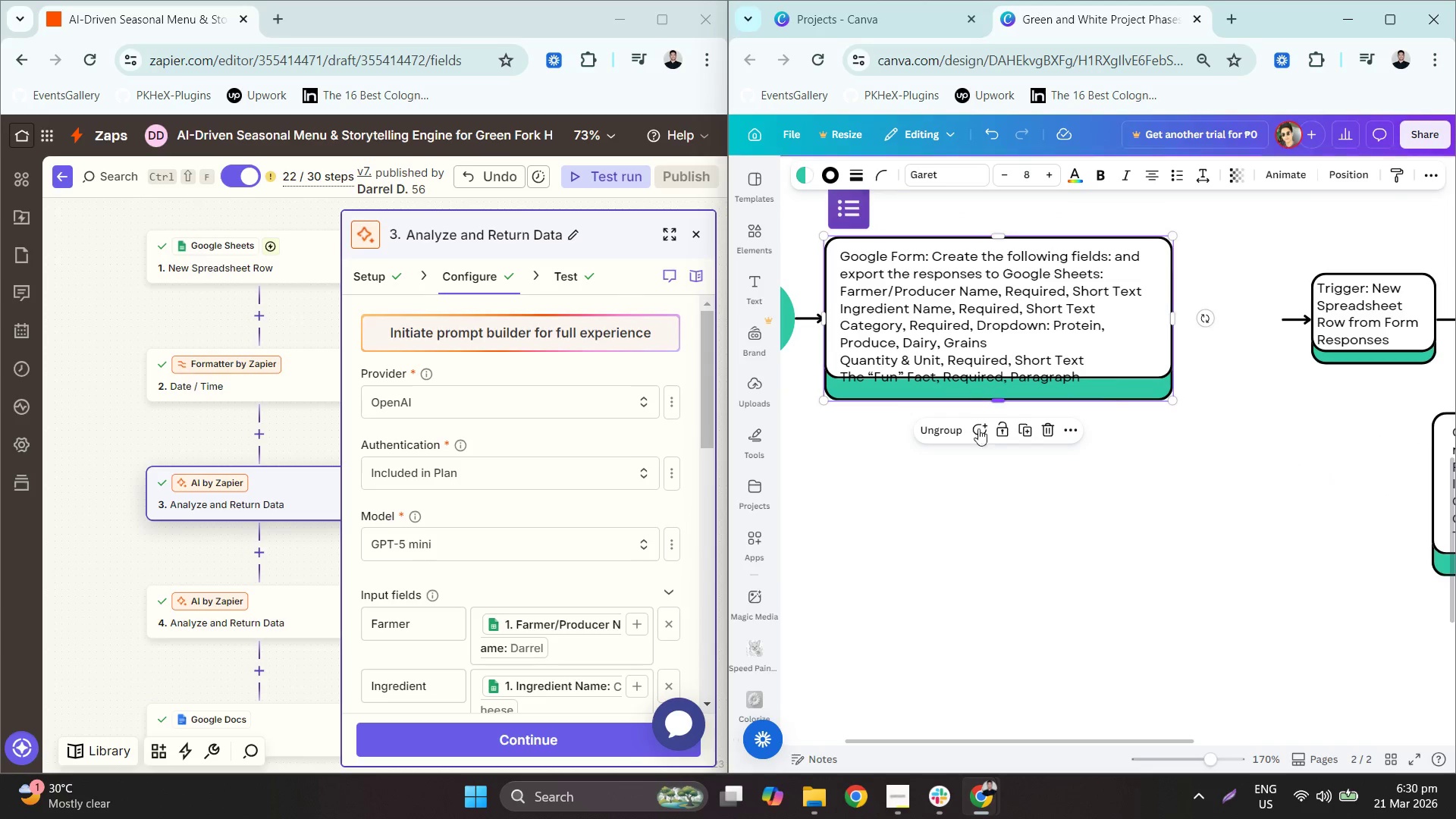 
left_click([956, 399])
 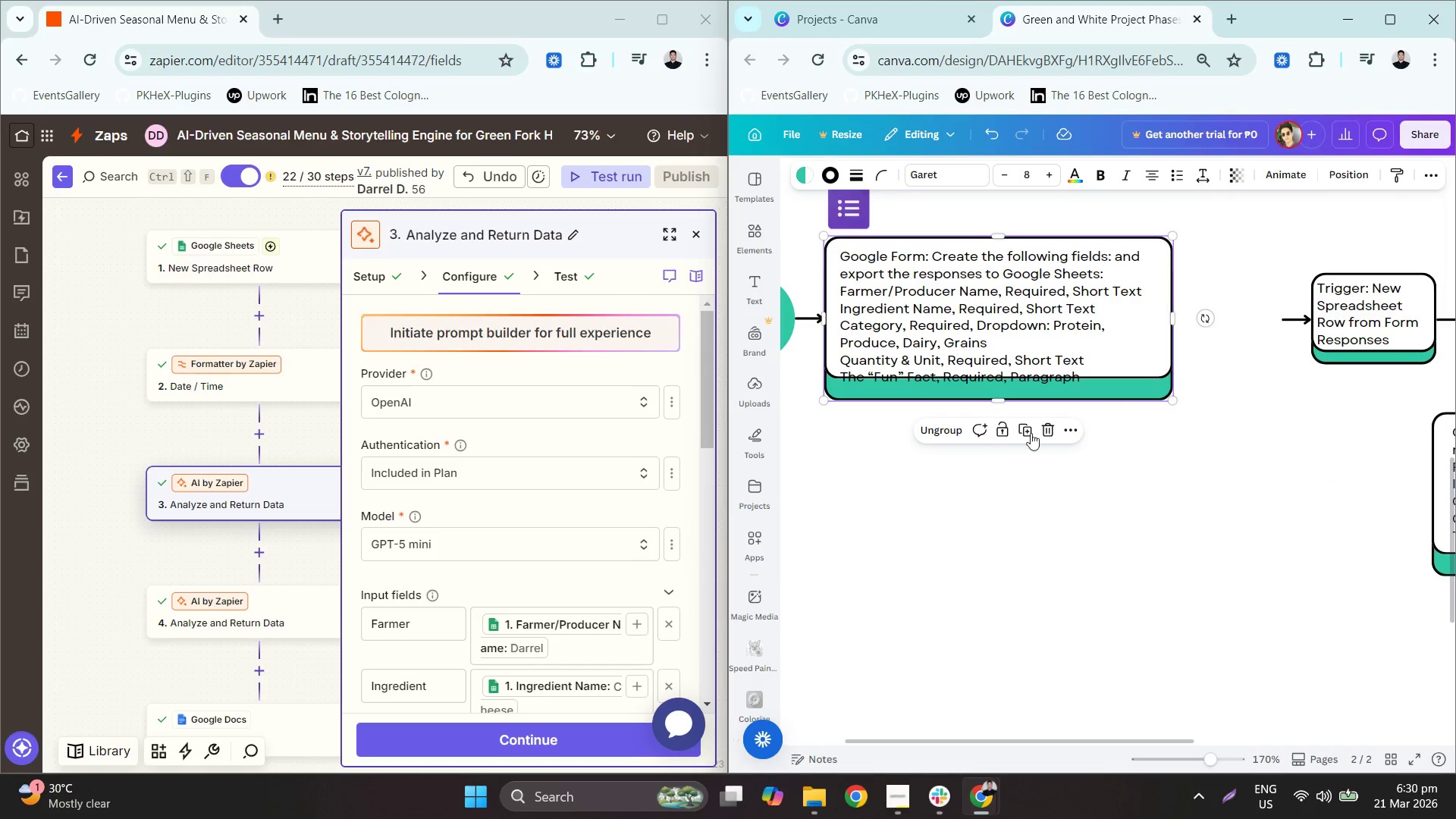 
scroll: coordinate [936, 435], scroll_direction: up, amount: 3.0
 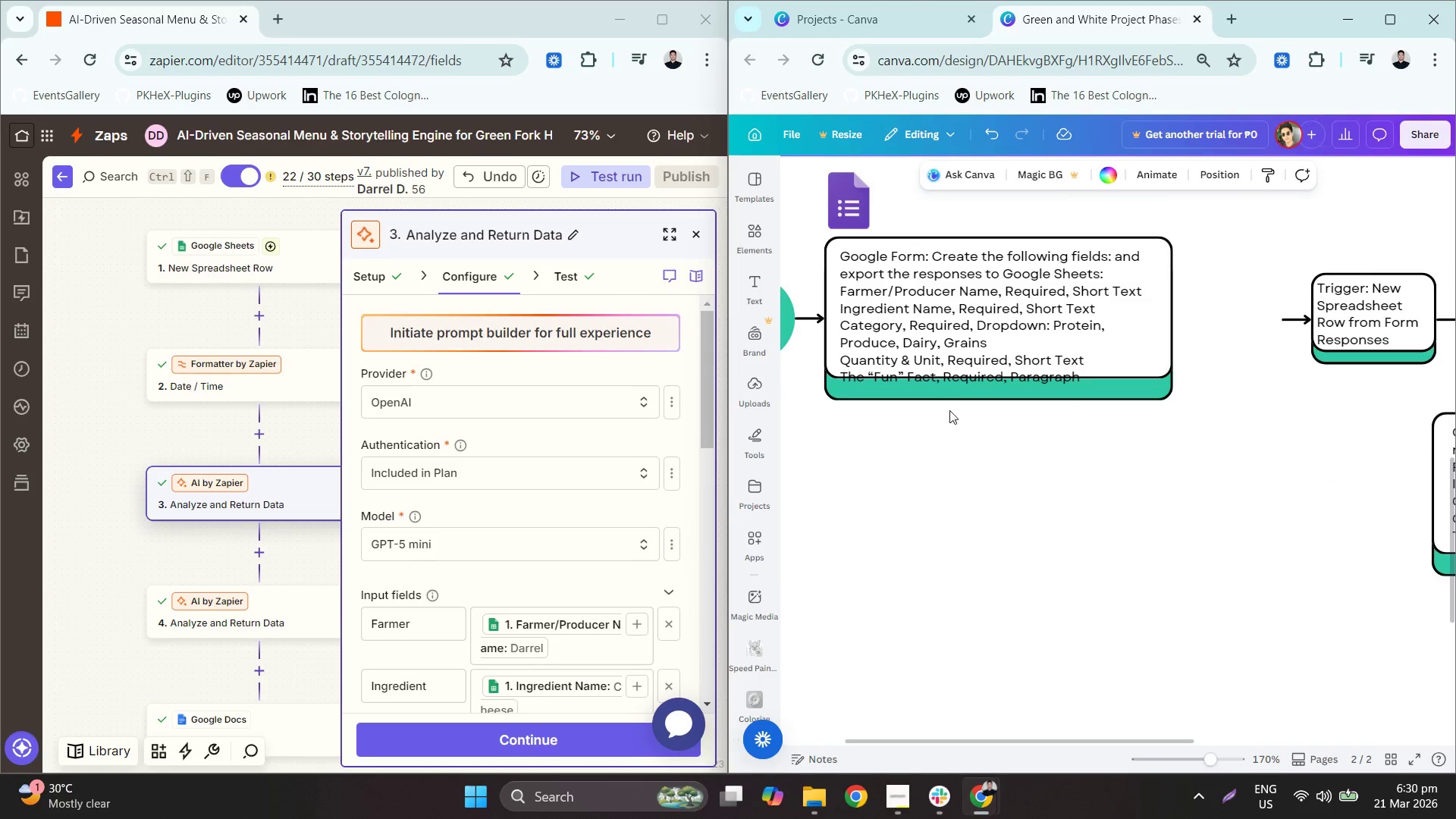 
triple_click([1196, 411])
 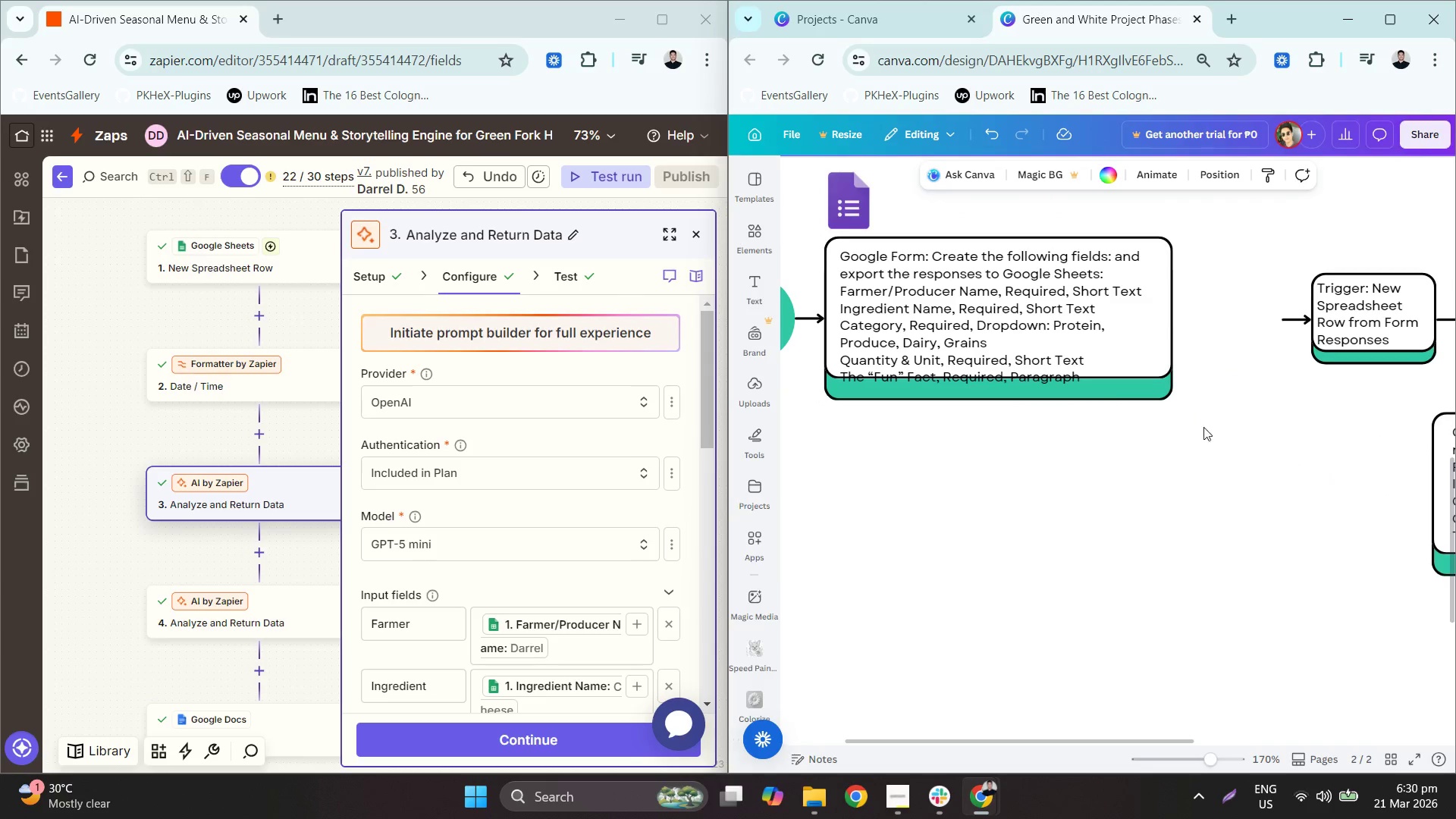 
left_click_drag(start_coordinate=[1200, 428], to_coordinate=[1159, 353])
 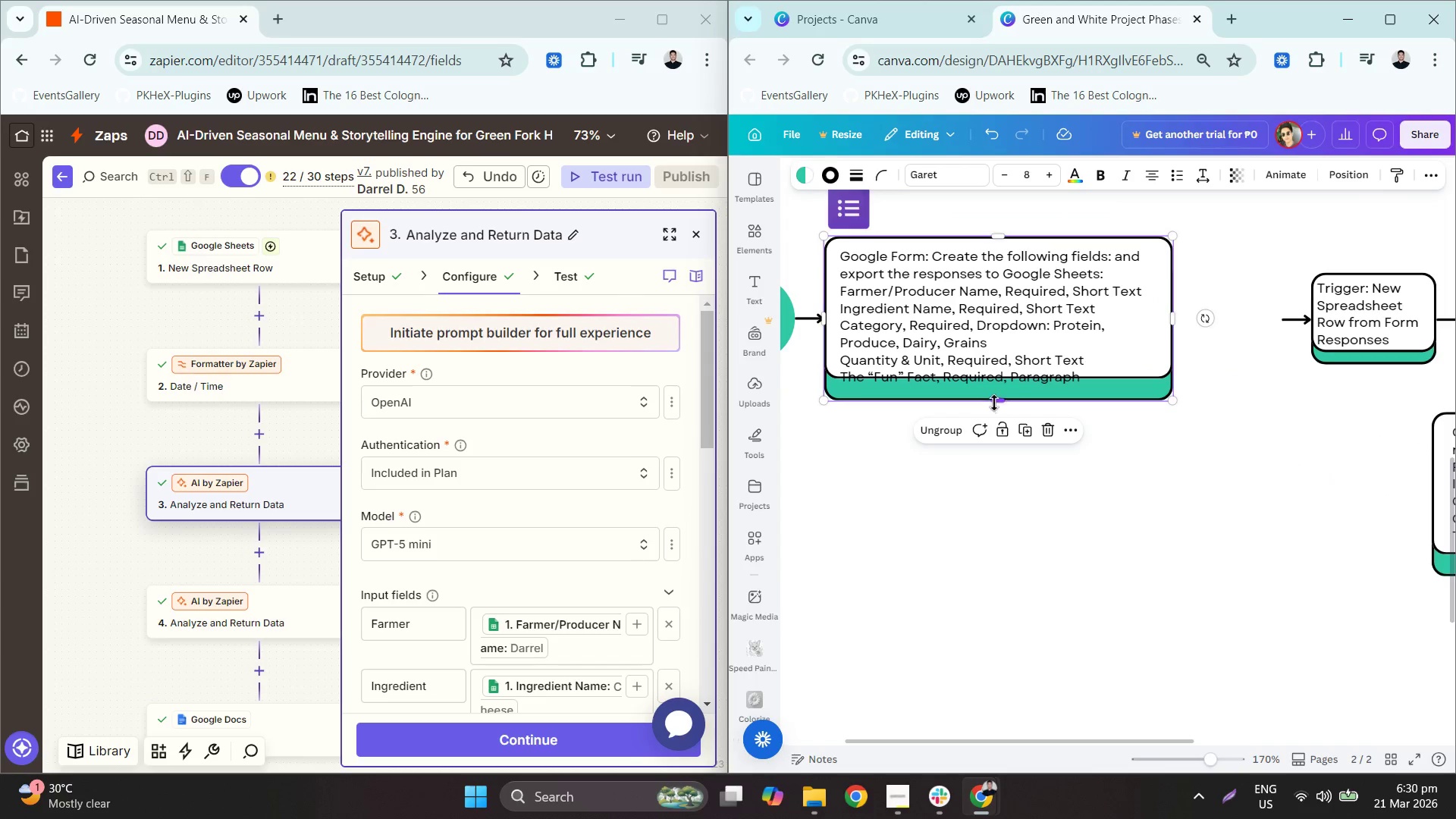 
left_click_drag(start_coordinate=[994, 403], to_coordinate=[993, 422])
 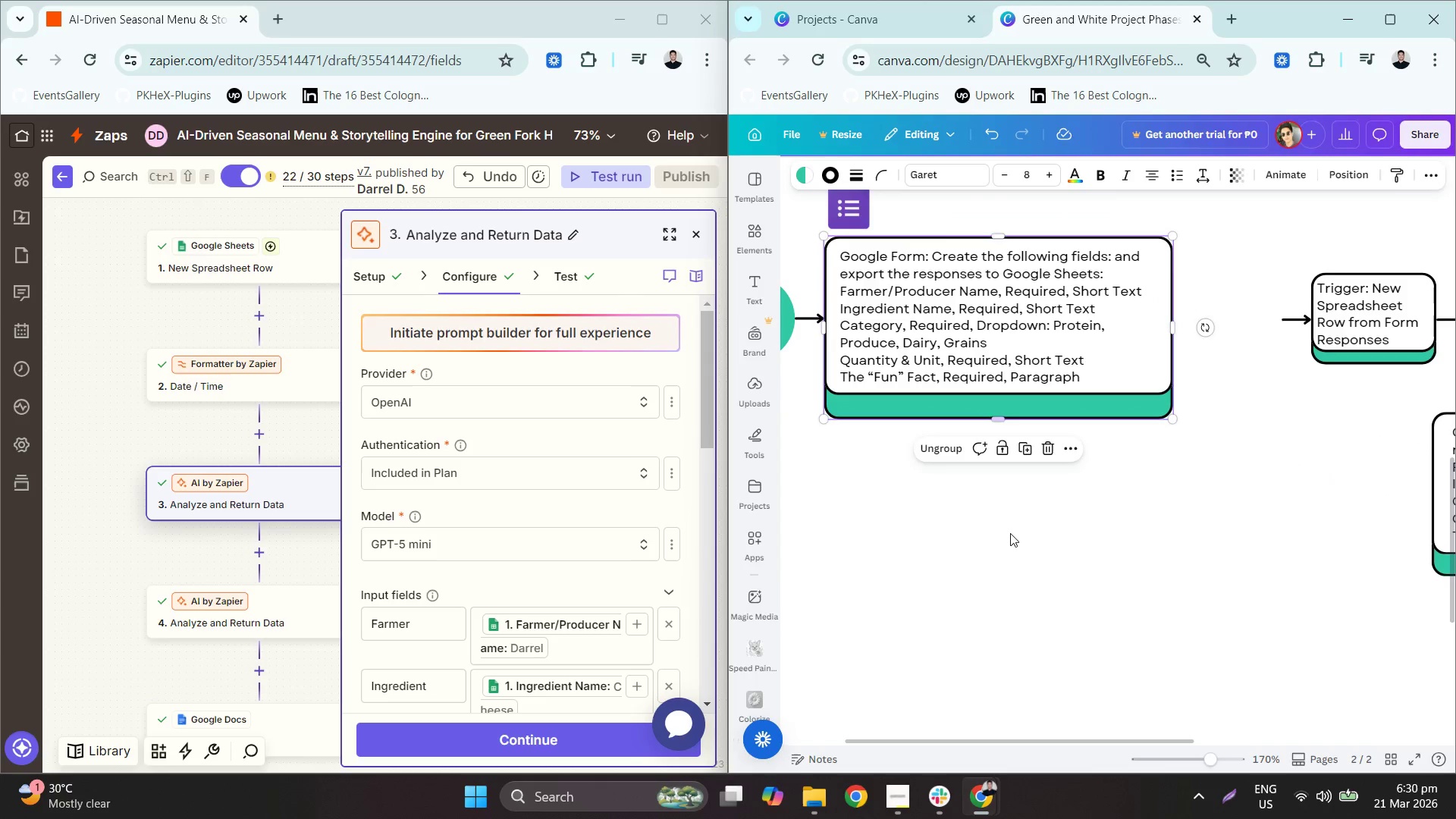 
left_click([1014, 535])
 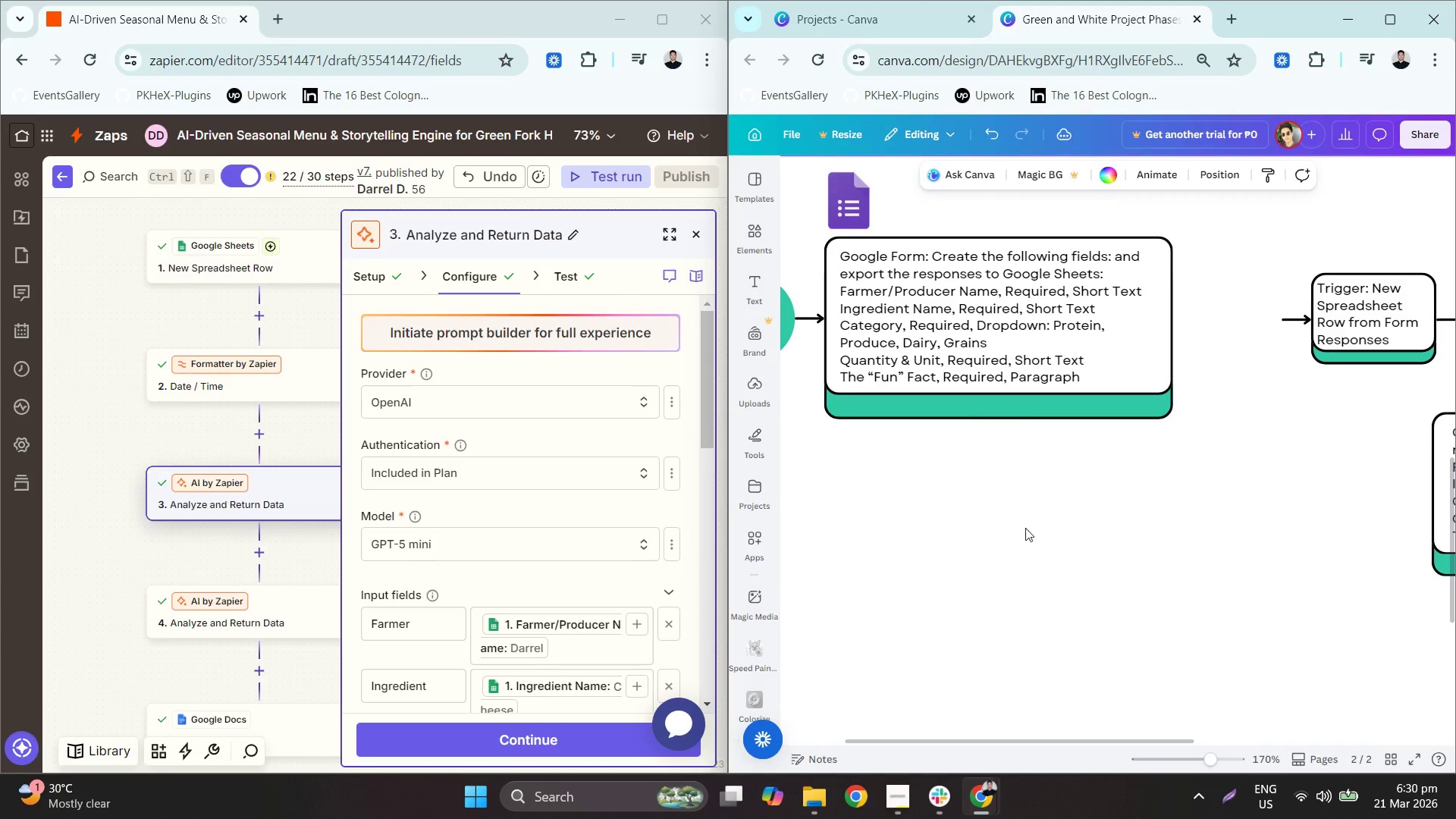 
hold_key(key=ControlLeft, duration=0.55)
 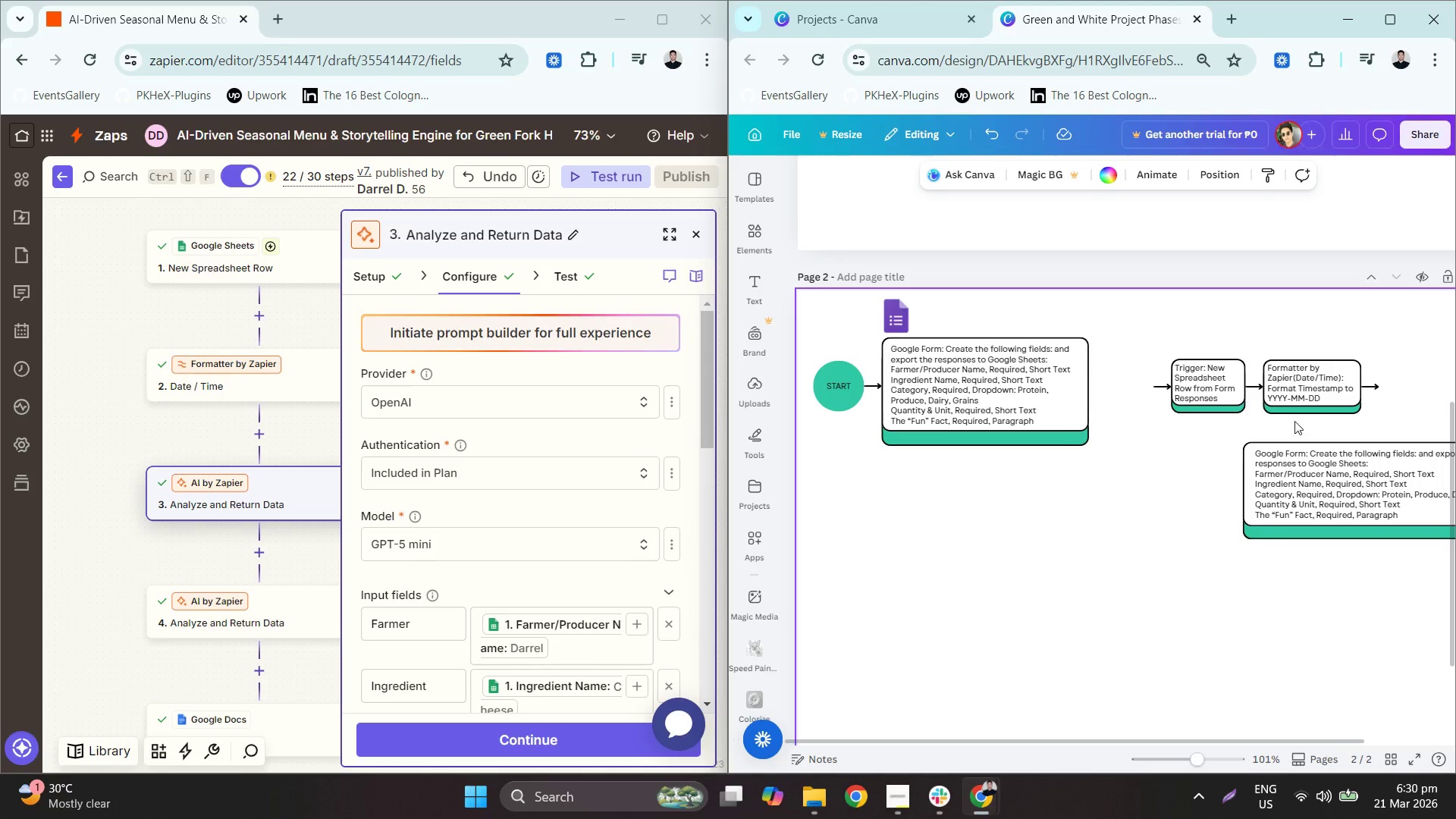 
hold_key(key=ControlLeft, duration=7.06)
 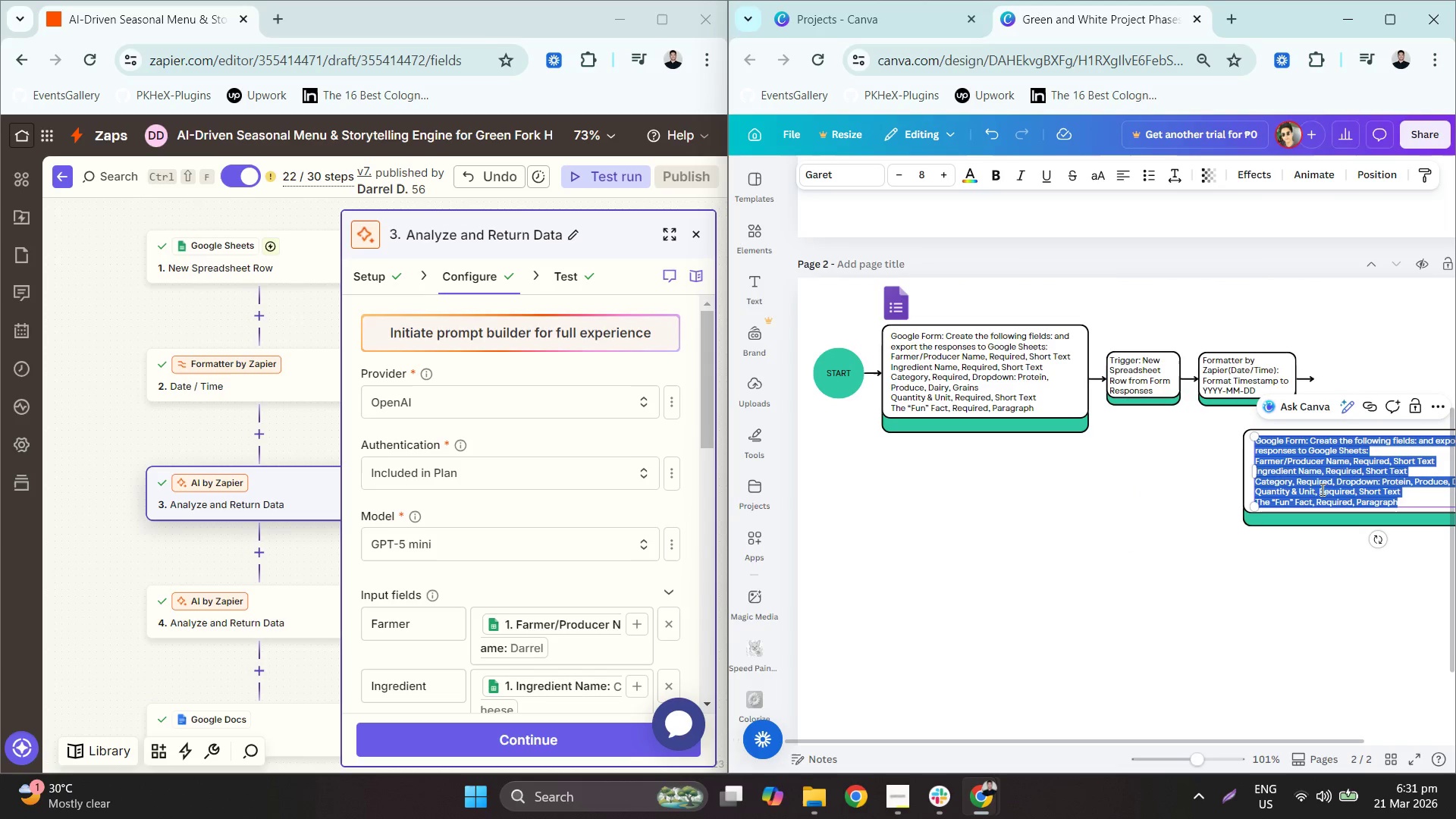 
scroll: coordinate [1028, 483], scroll_direction: down, amount: 3.0
 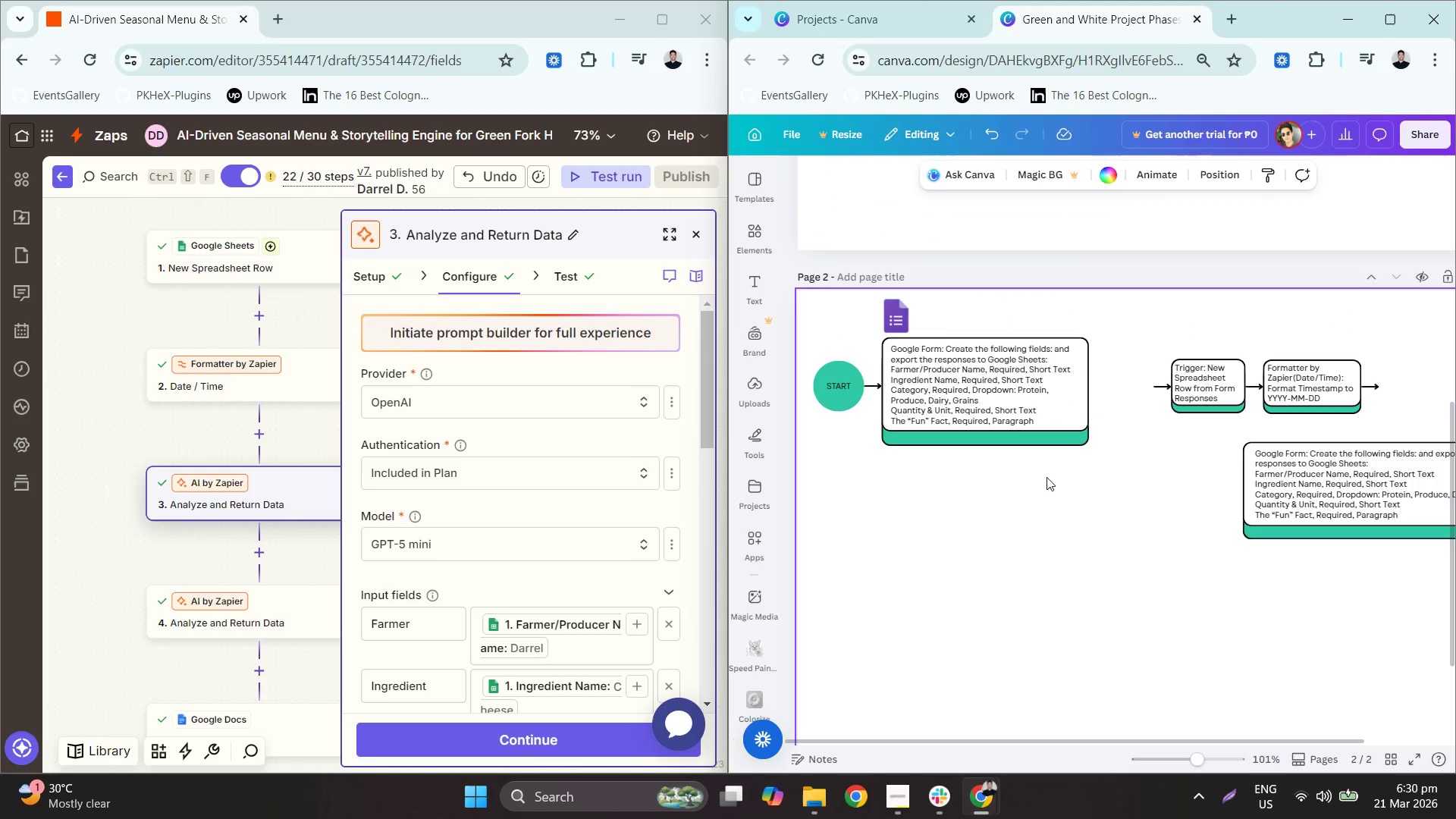 
left_click_drag(start_coordinate=[1419, 429], to_coordinate=[1134, 337])
 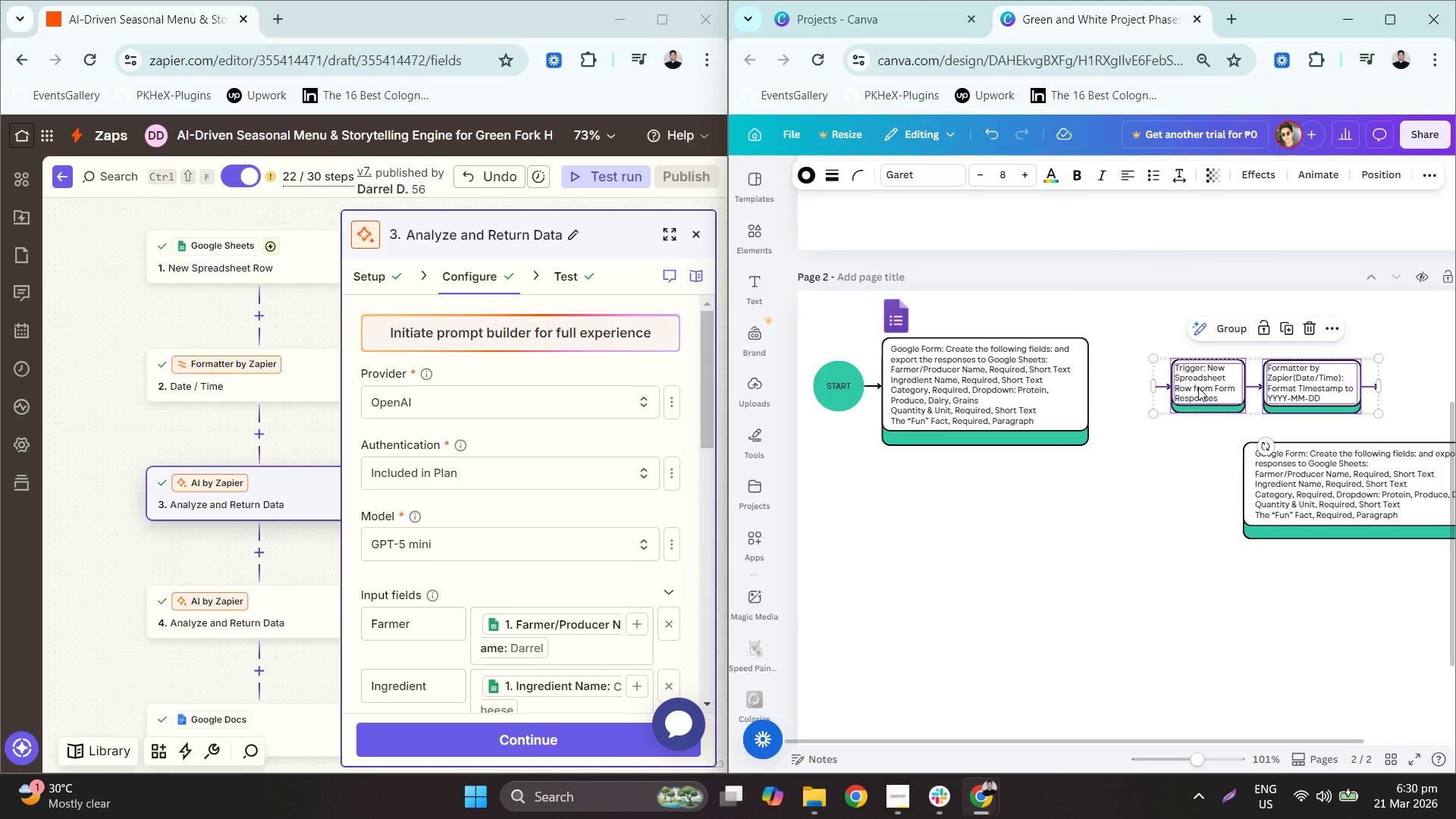 
left_click_drag(start_coordinate=[1198, 388], to_coordinate=[1133, 394])
 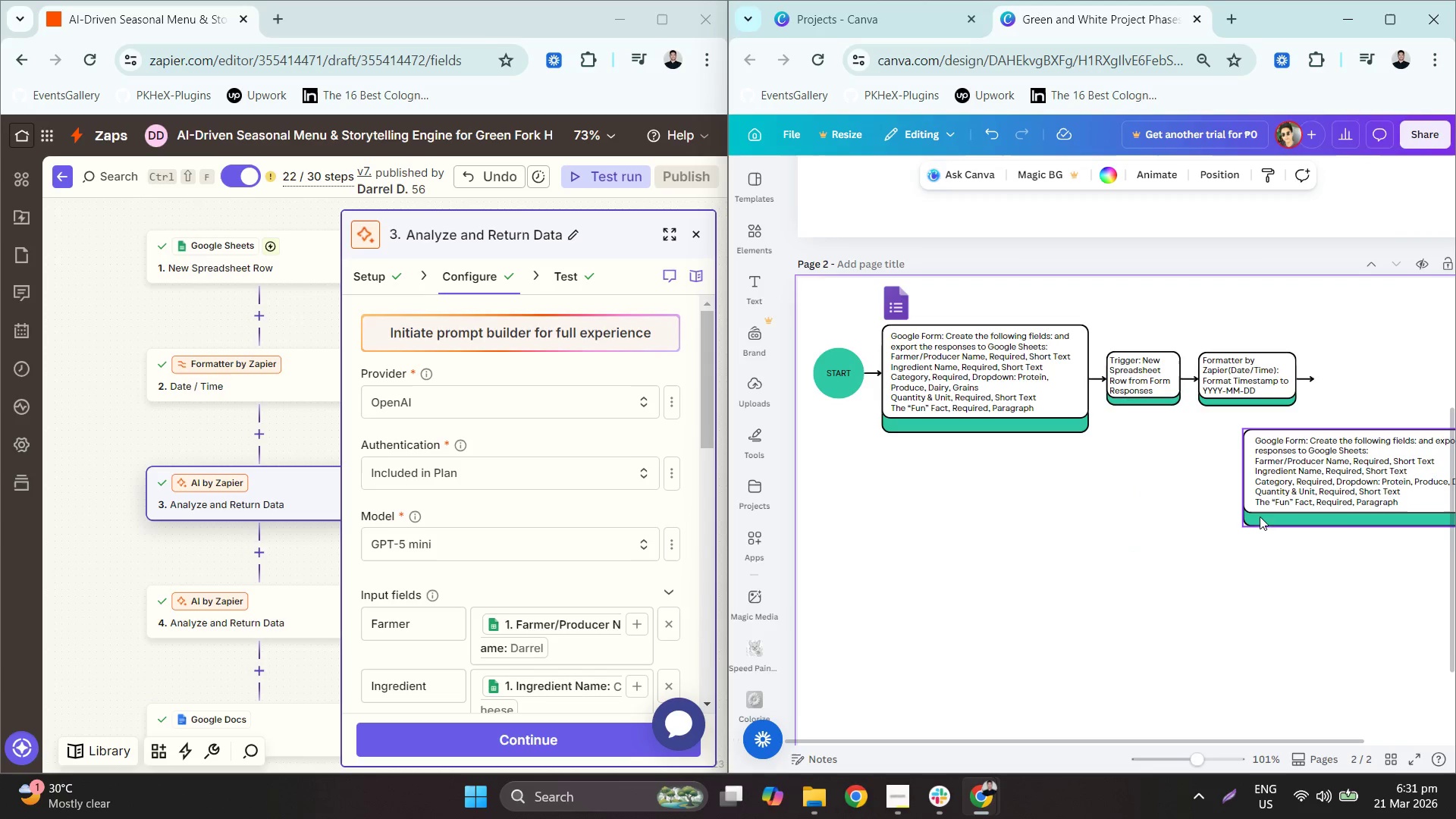 
double_click([1327, 493])
 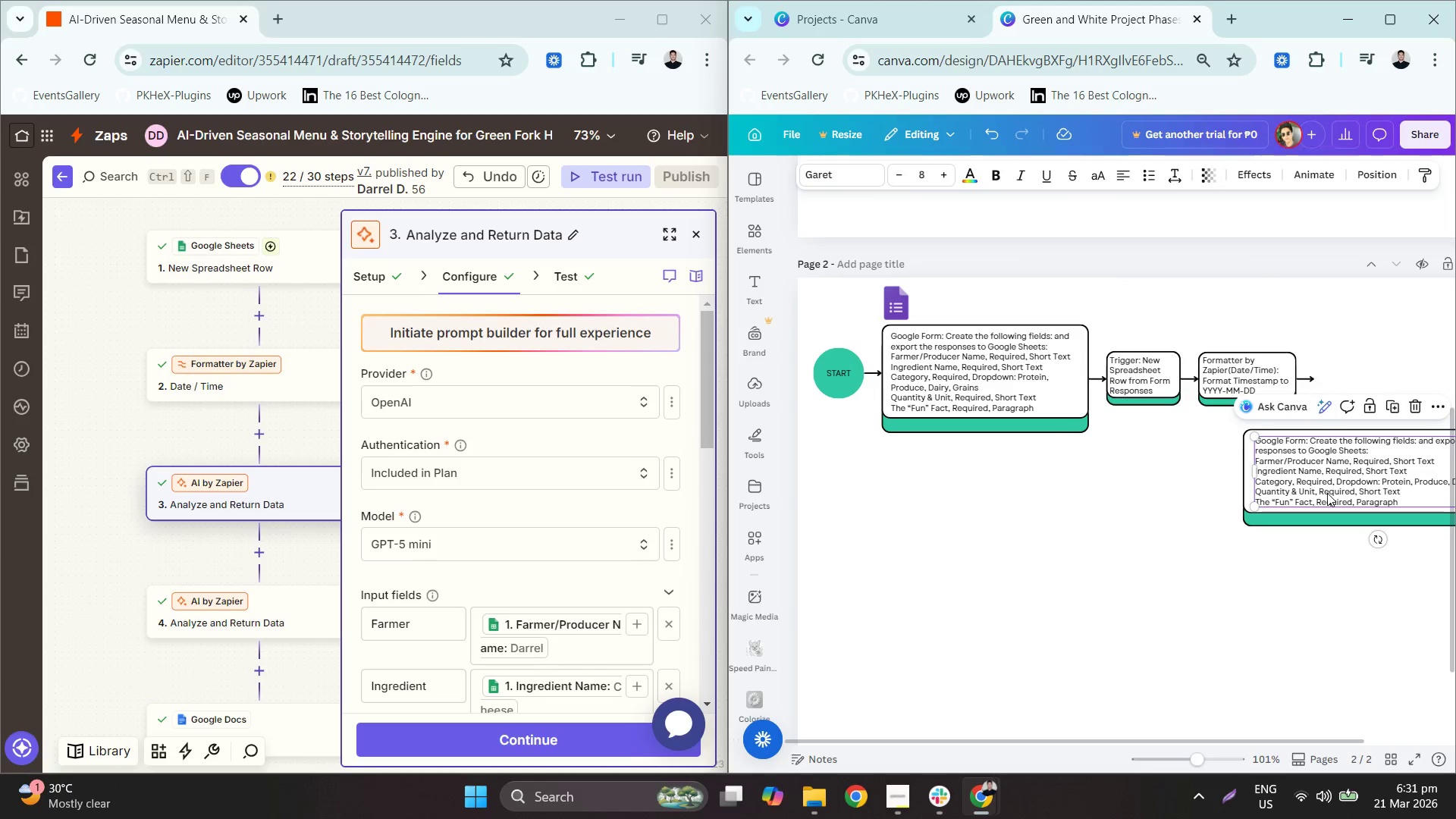 
triple_click([1327, 493])
 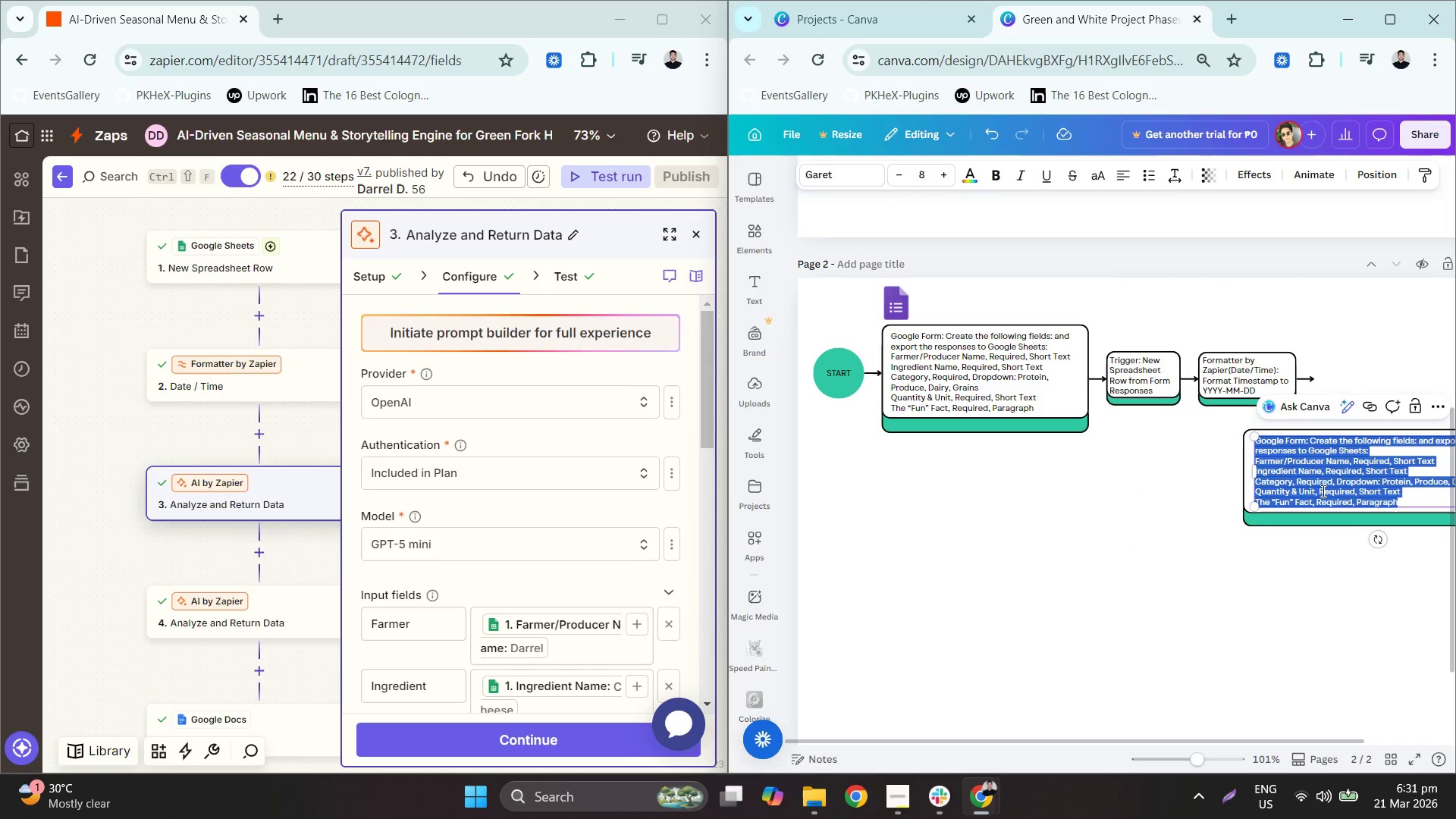 
key(Control+A)
 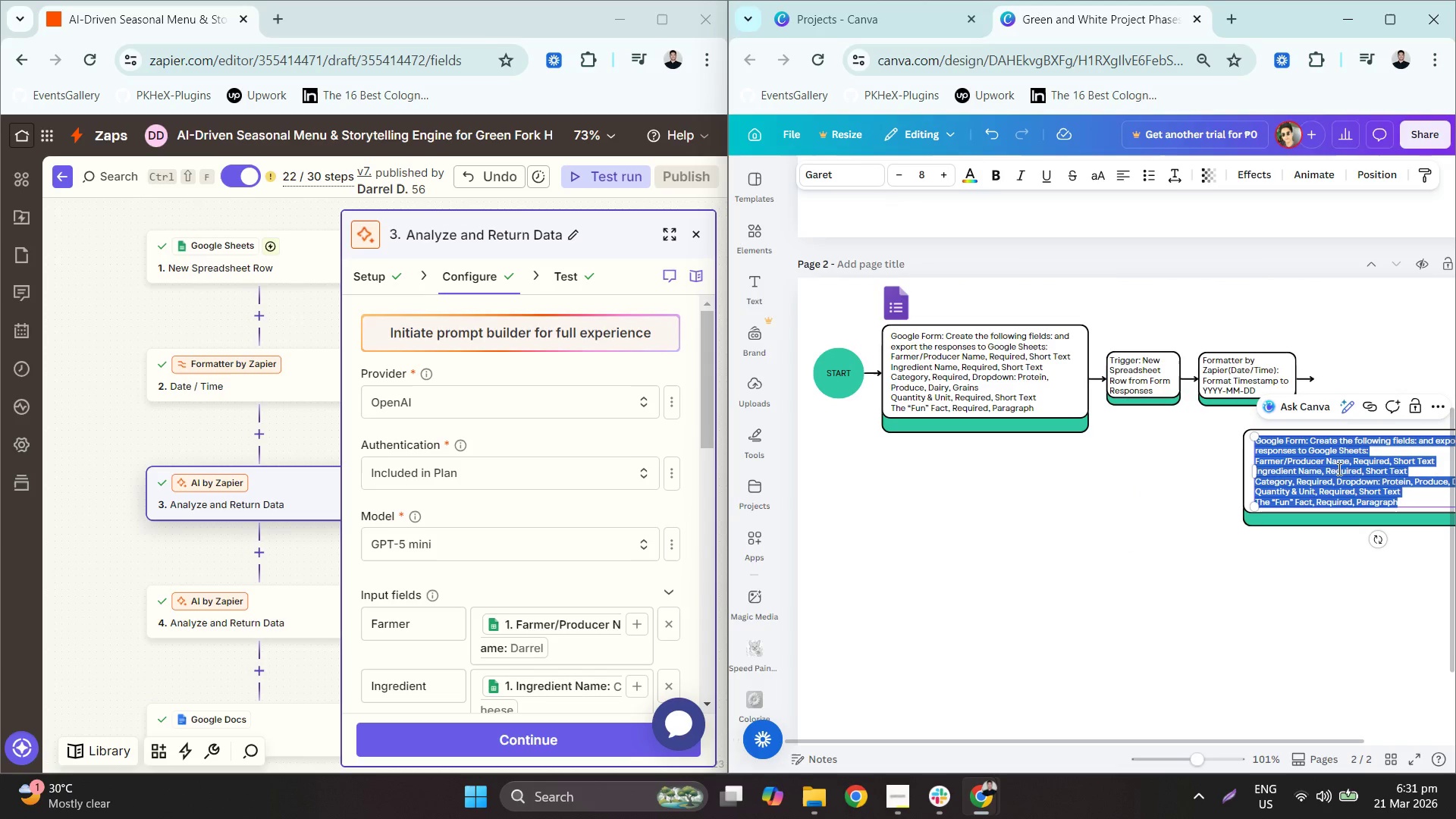 
hold_key(key=ShiftLeft, duration=1.36)
 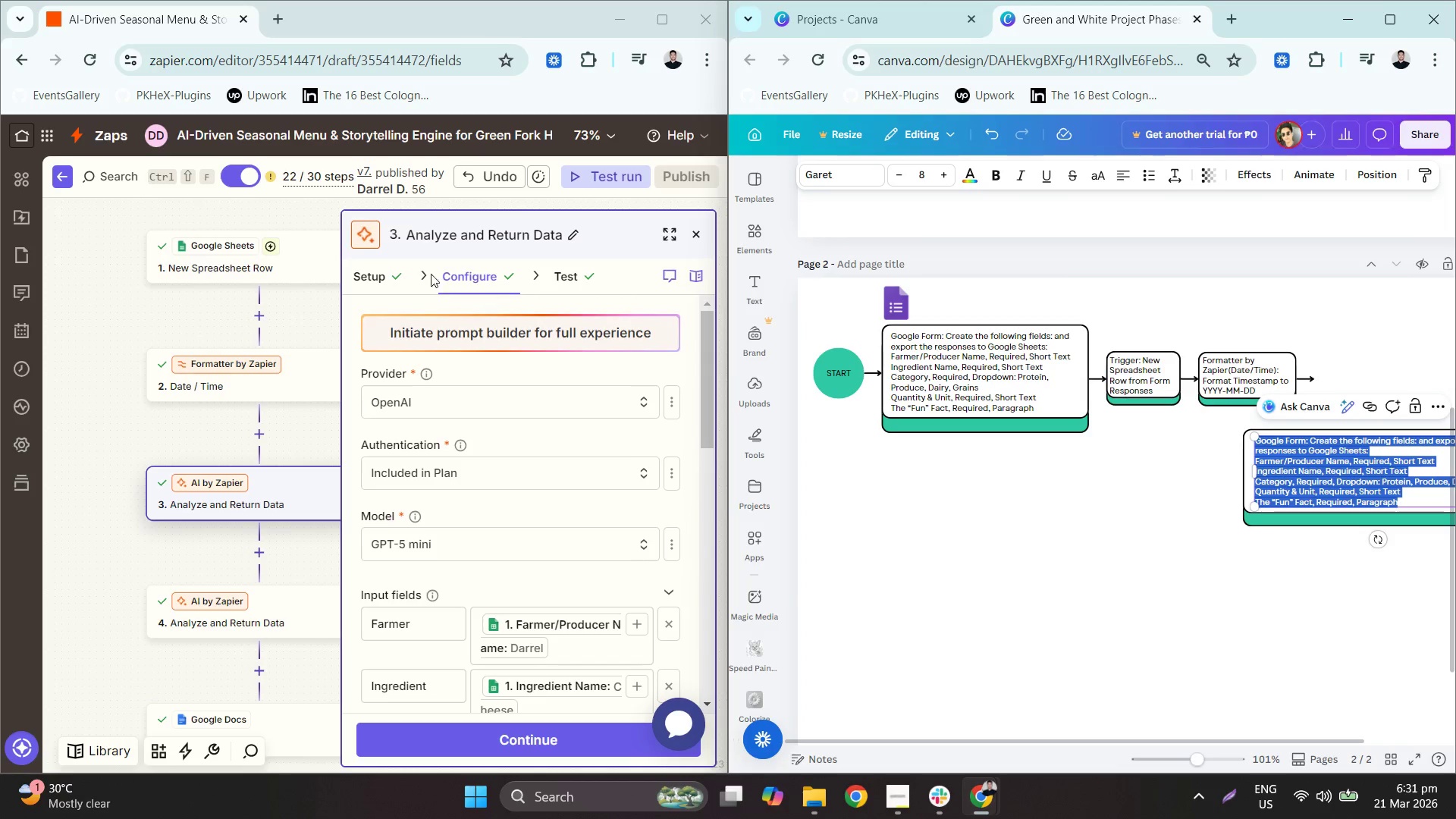 
type(ai bY Zapier)
 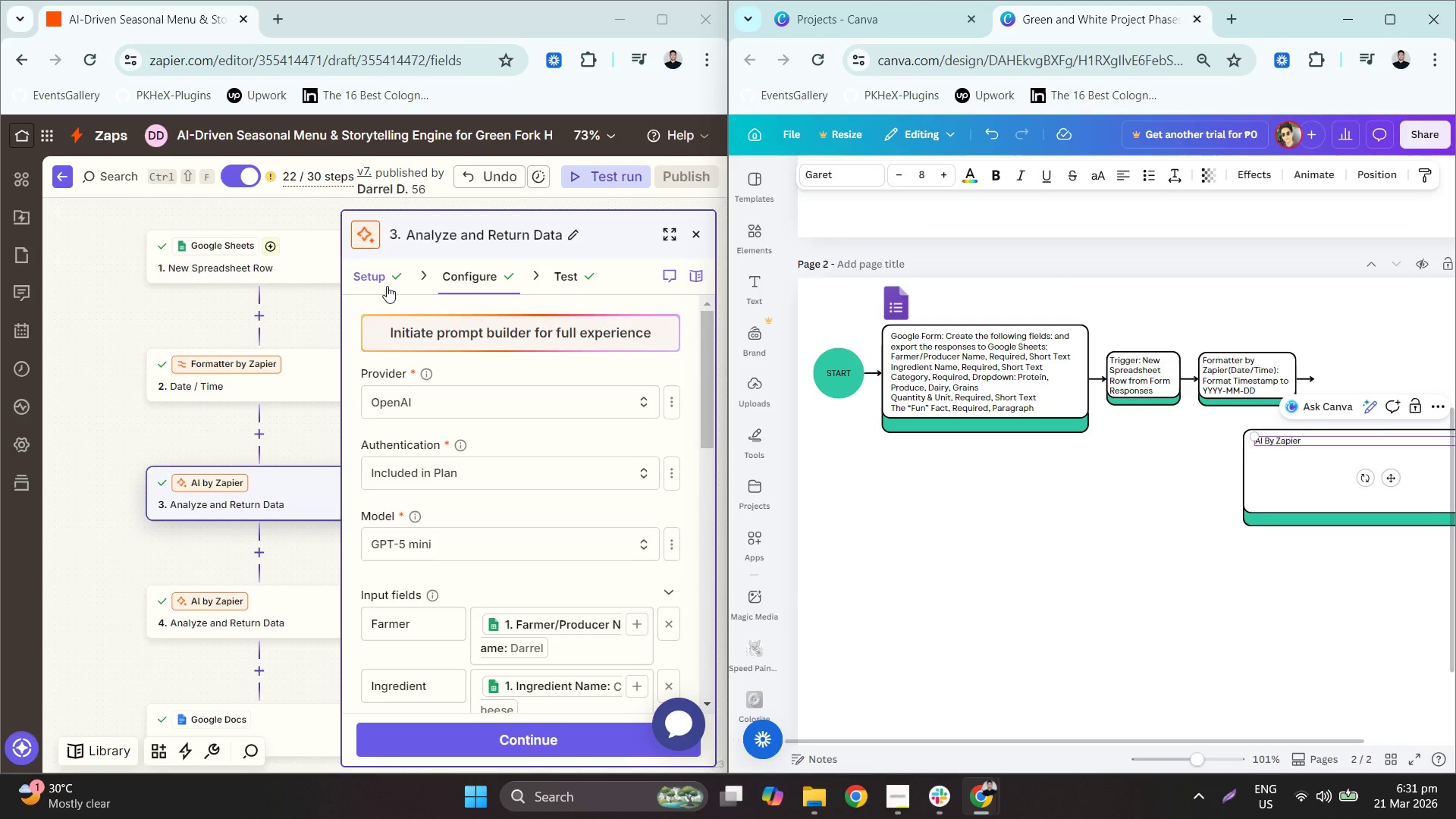 
type(, Proivde)
key(Backspace)
key(Backspace)
key(Backspace)
key(Backspace)
type(vider: Openai, Model: GPT-5 mini, )
 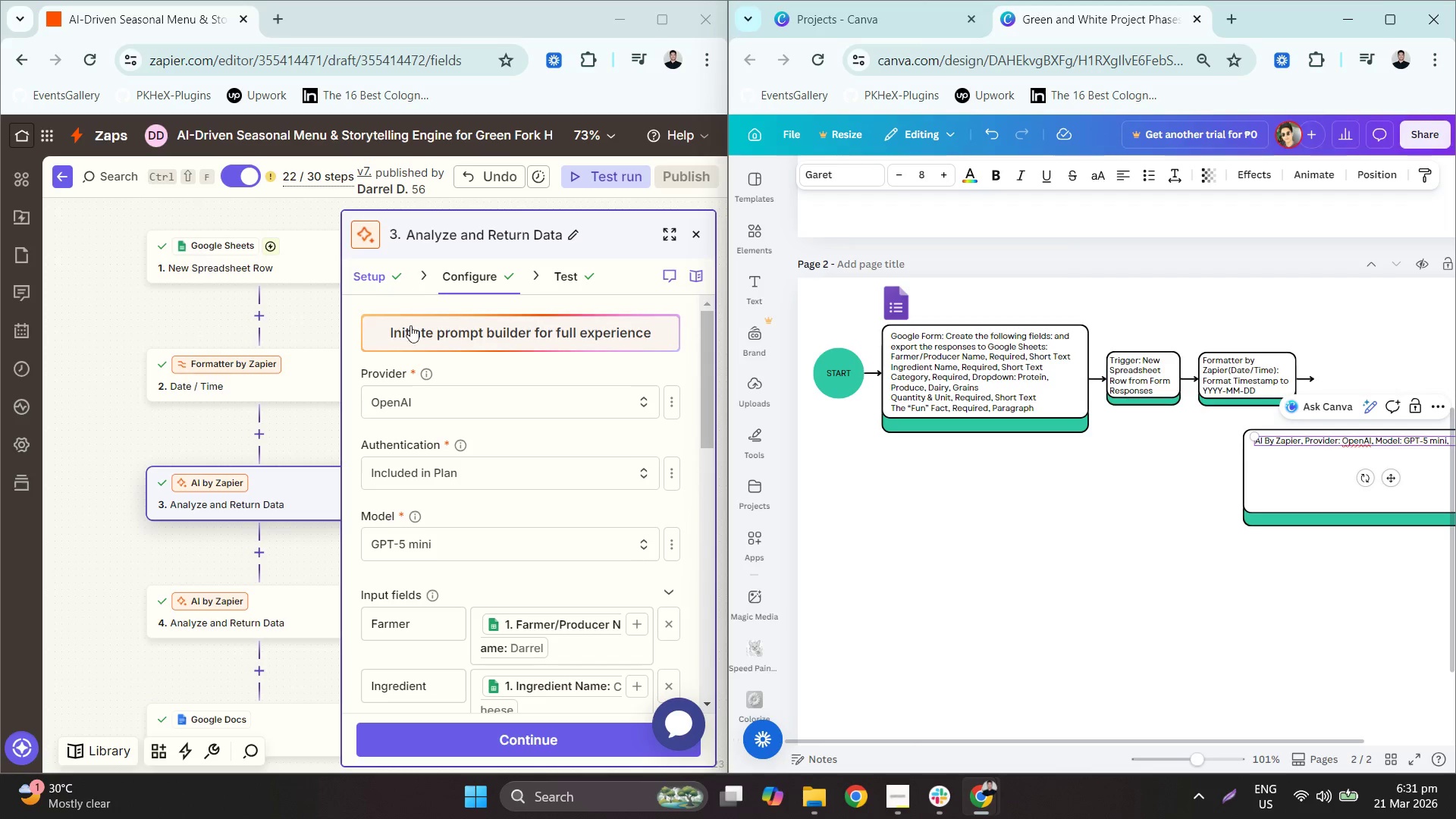 
scroll: coordinate [494, 558], scroll_direction: down, amount: 3.0
 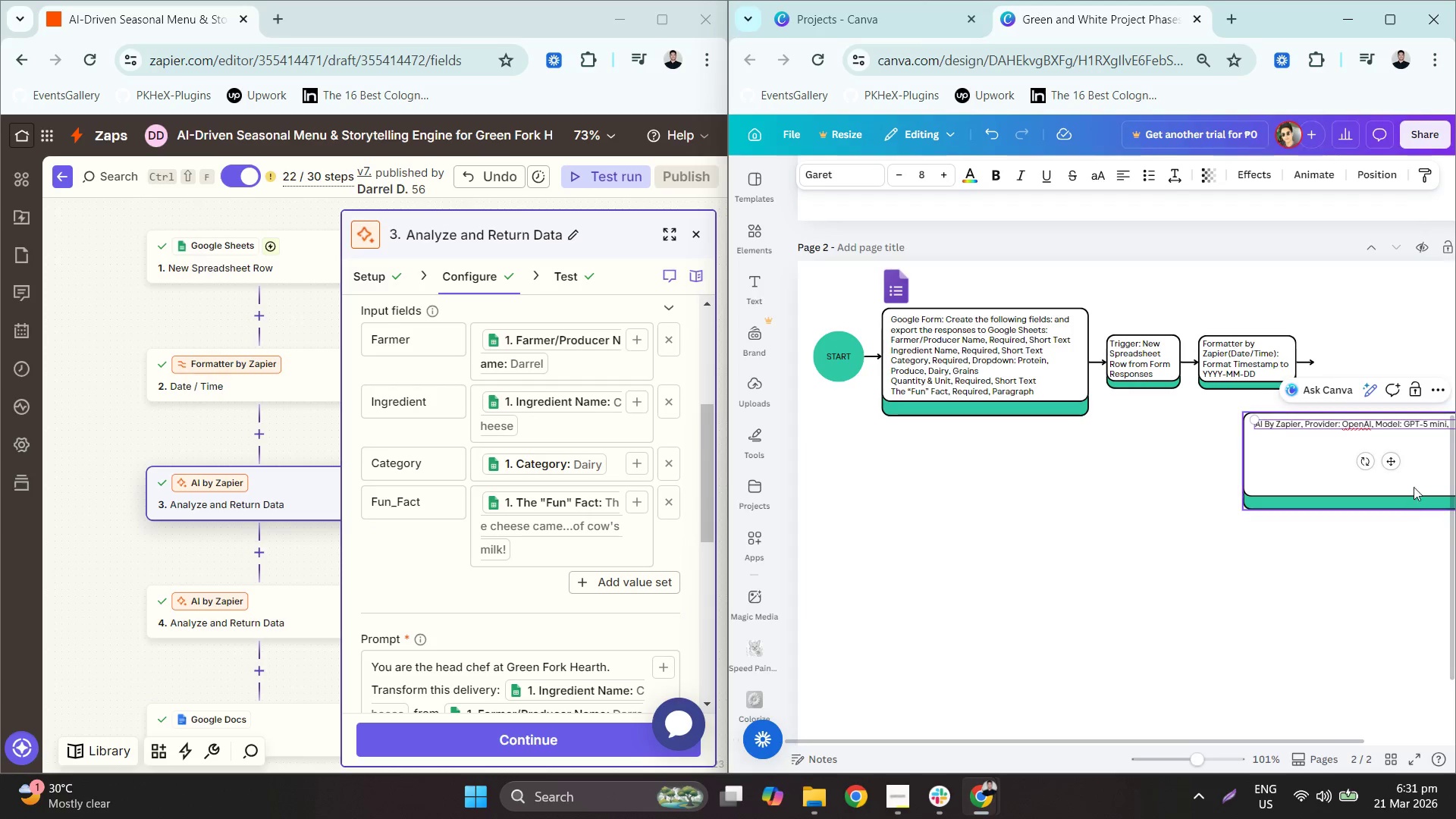 
hold_key(key=ControlLeft, duration=0.44)
 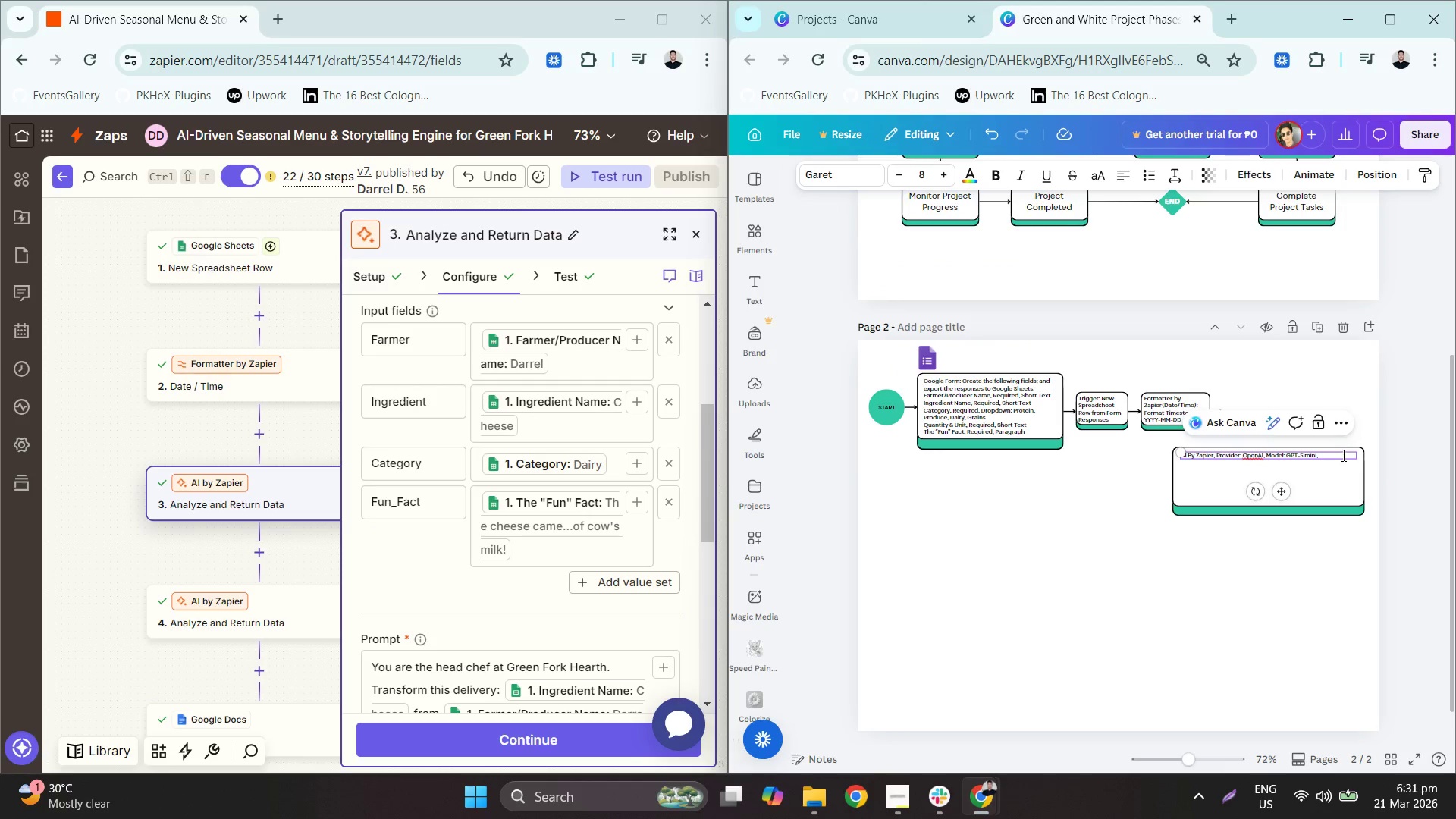 
hold_key(key=ControlLeft, duration=0.91)
 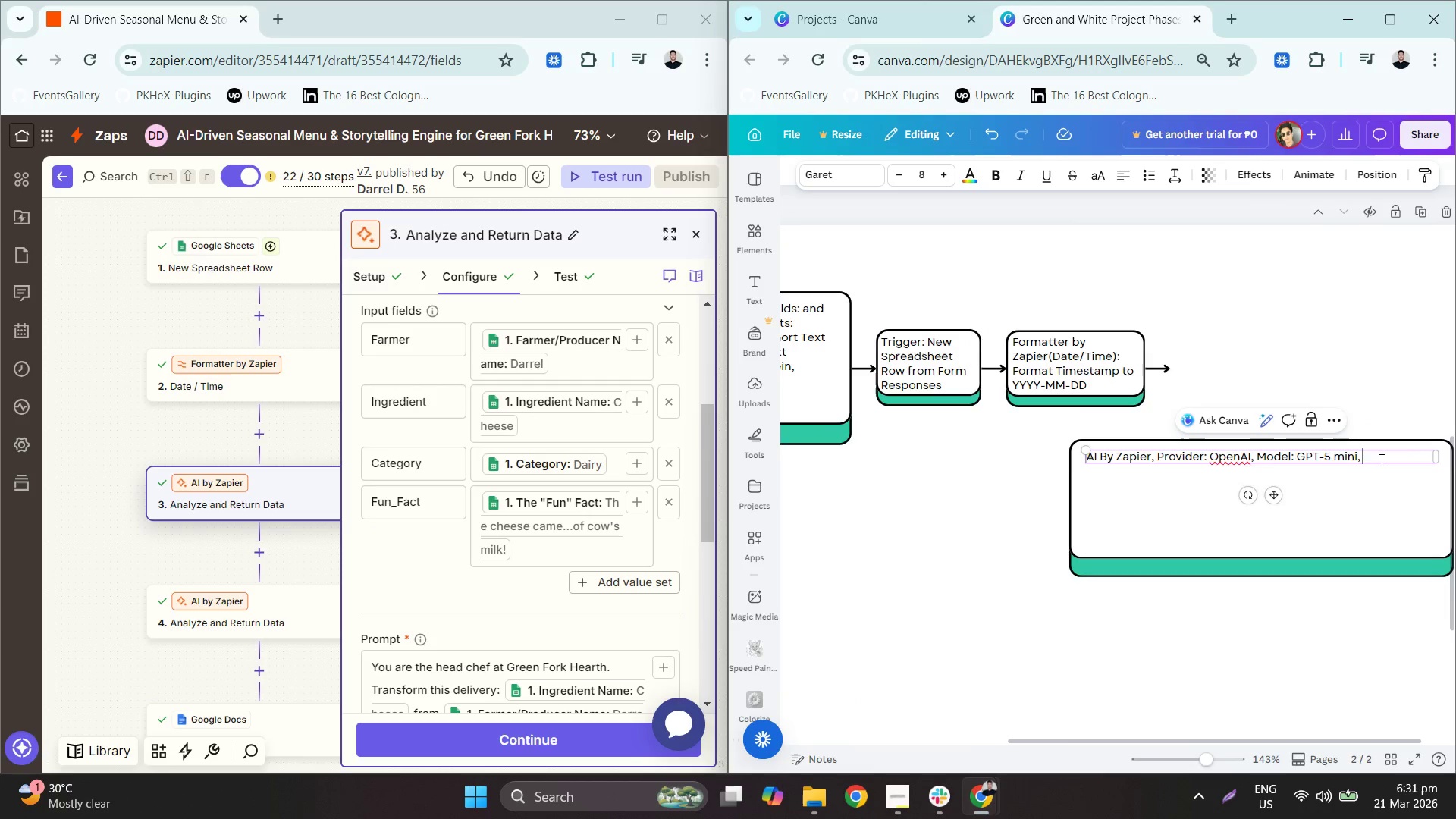 
scroll: coordinate [1264, 530], scroll_direction: down, amount: 2.0
 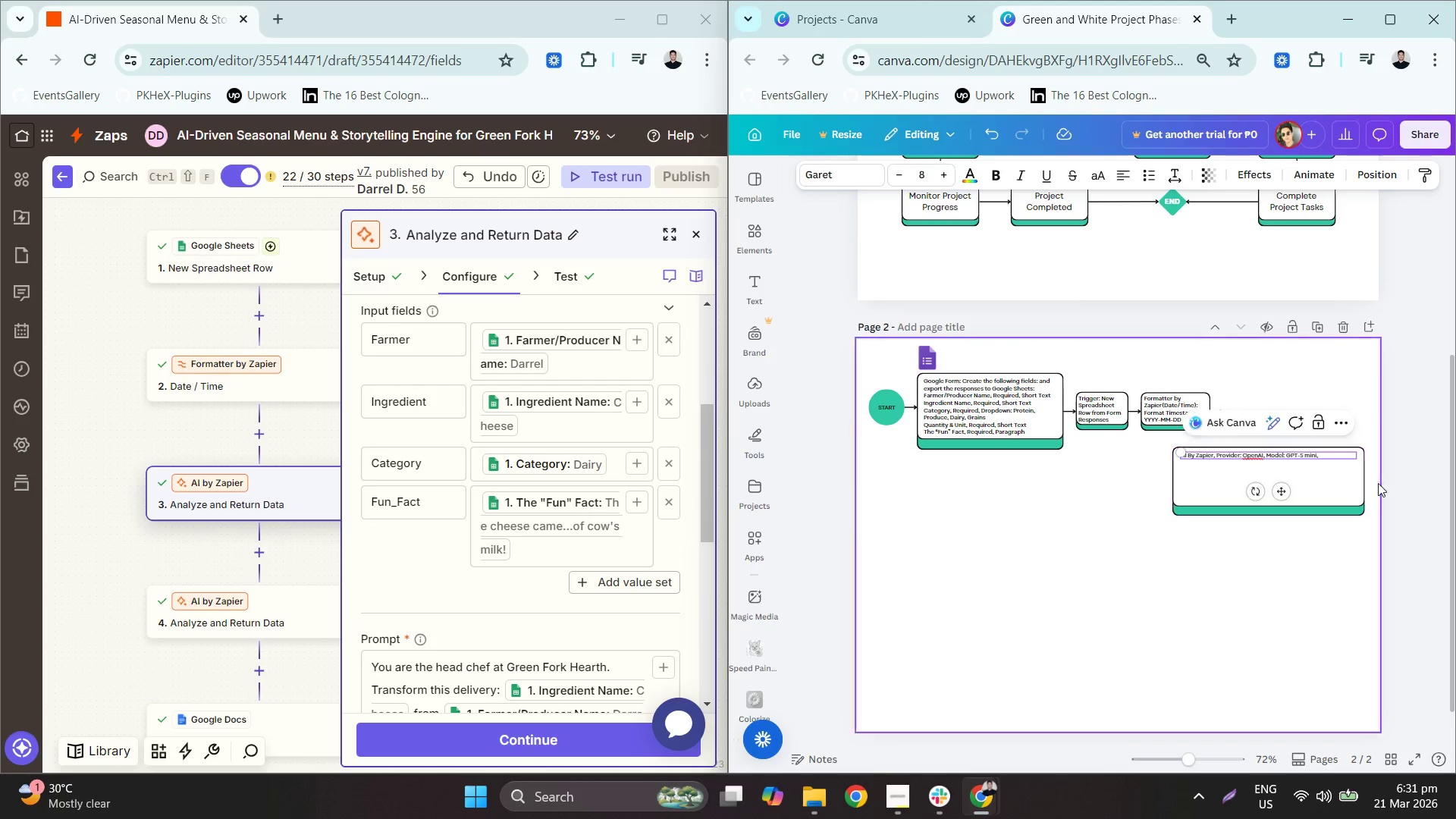 
left_click([1379, 459])
 